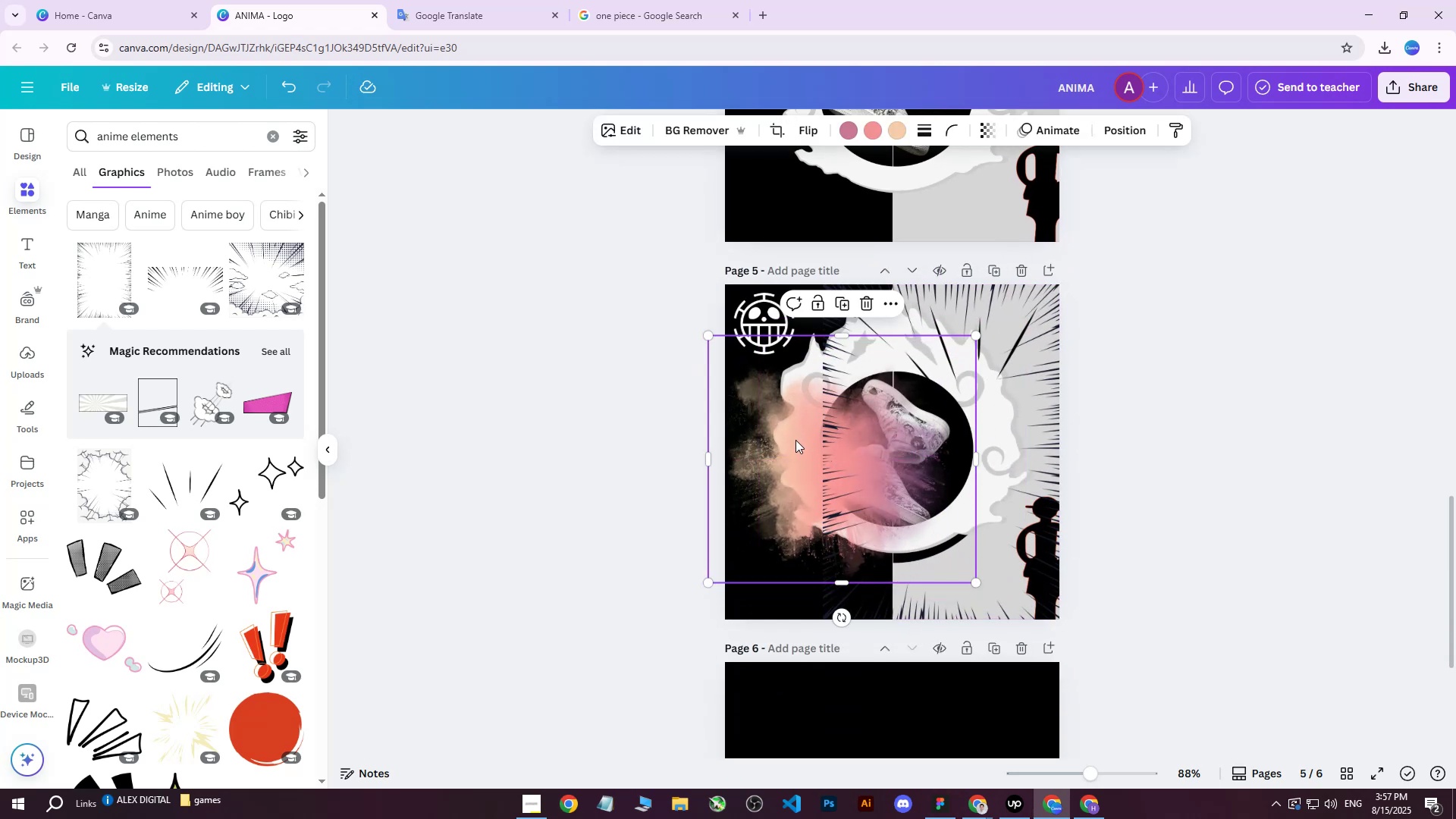 
key(Delete)
 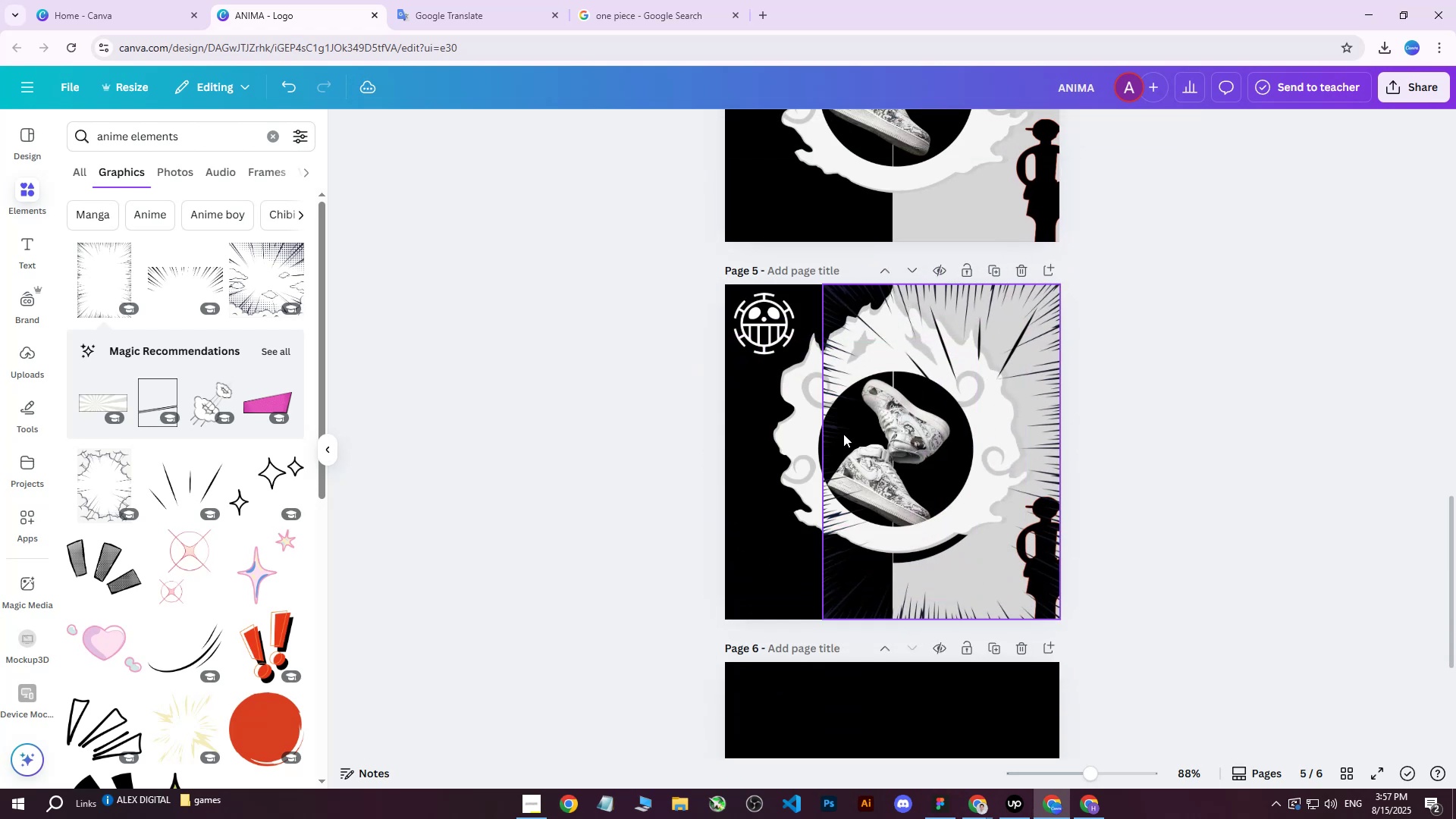 
scroll: coordinate [849, 431], scroll_direction: none, amount: 0.0
 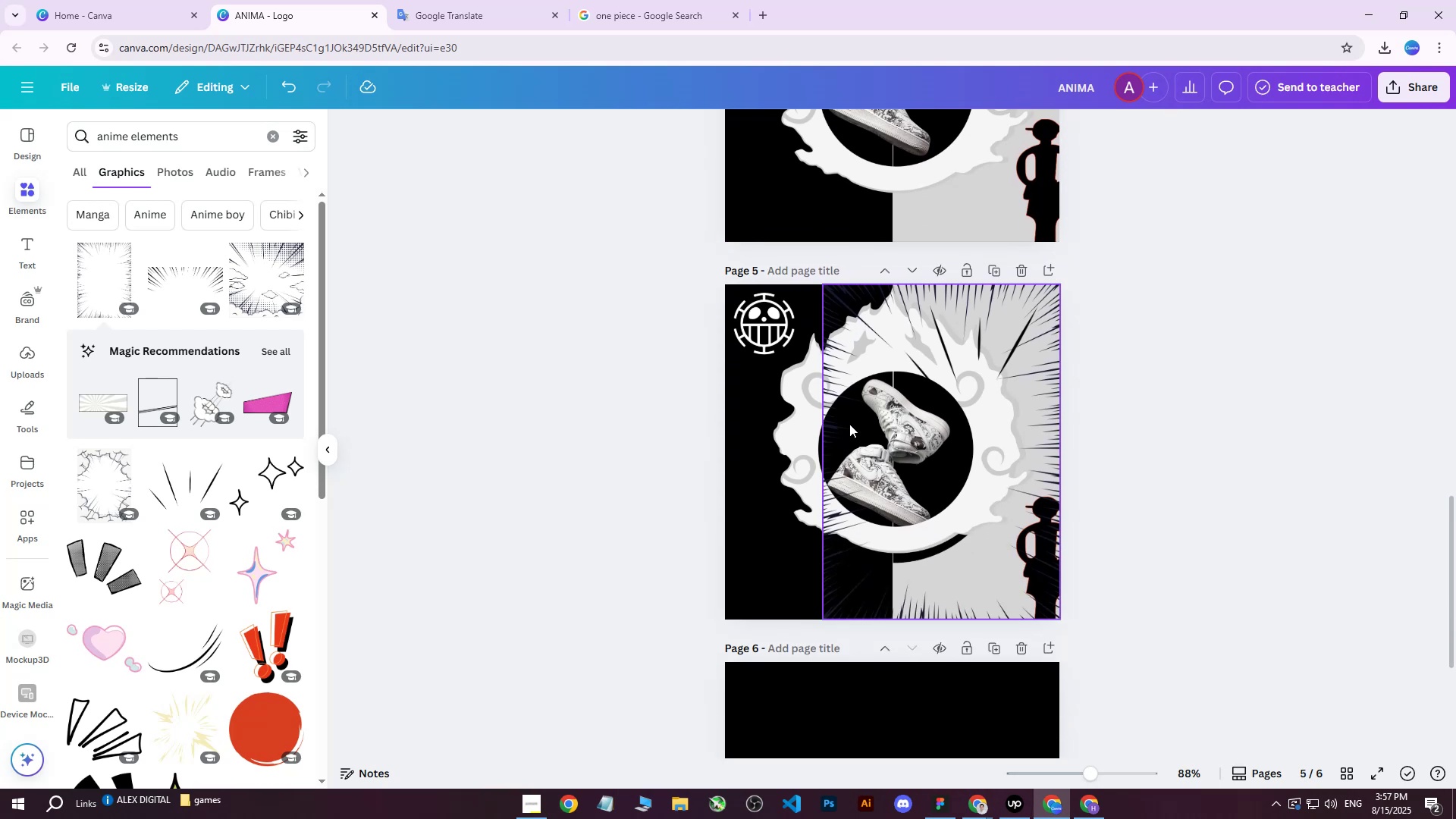 
scroll: coordinate [849, 424], scroll_direction: up, amount: 1.0
 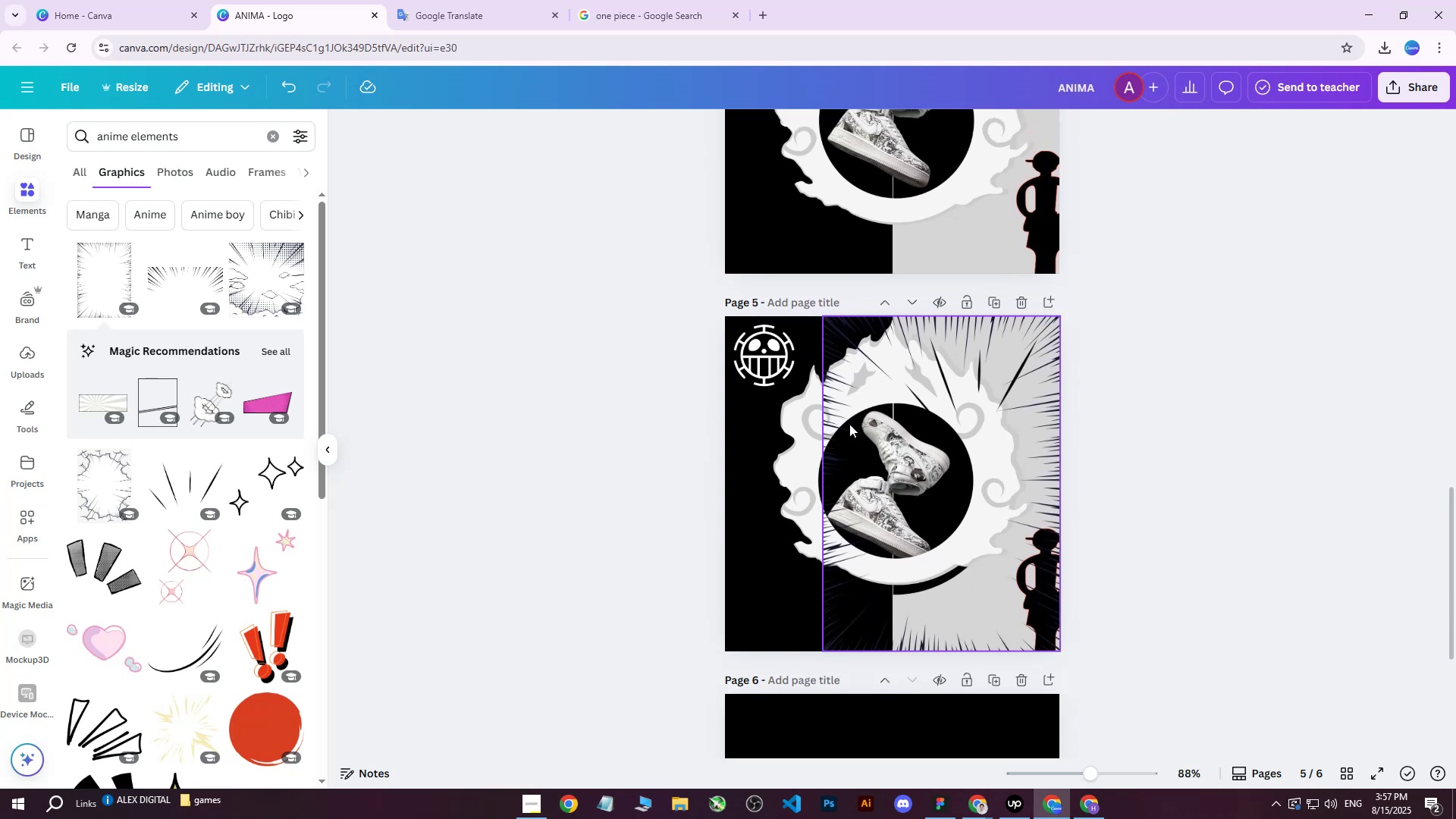 
key(Control+Z)
 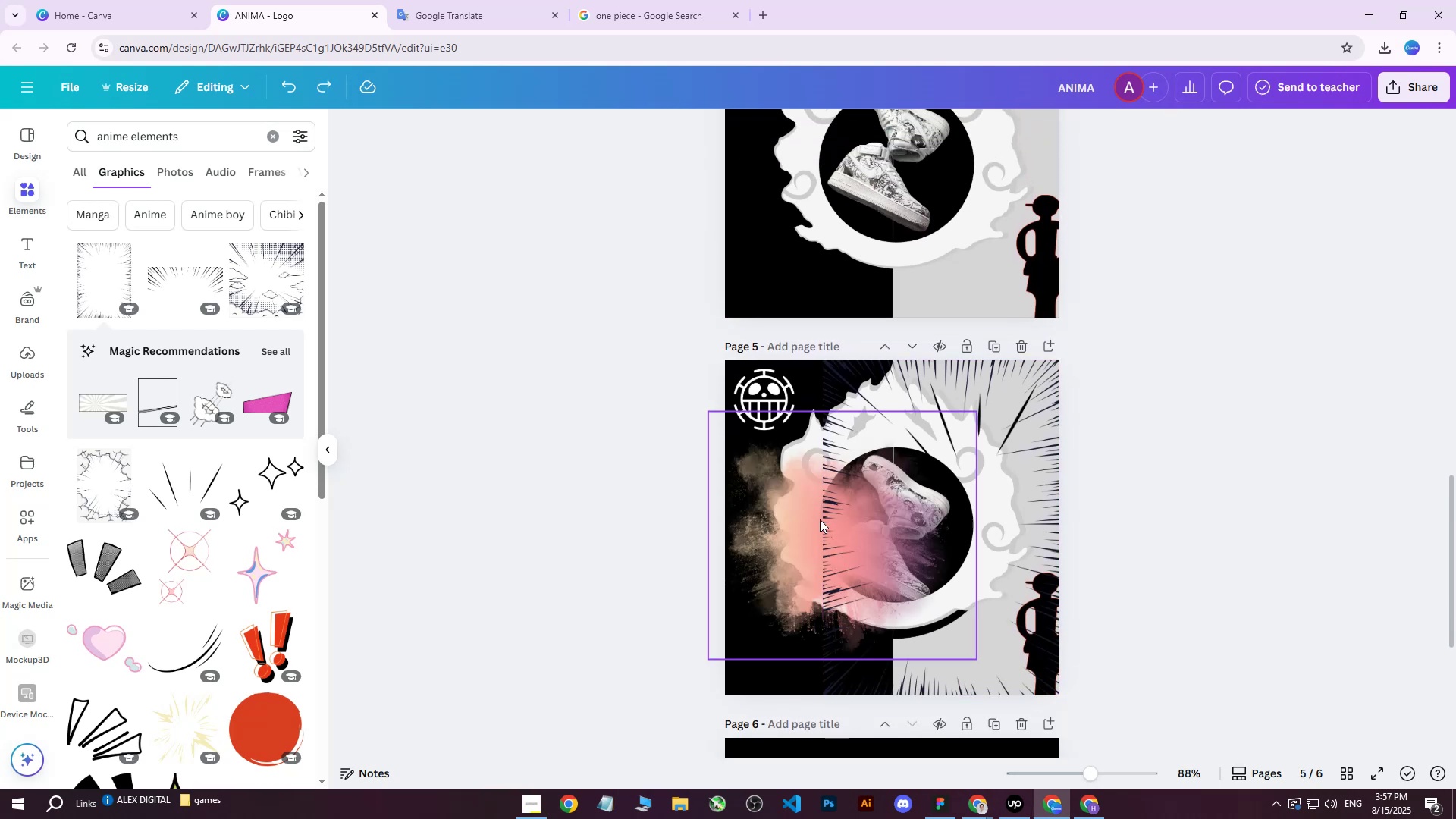 
left_click([819, 522])
 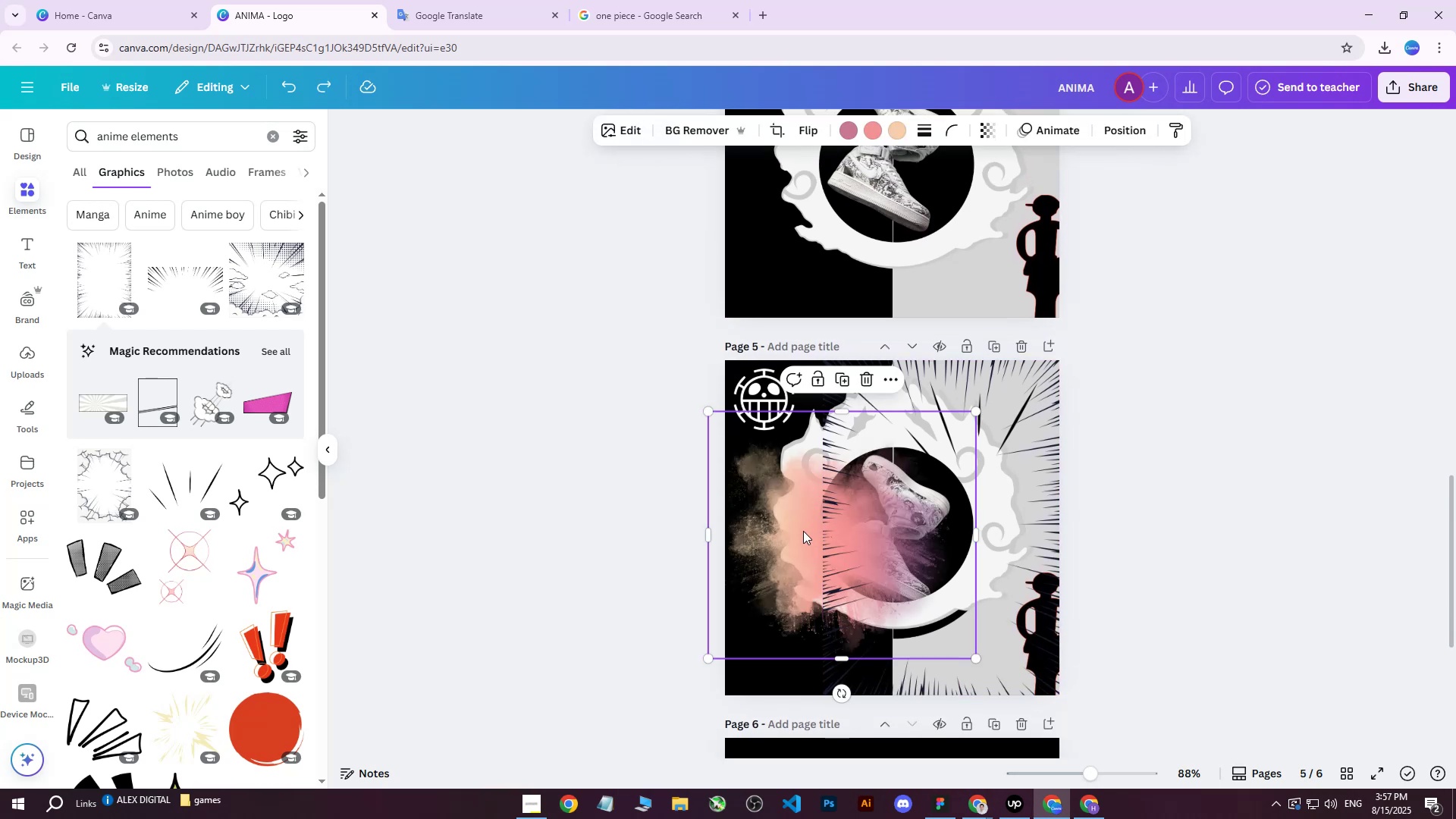 
left_click_drag(start_coordinate=[802, 531], to_coordinate=[833, 532])
 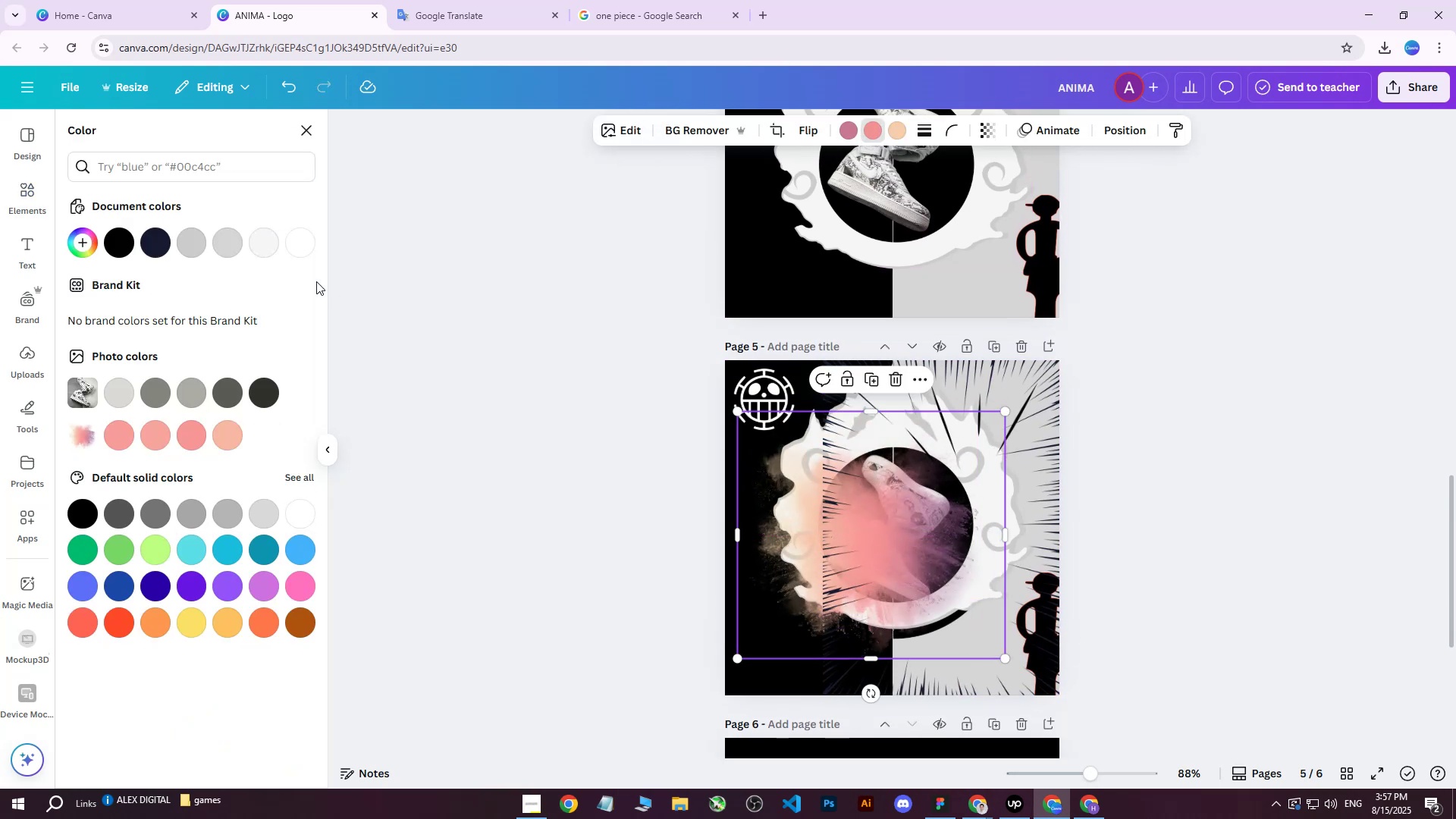 
left_click([199, 249])
 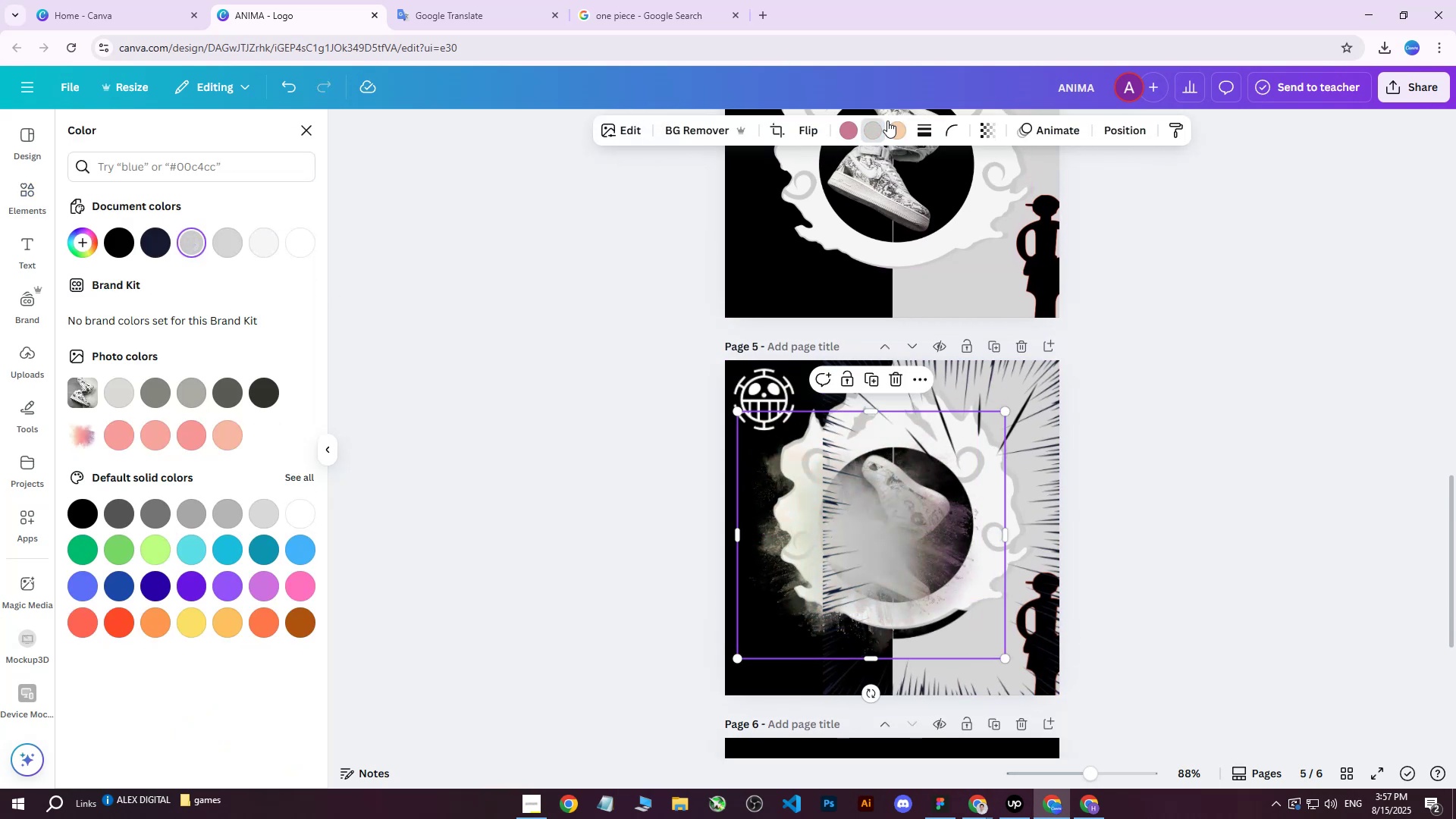 
left_click([854, 127])
 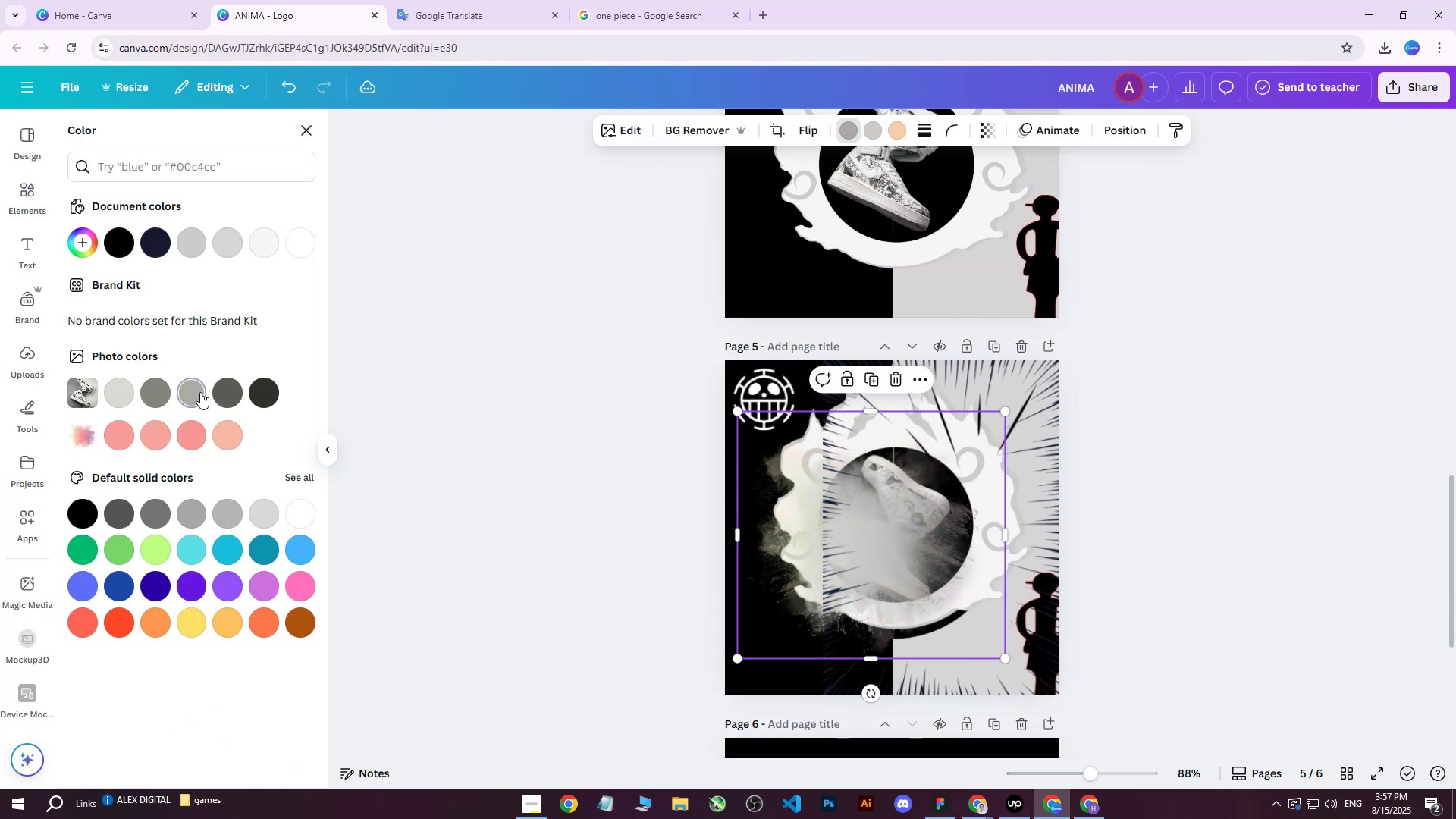 
double_click([224, 392])
 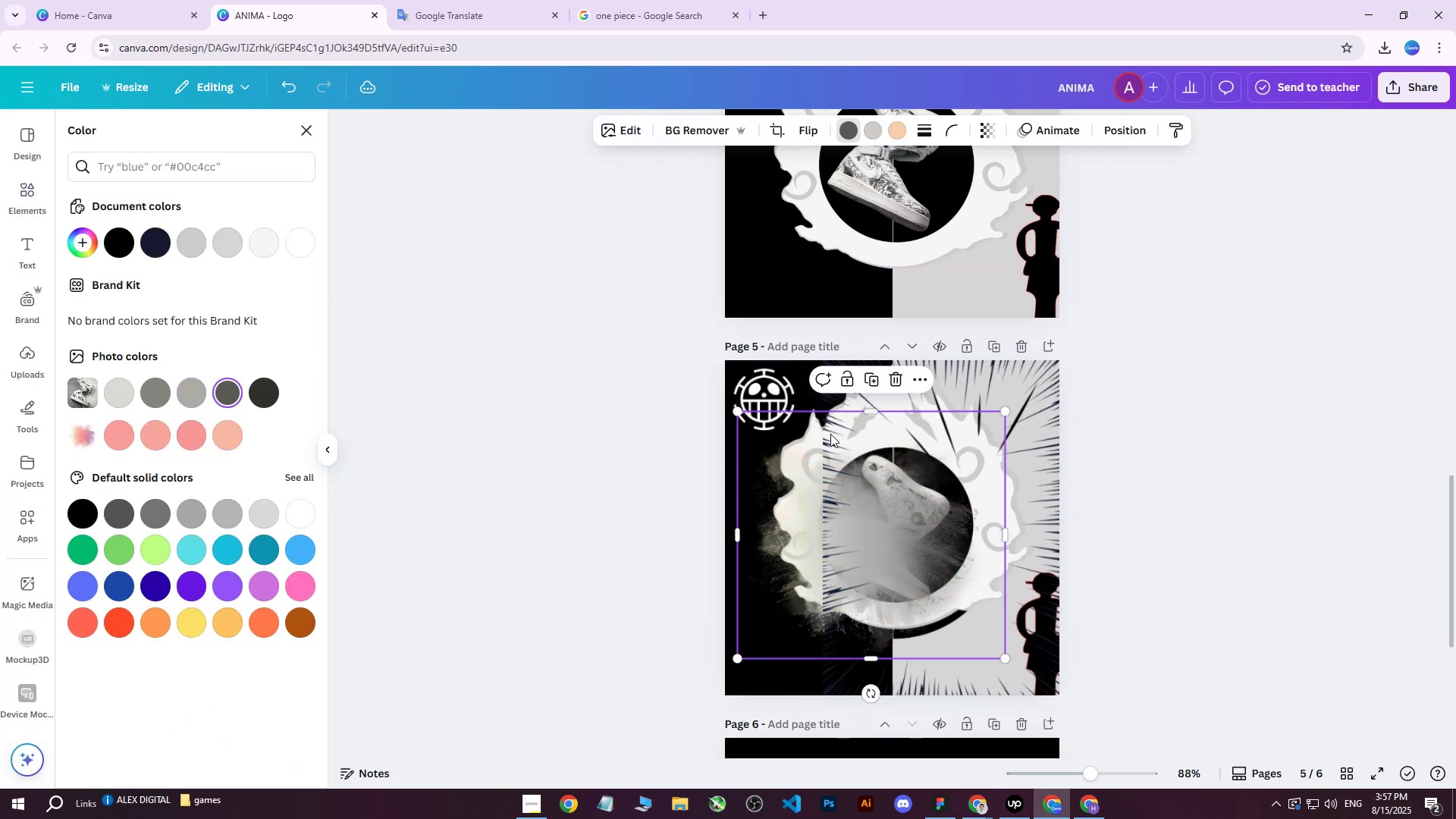 
left_click_drag(start_coordinate=[860, 540], to_coordinate=[876, 532])
 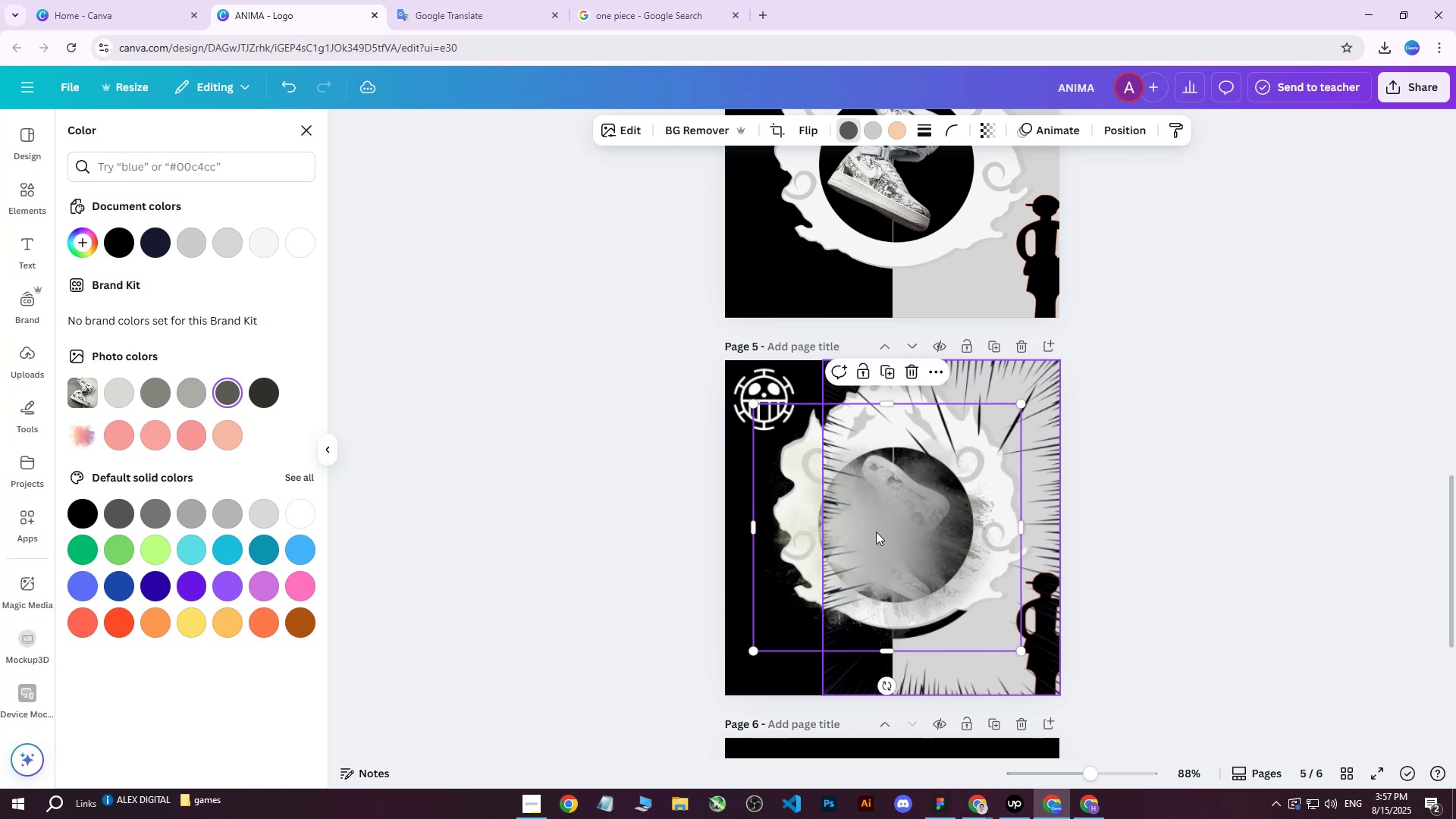 
key(Delete)
 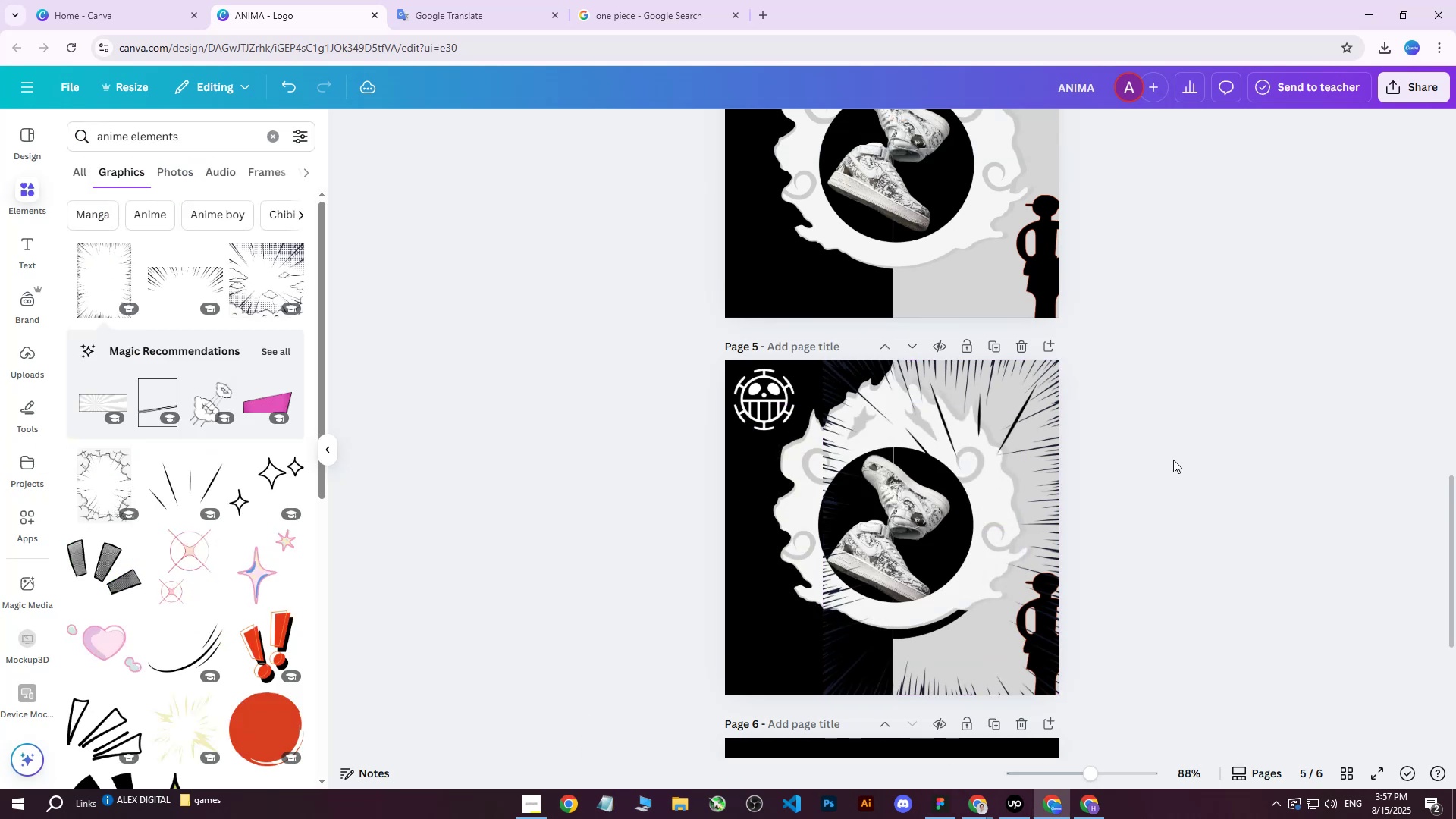 
scroll: coordinate [1173, 458], scroll_direction: down, amount: 1.0
 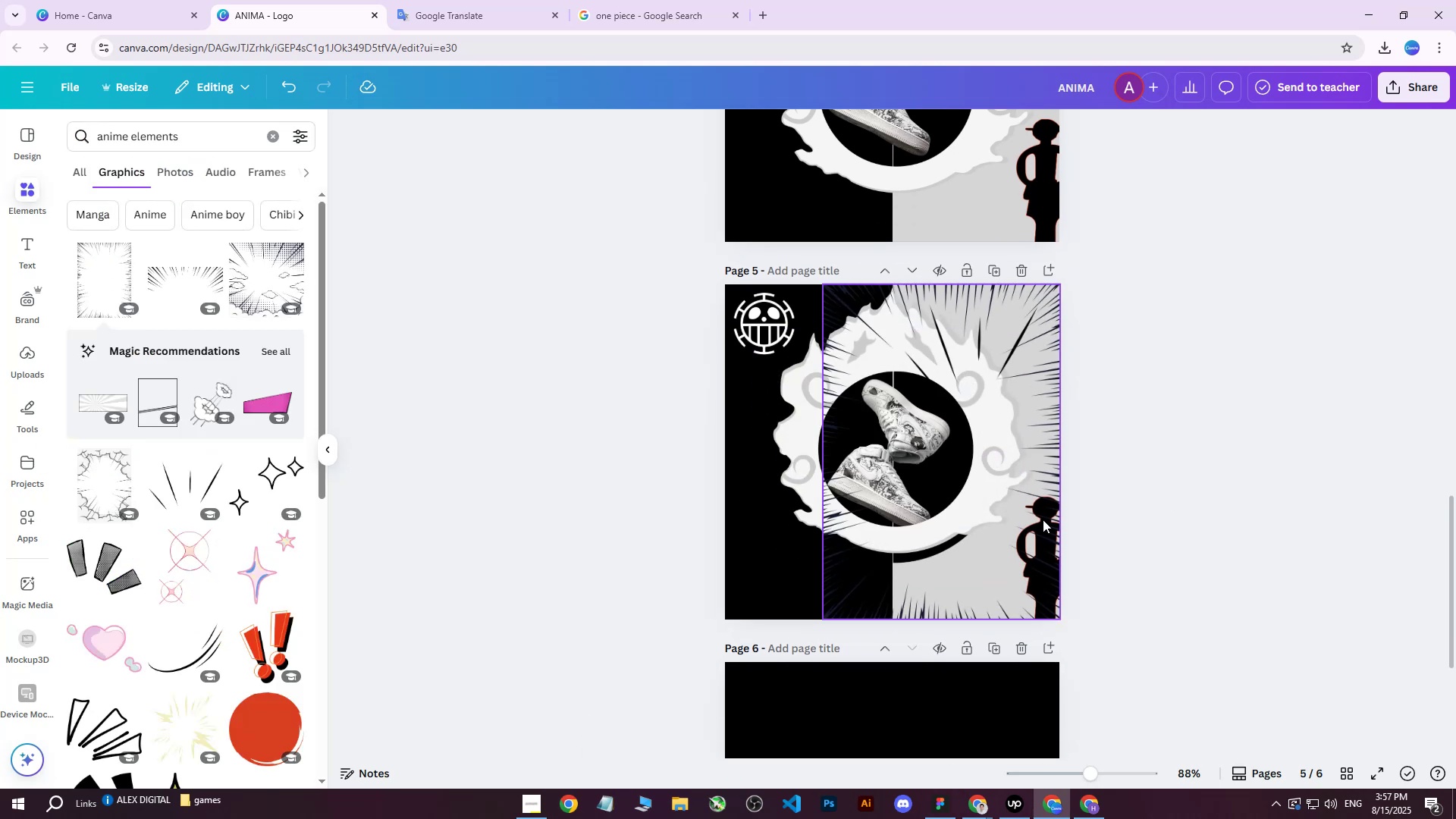 
left_click([1041, 568])
 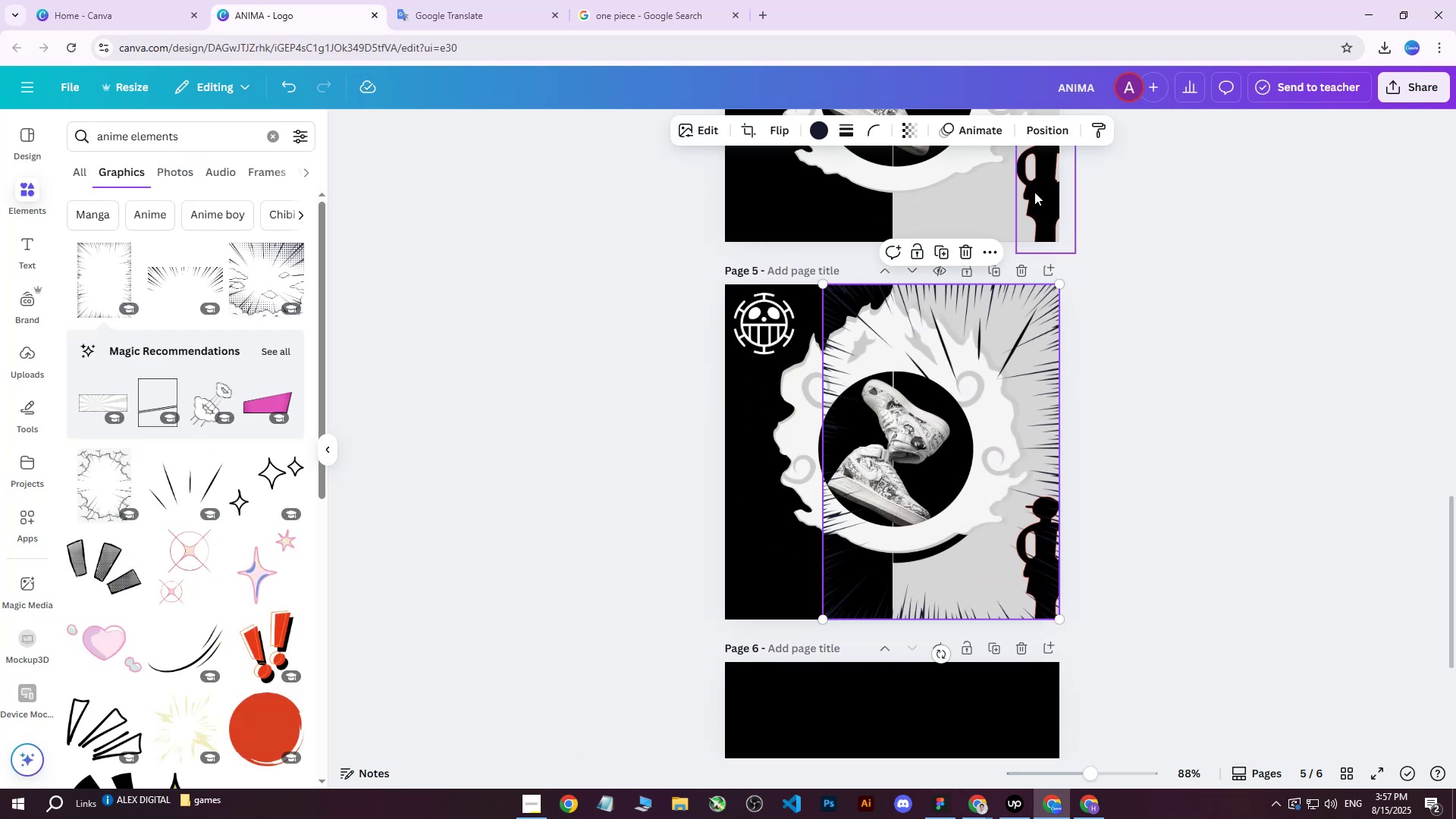 
left_click([1046, 138])
 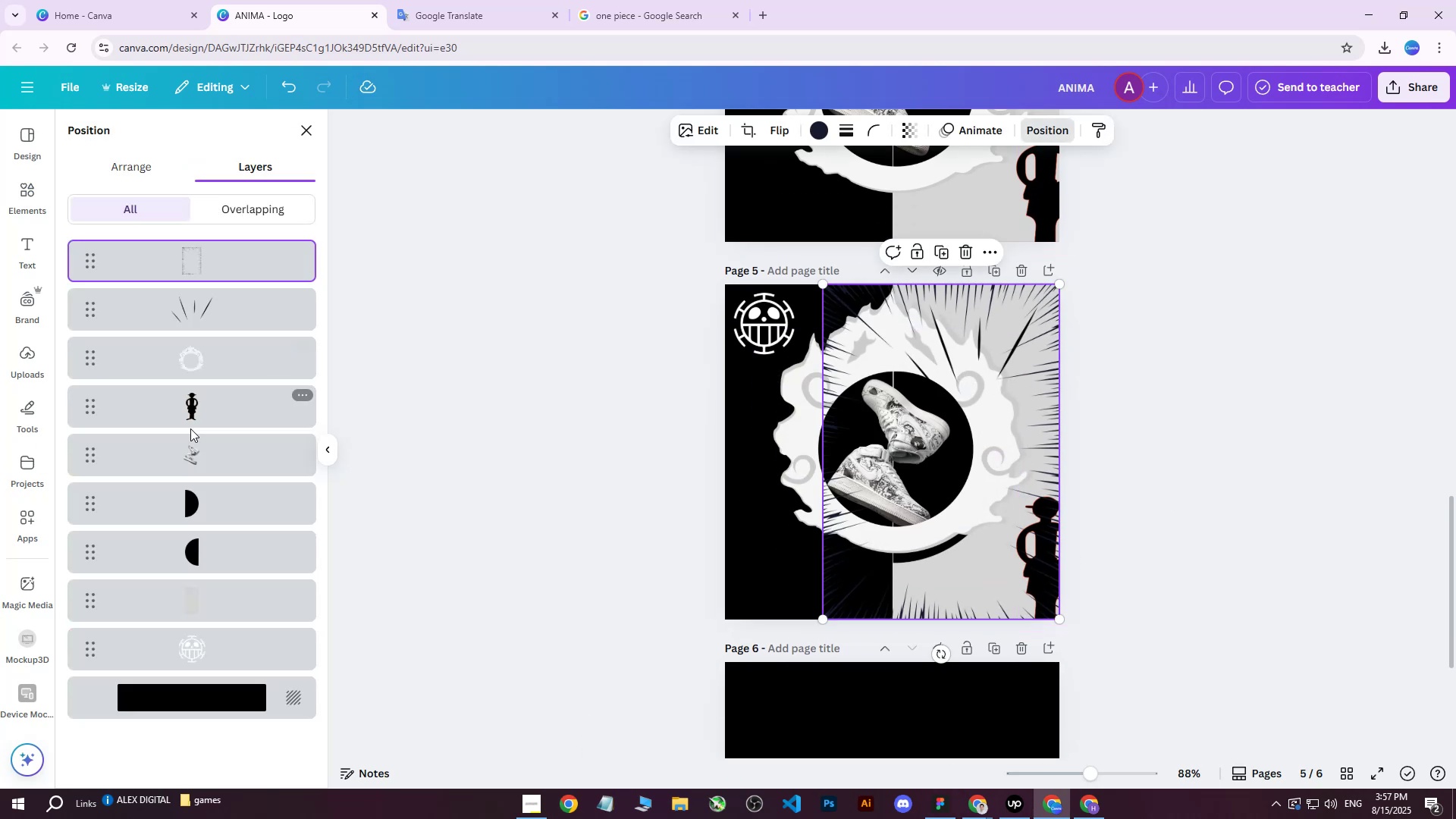 
left_click([193, 411])
 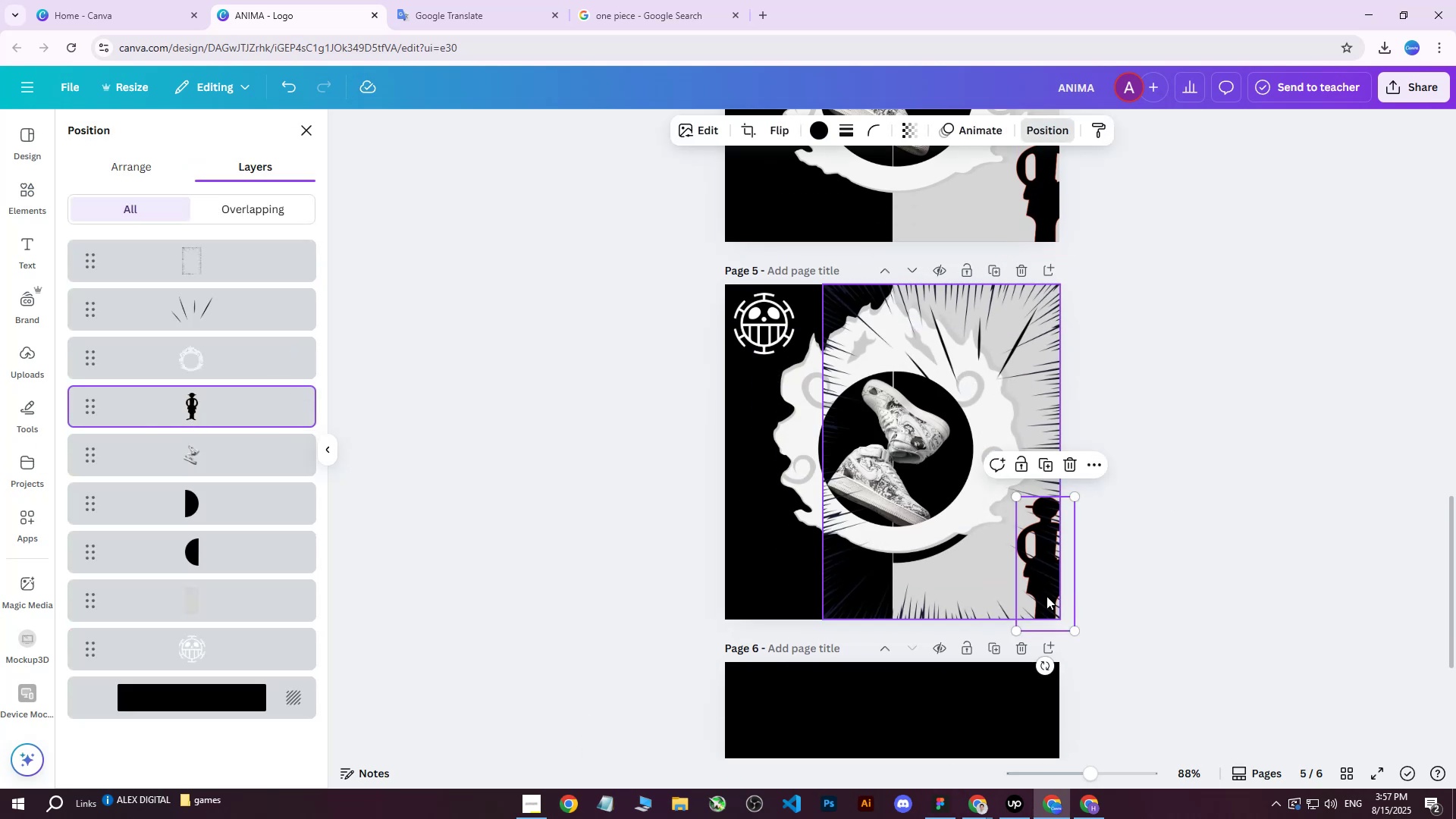 
left_click_drag(start_coordinate=[1037, 589], to_coordinate=[748, 568])
 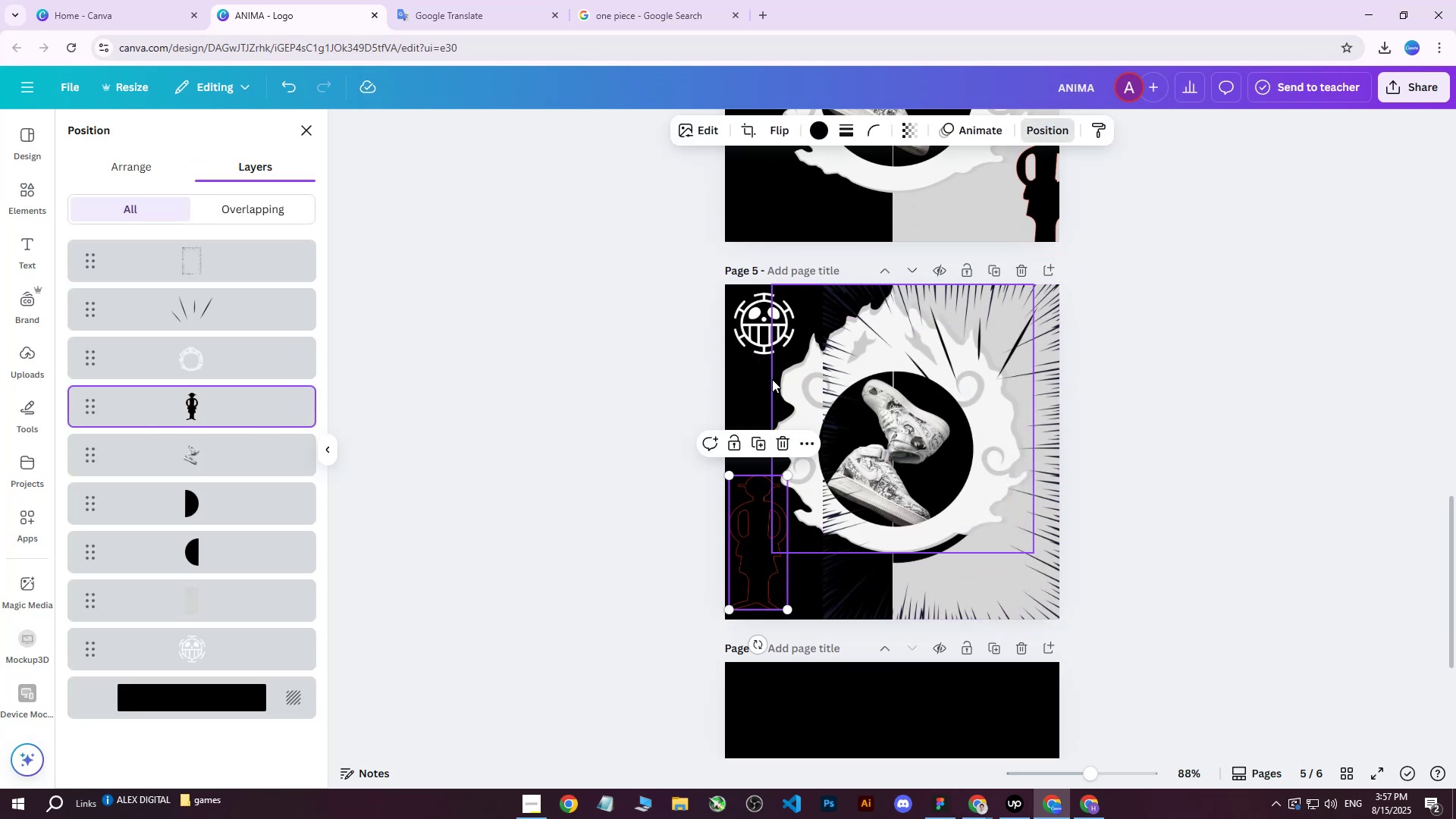 
key(Control+Z)
 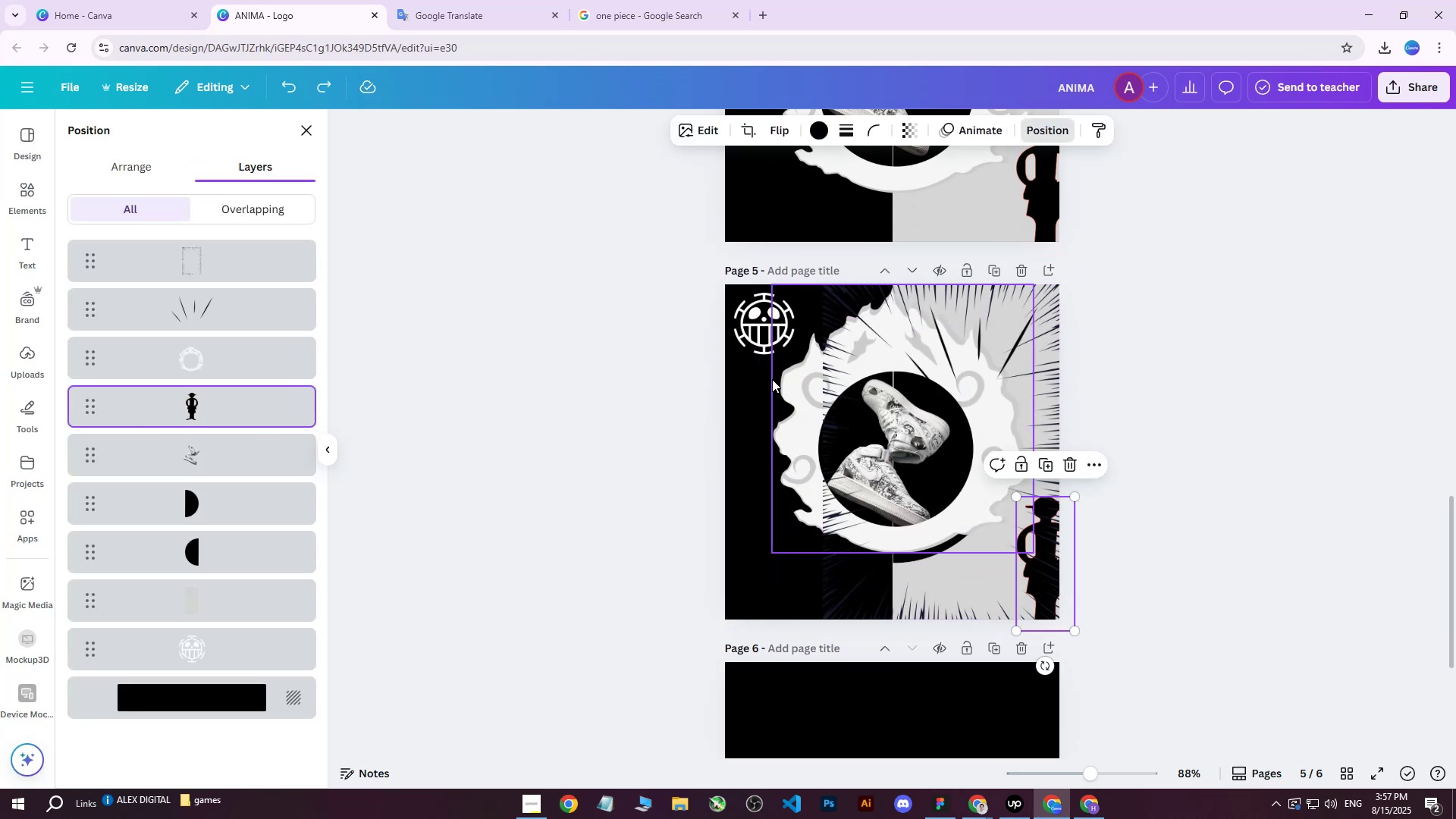 
key(Control+Z)
 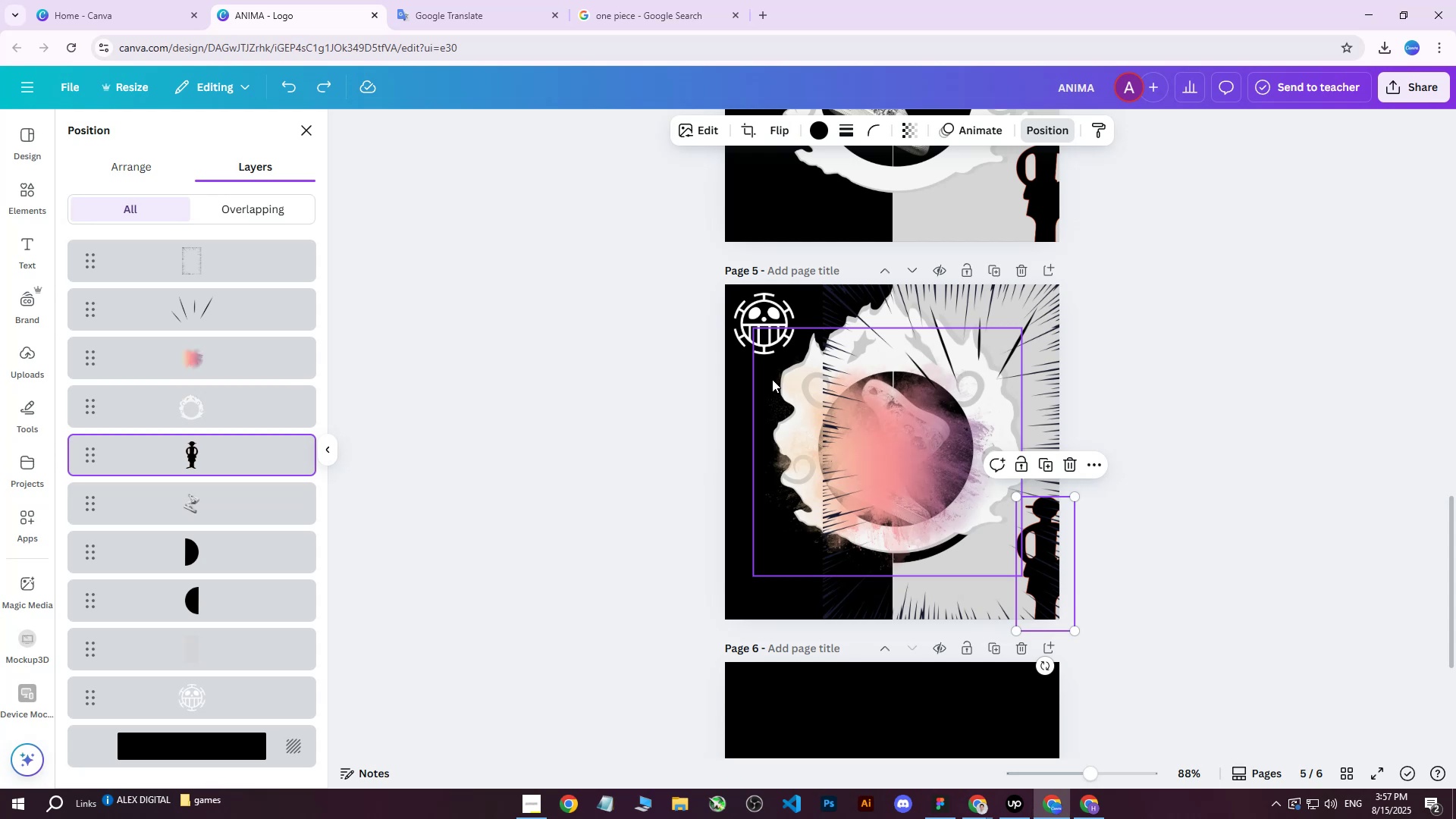 
key(Control+Y)
 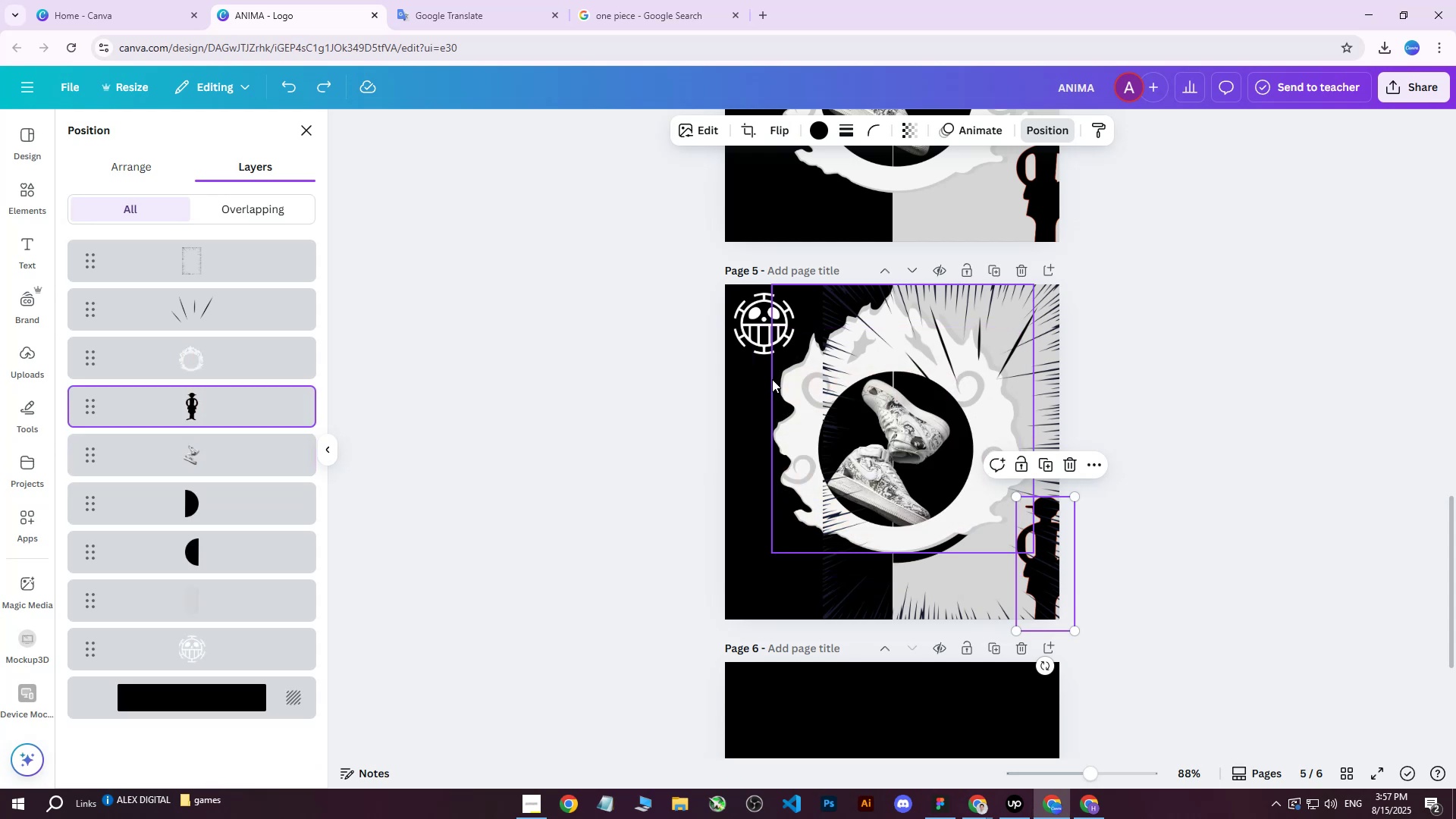 
key(Control+Y)
 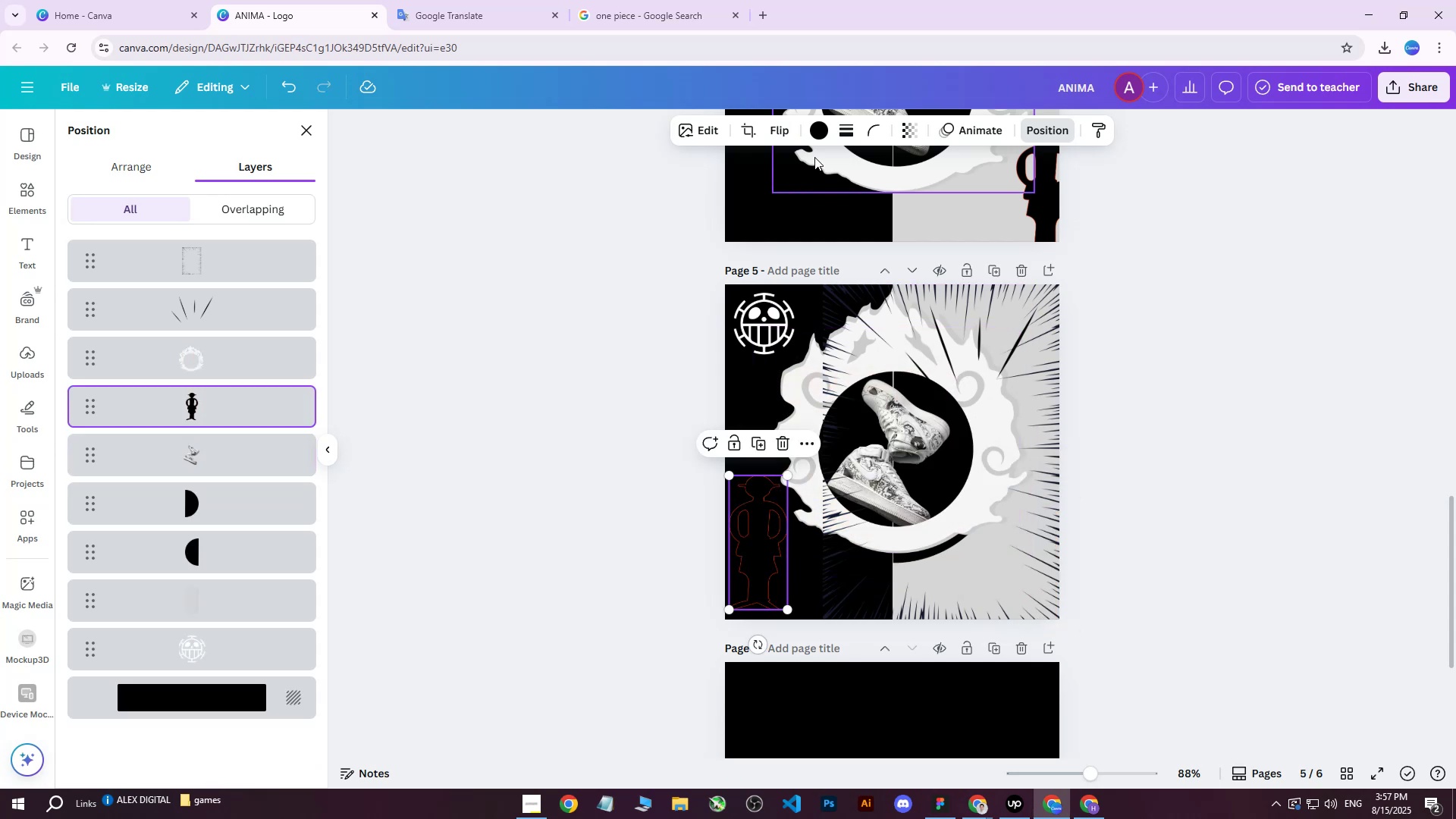 
left_click([817, 127])
 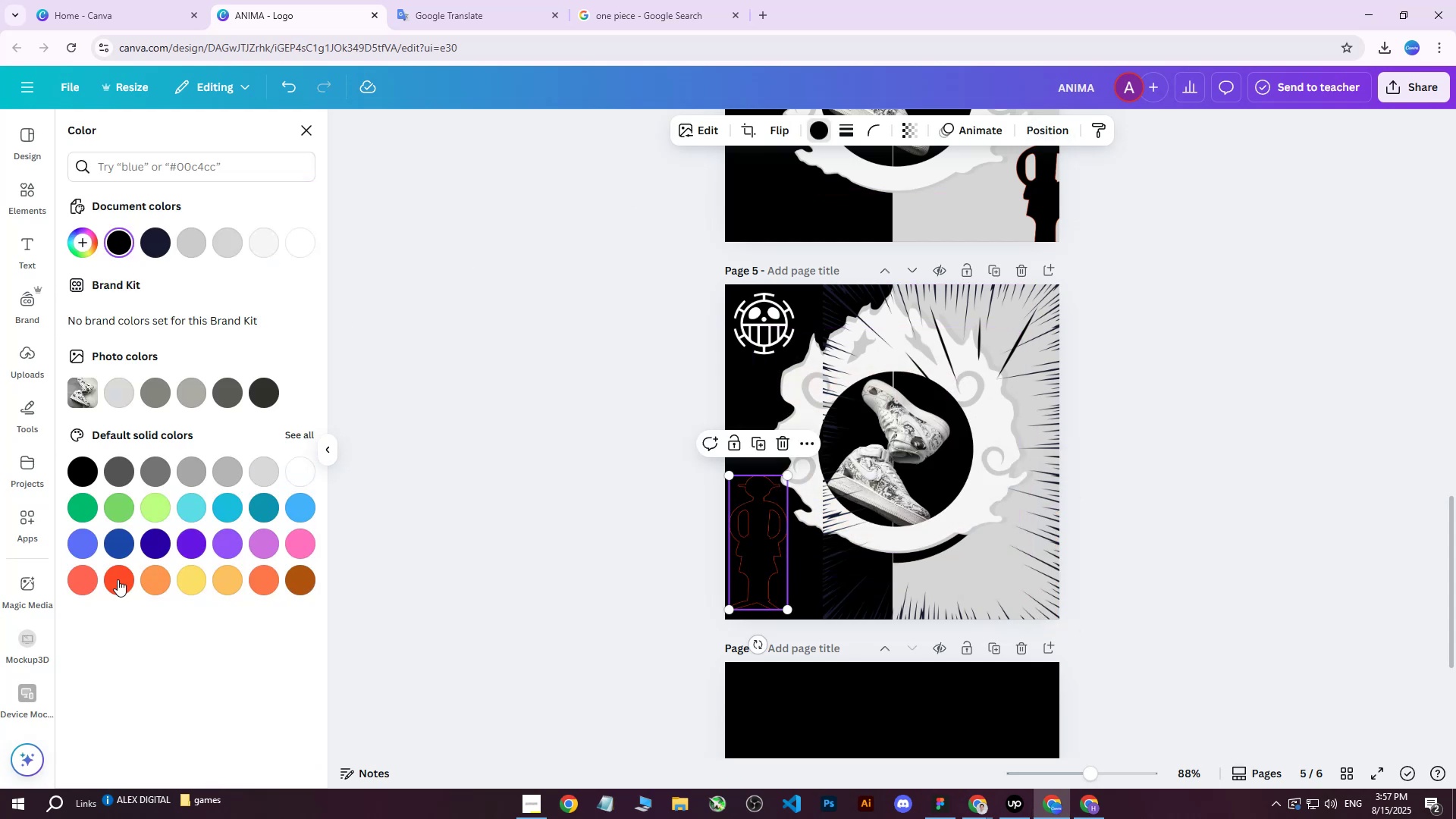 
left_click([114, 580])
 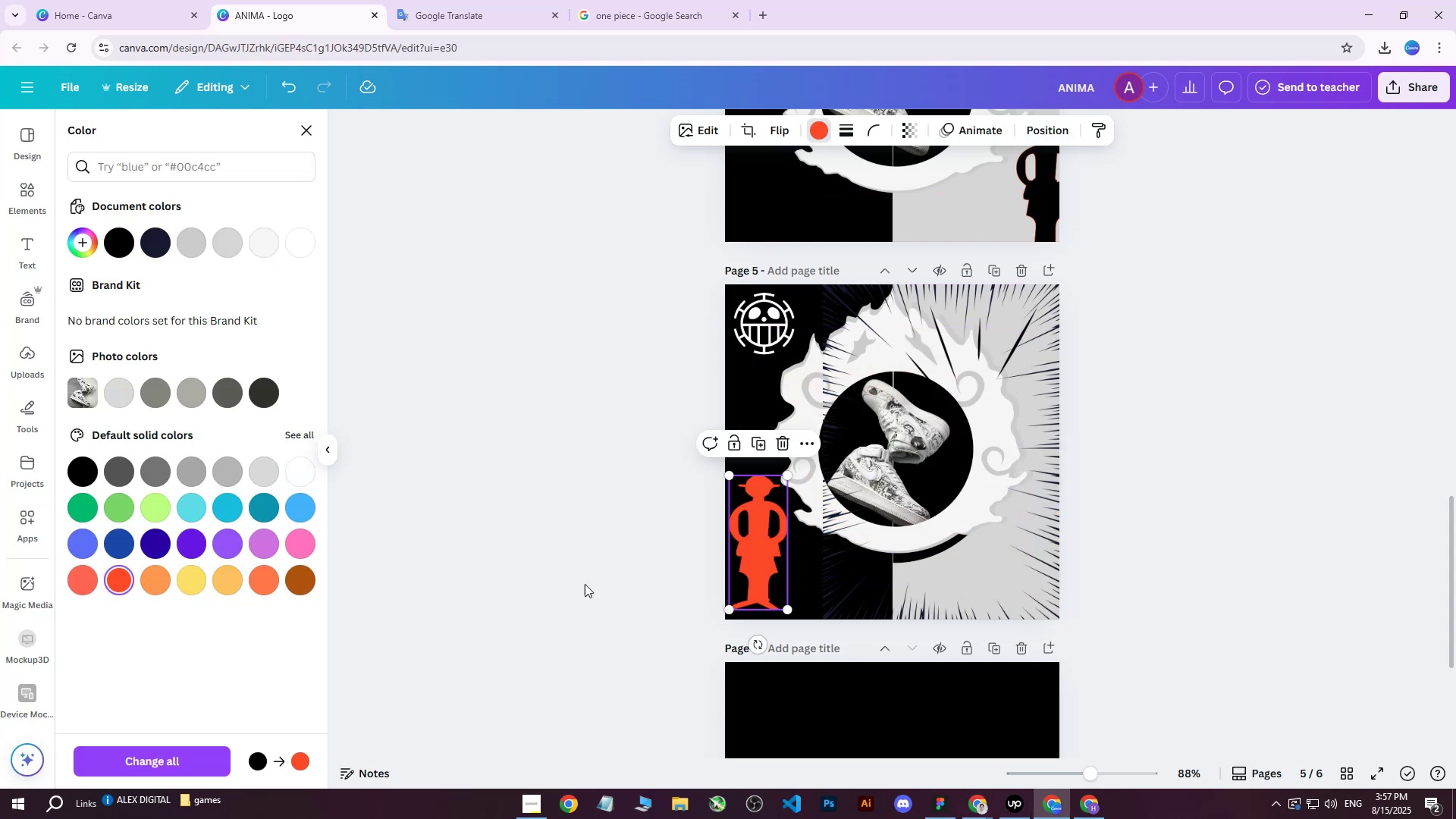 
left_click_drag(start_coordinate=[756, 560], to_coordinate=[743, 598])
 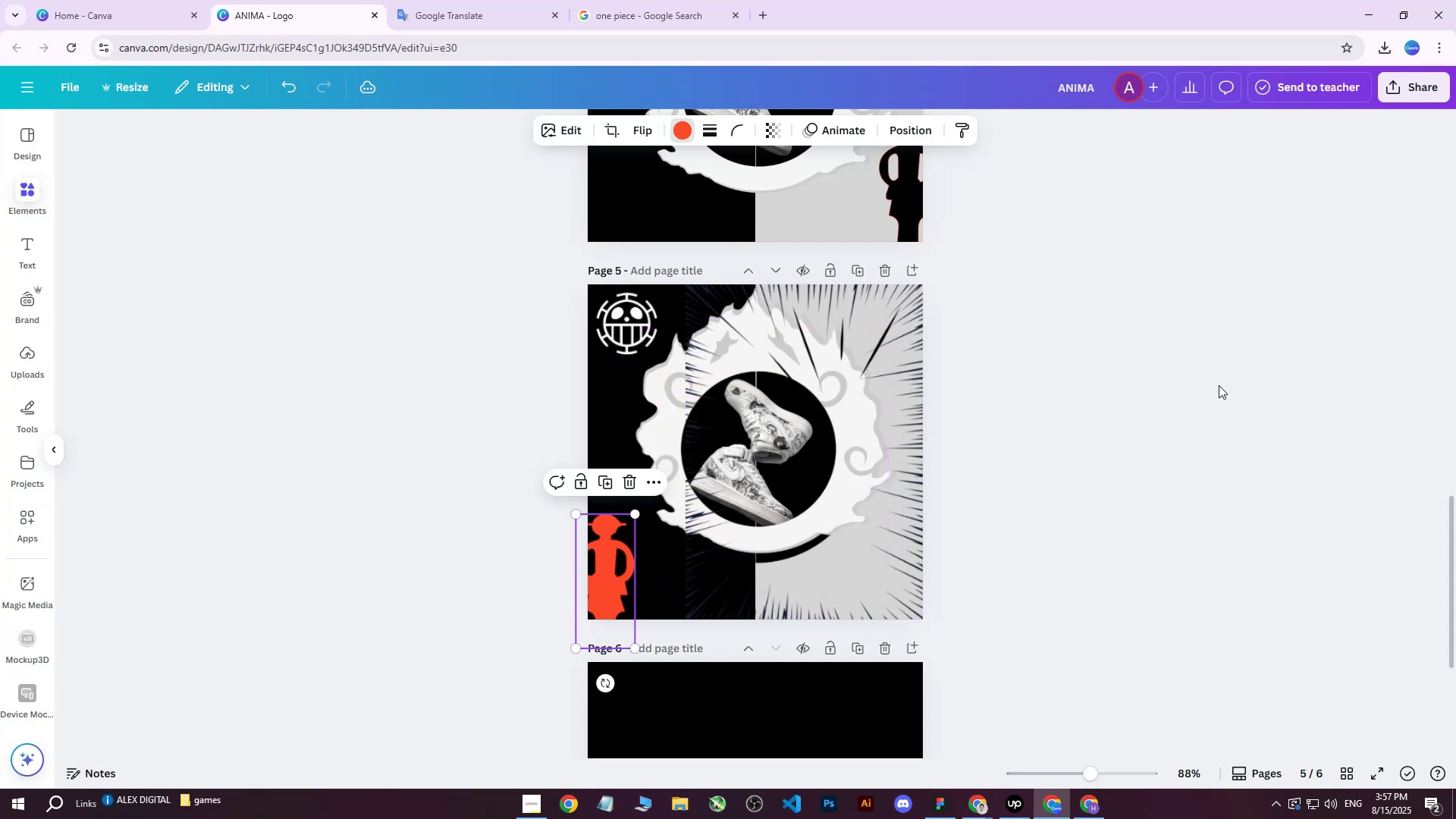 
double_click([1219, 385])
 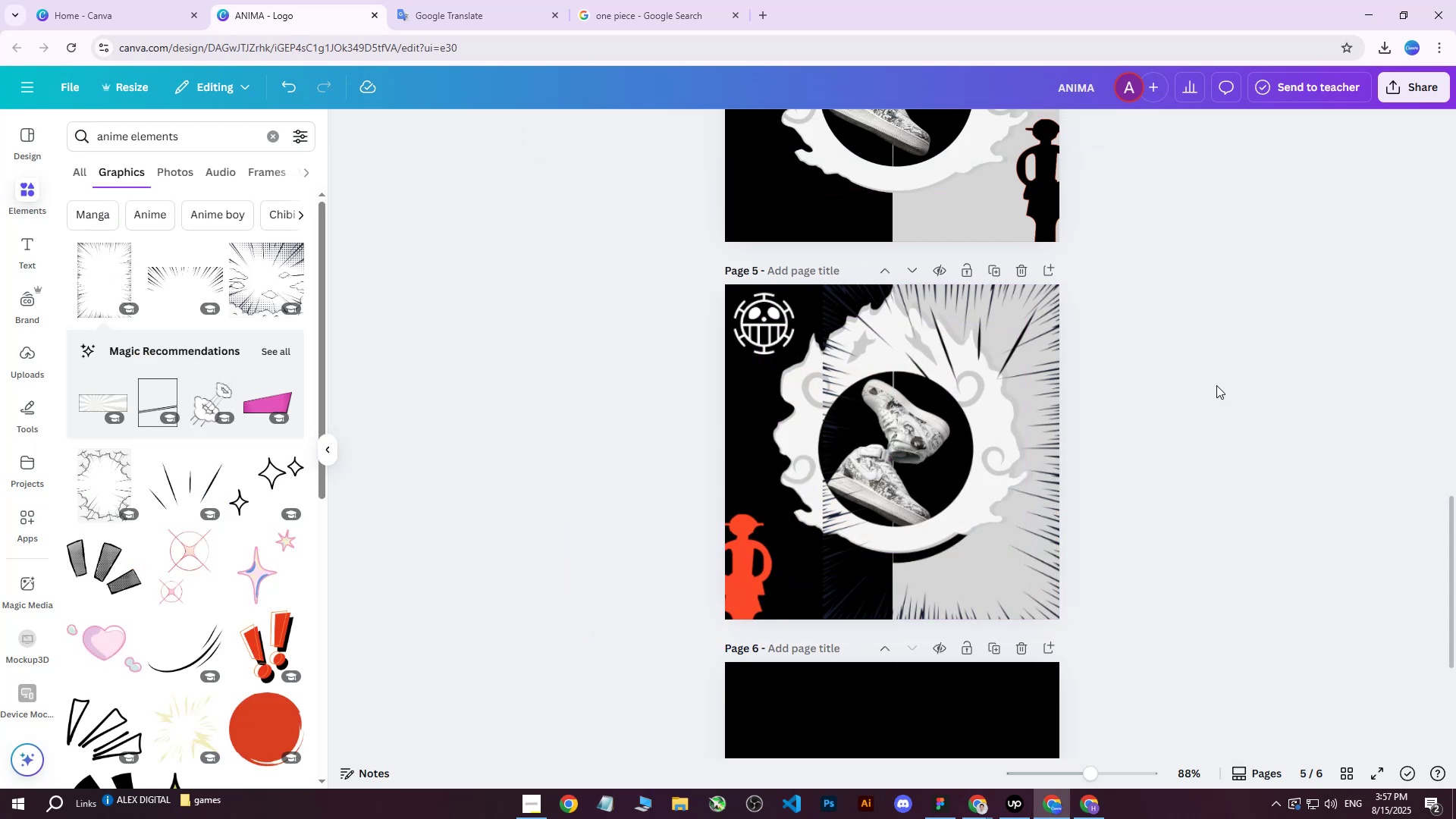 
scroll: coordinate [1220, 368], scroll_direction: down, amount: 1.0
 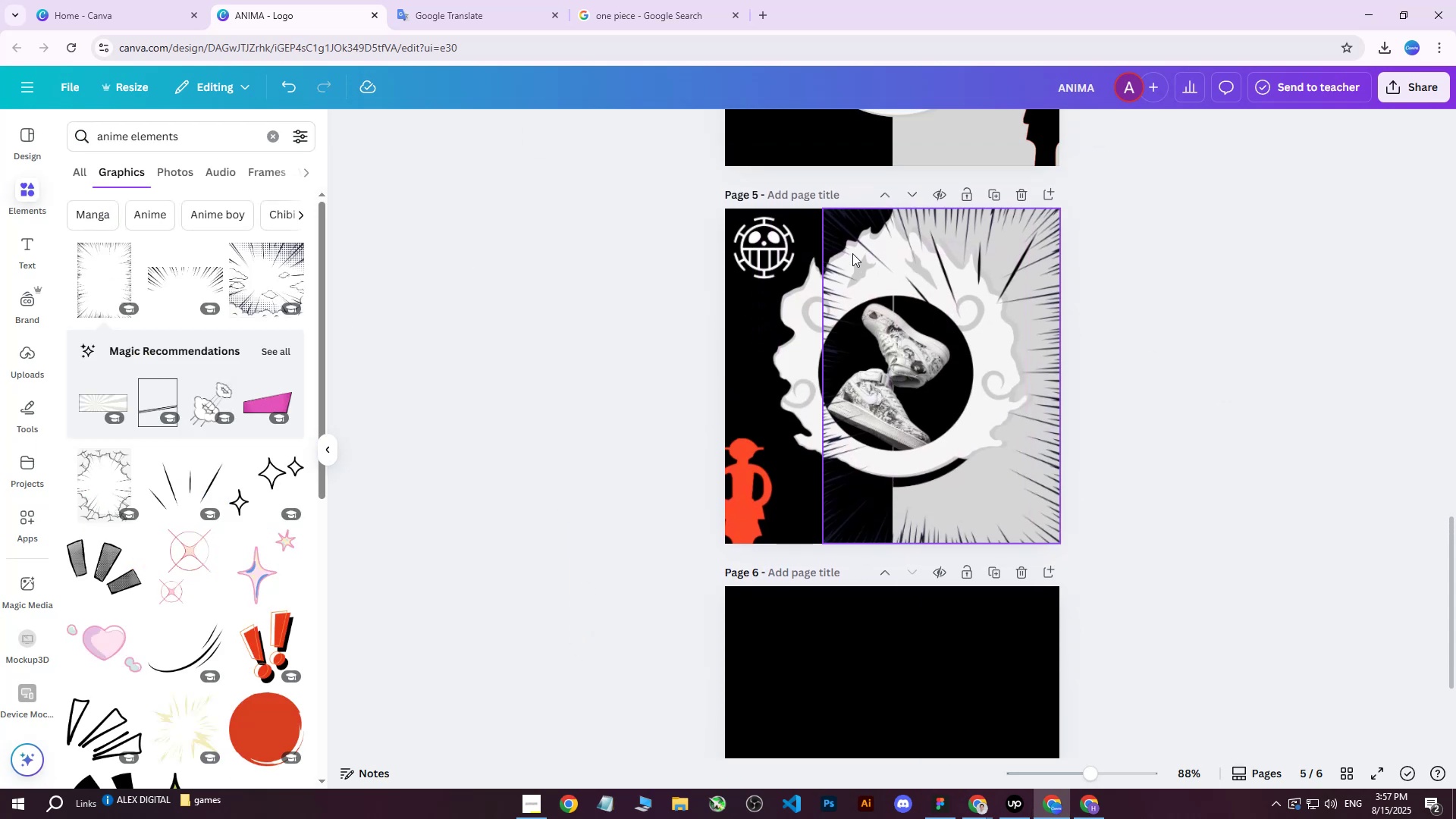 
left_click([852, 253])
 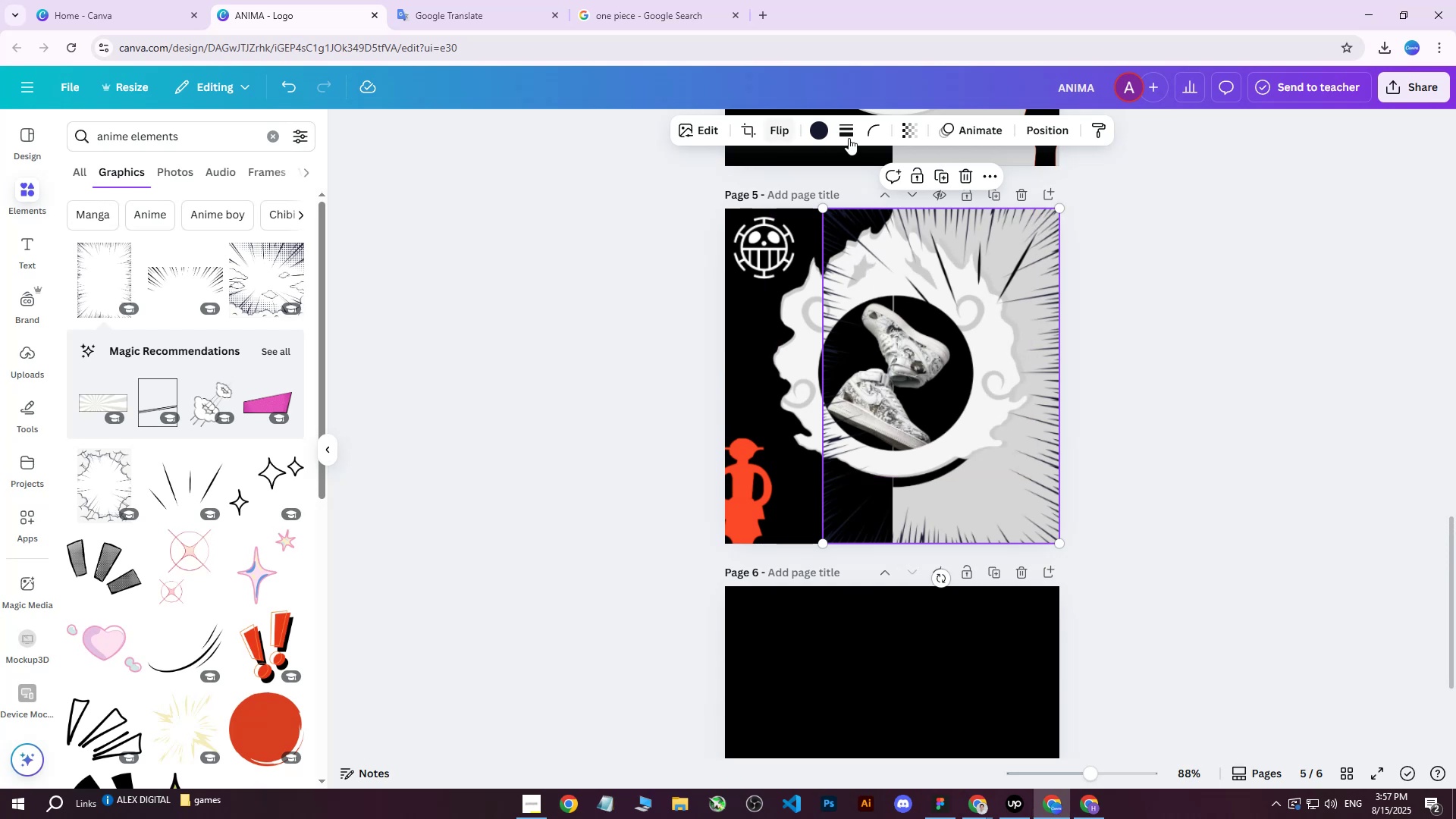 
left_click([1040, 128])
 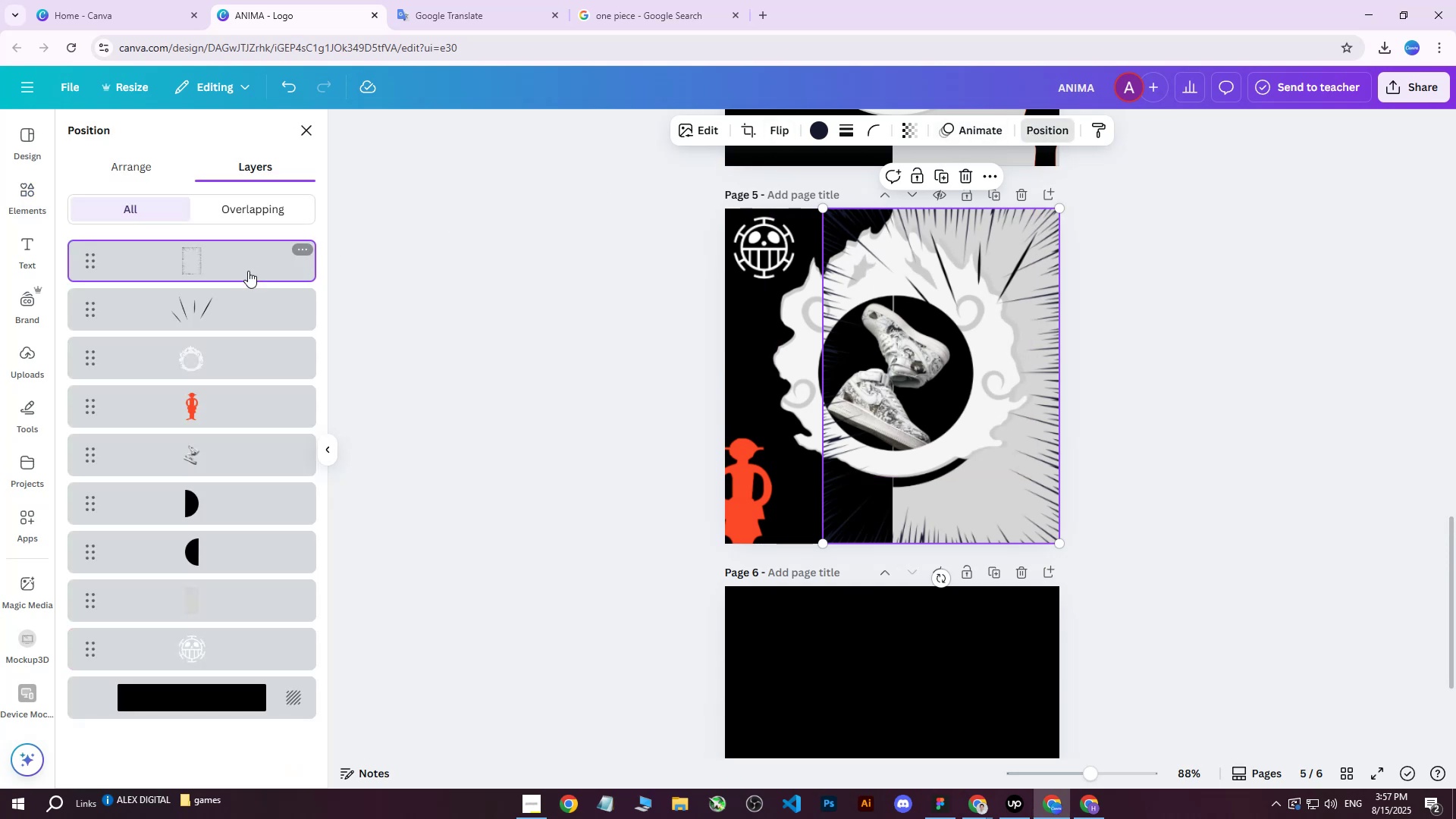 
left_click_drag(start_coordinate=[214, 265], to_coordinate=[213, 576])
 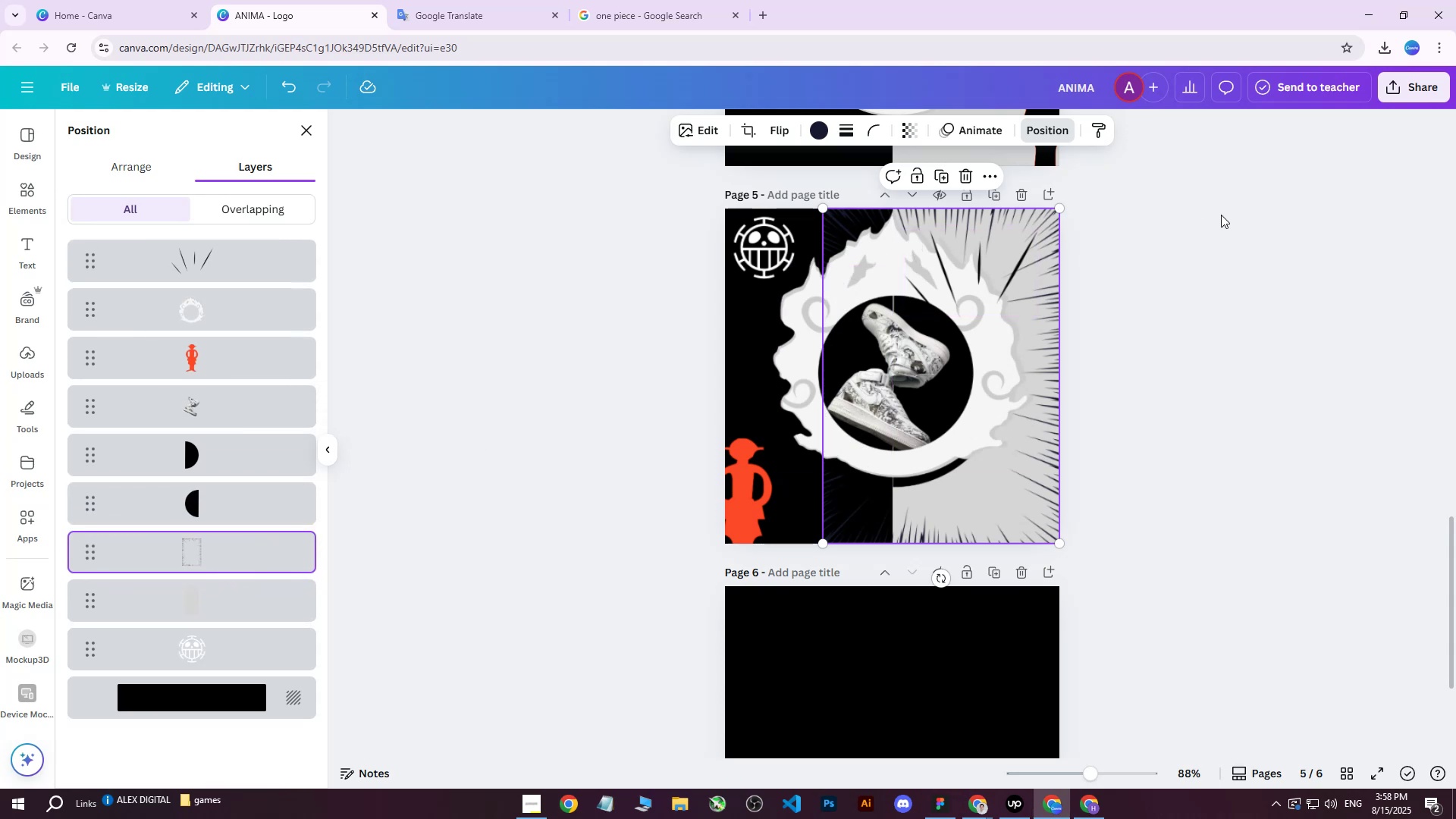 
left_click_drag(start_coordinate=[961, 275], to_coordinate=[872, 682])
 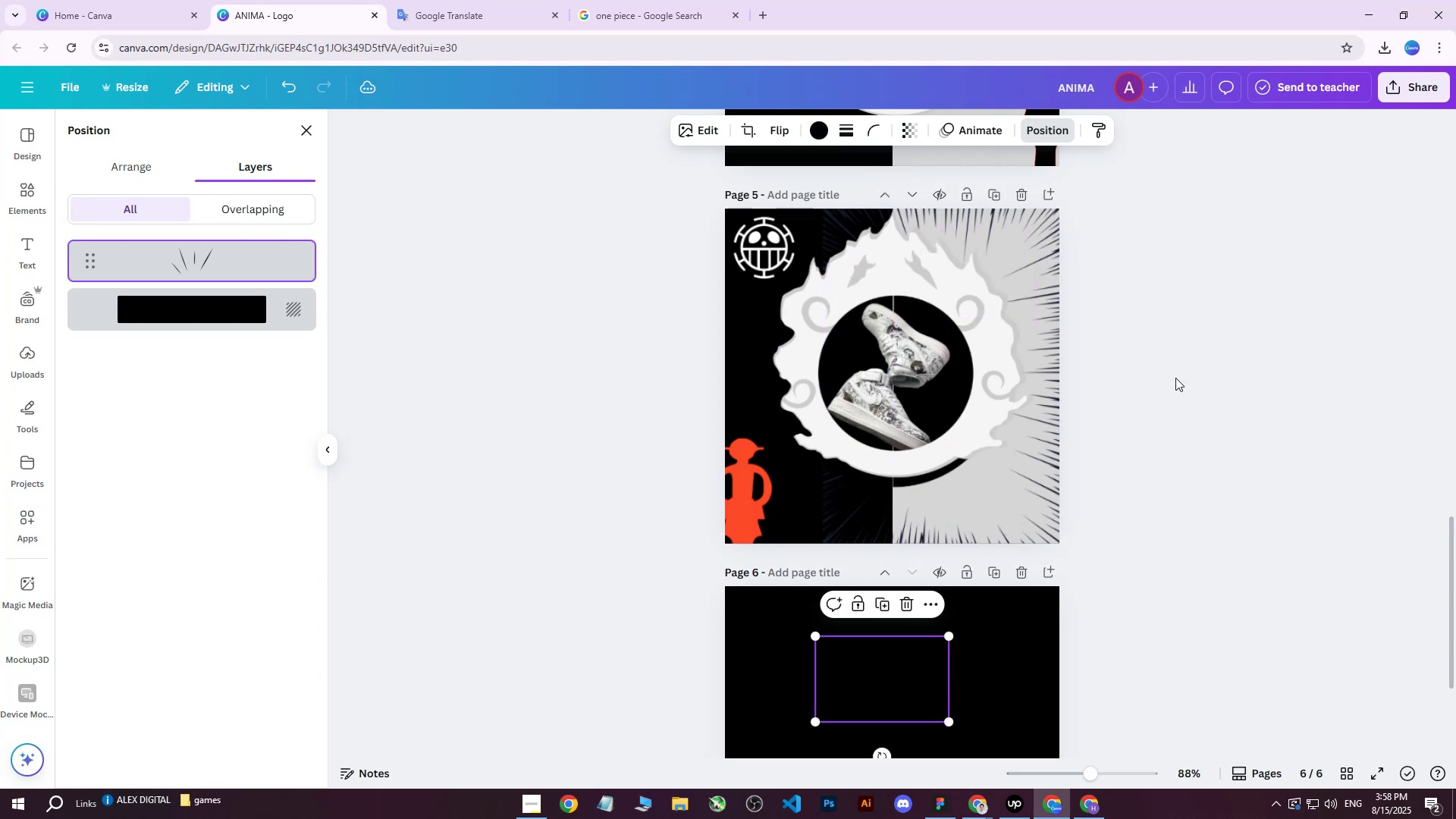 
left_click([1175, 378])
 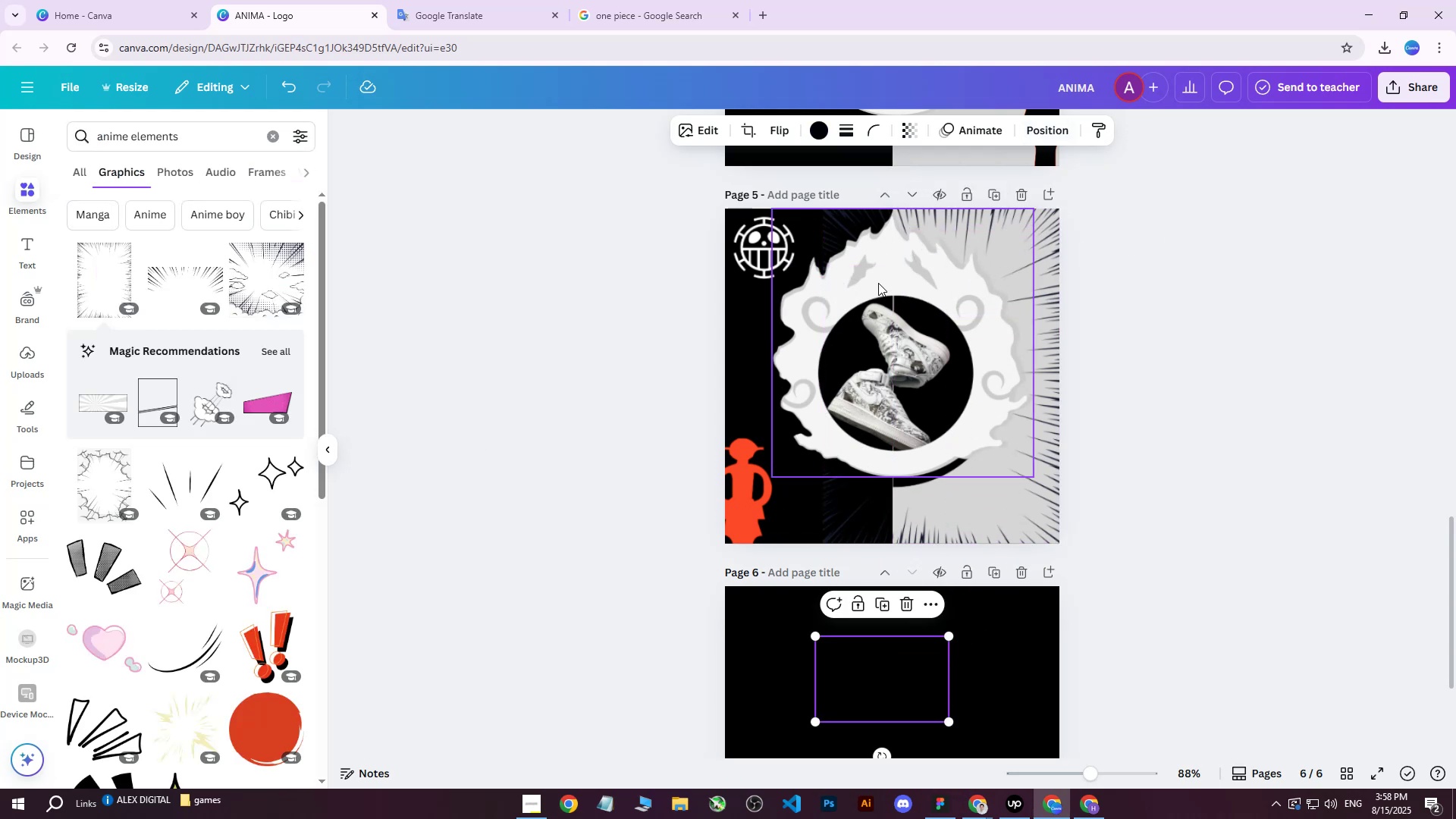 
left_click([877, 271])
 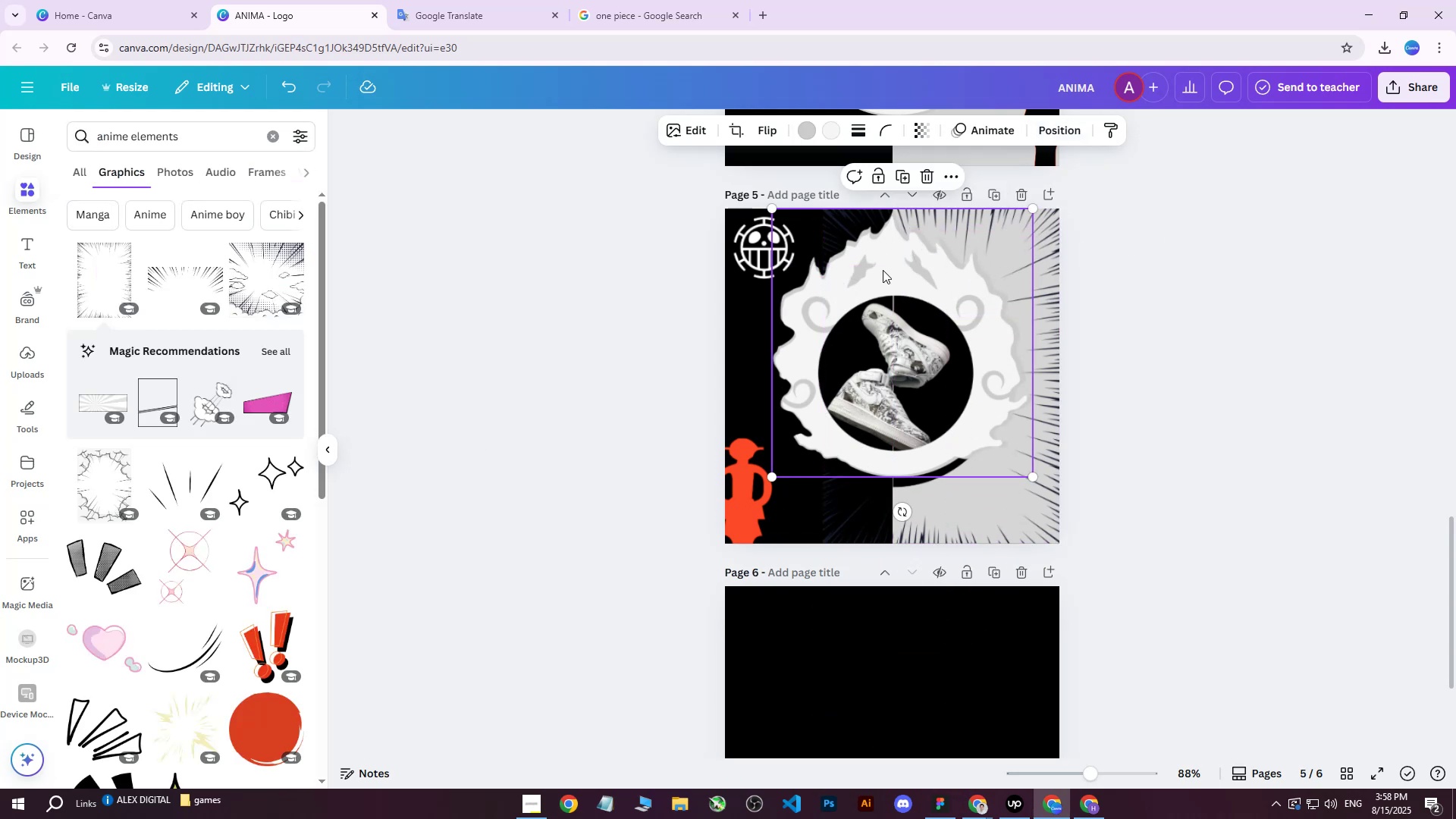 
left_click_drag(start_coordinate=[918, 268], to_coordinate=[923, 360])
 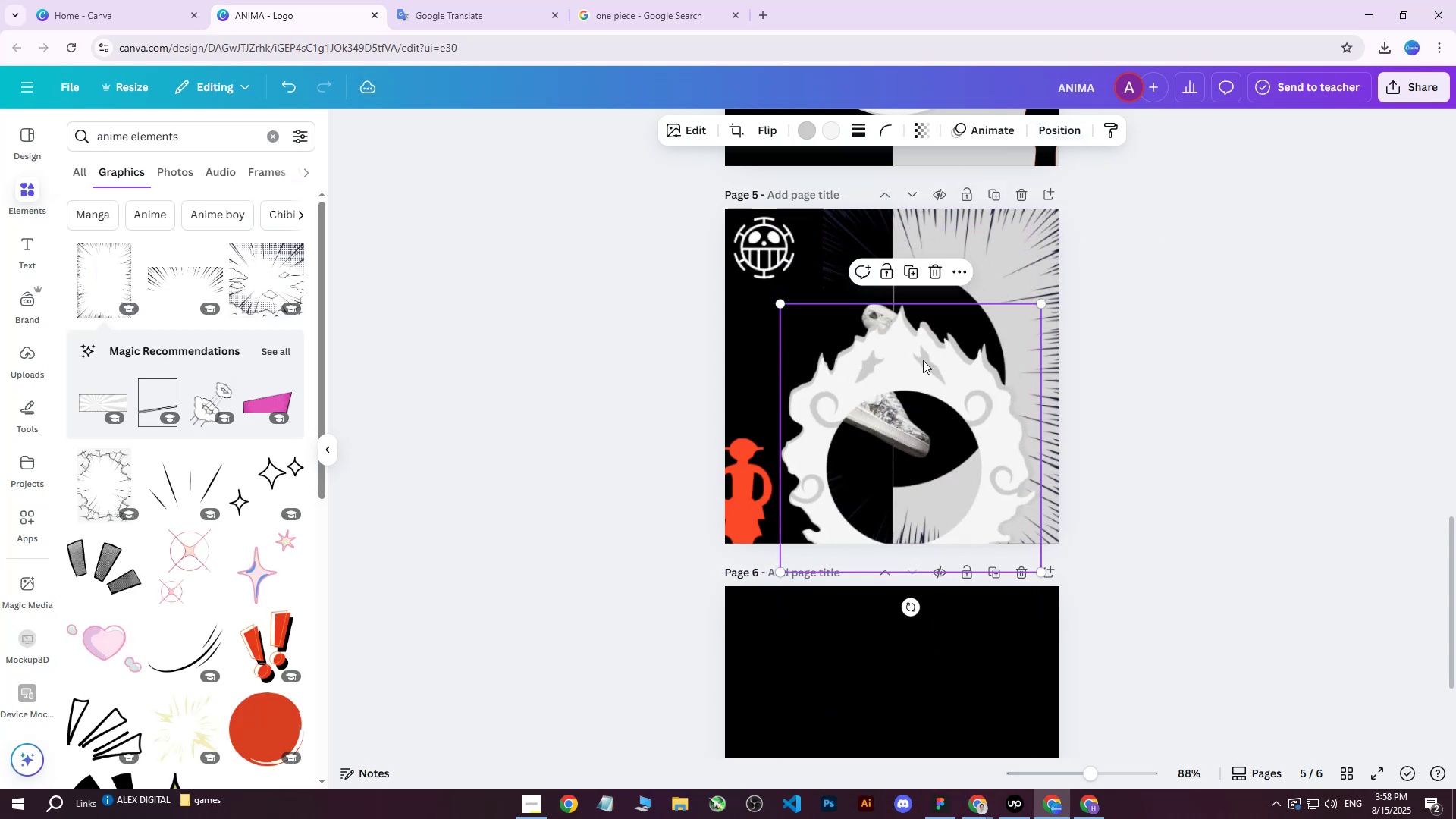 
key(Delete)
 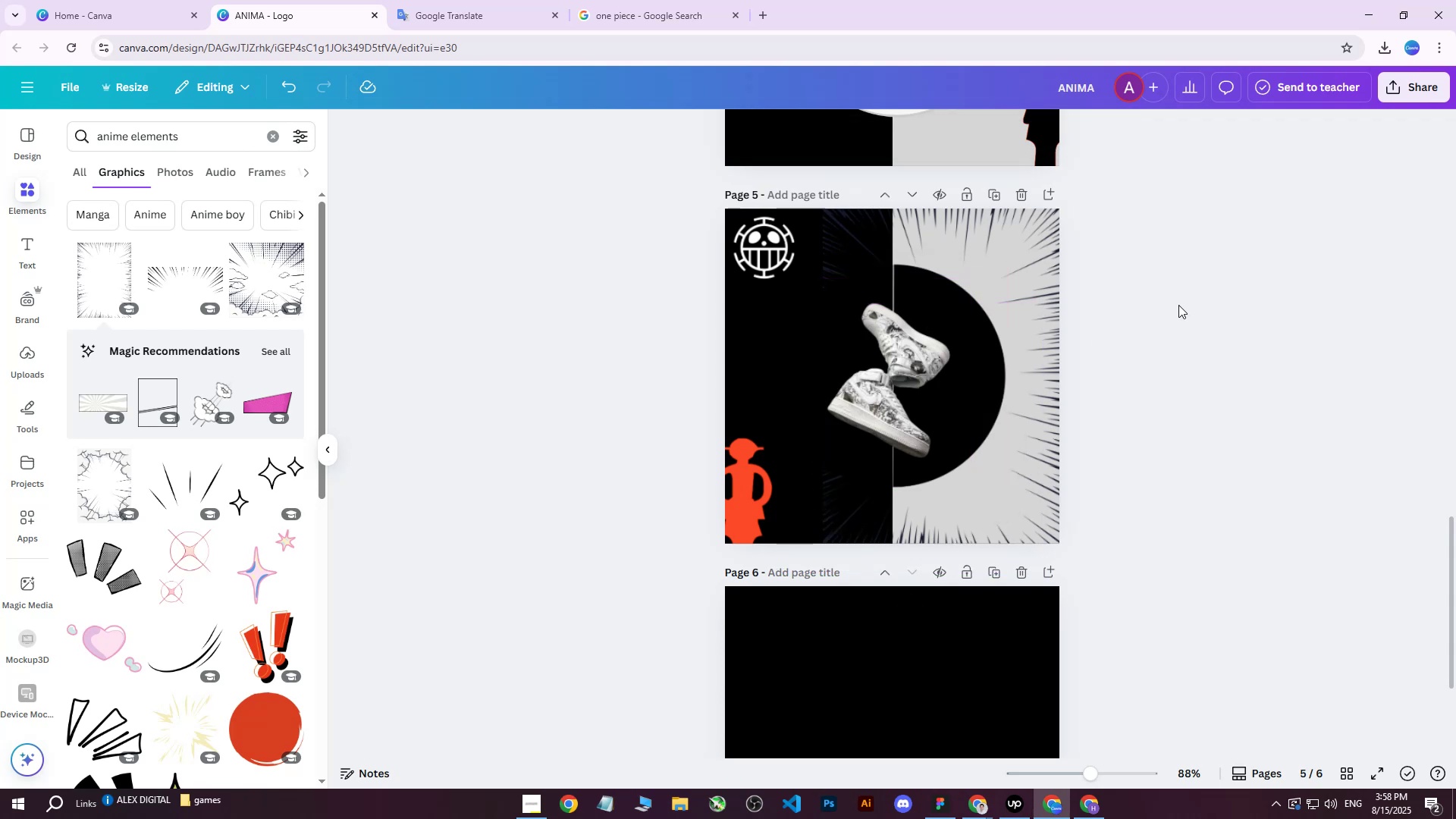 
left_click([1178, 305])
 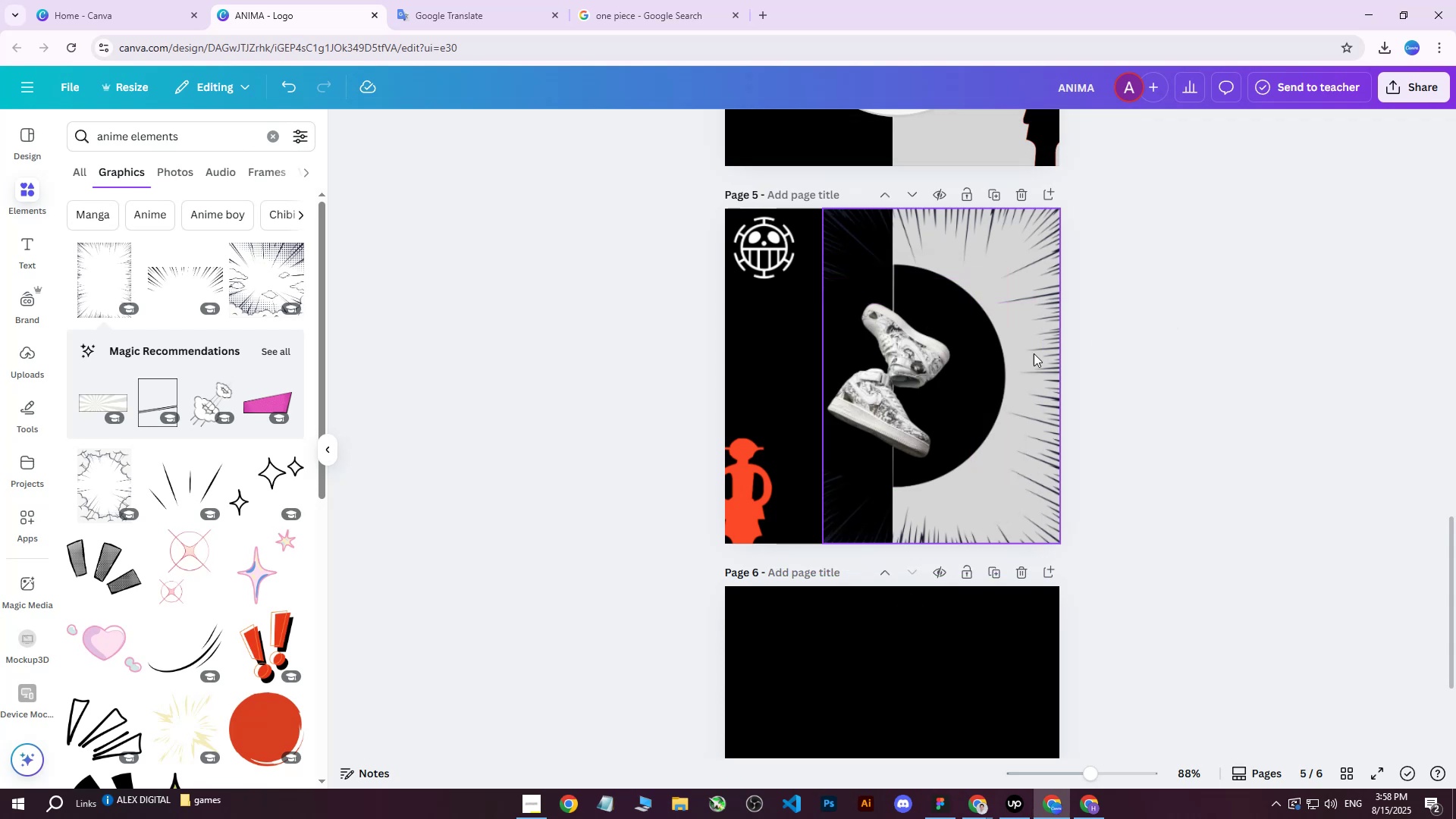 
left_click([989, 353])
 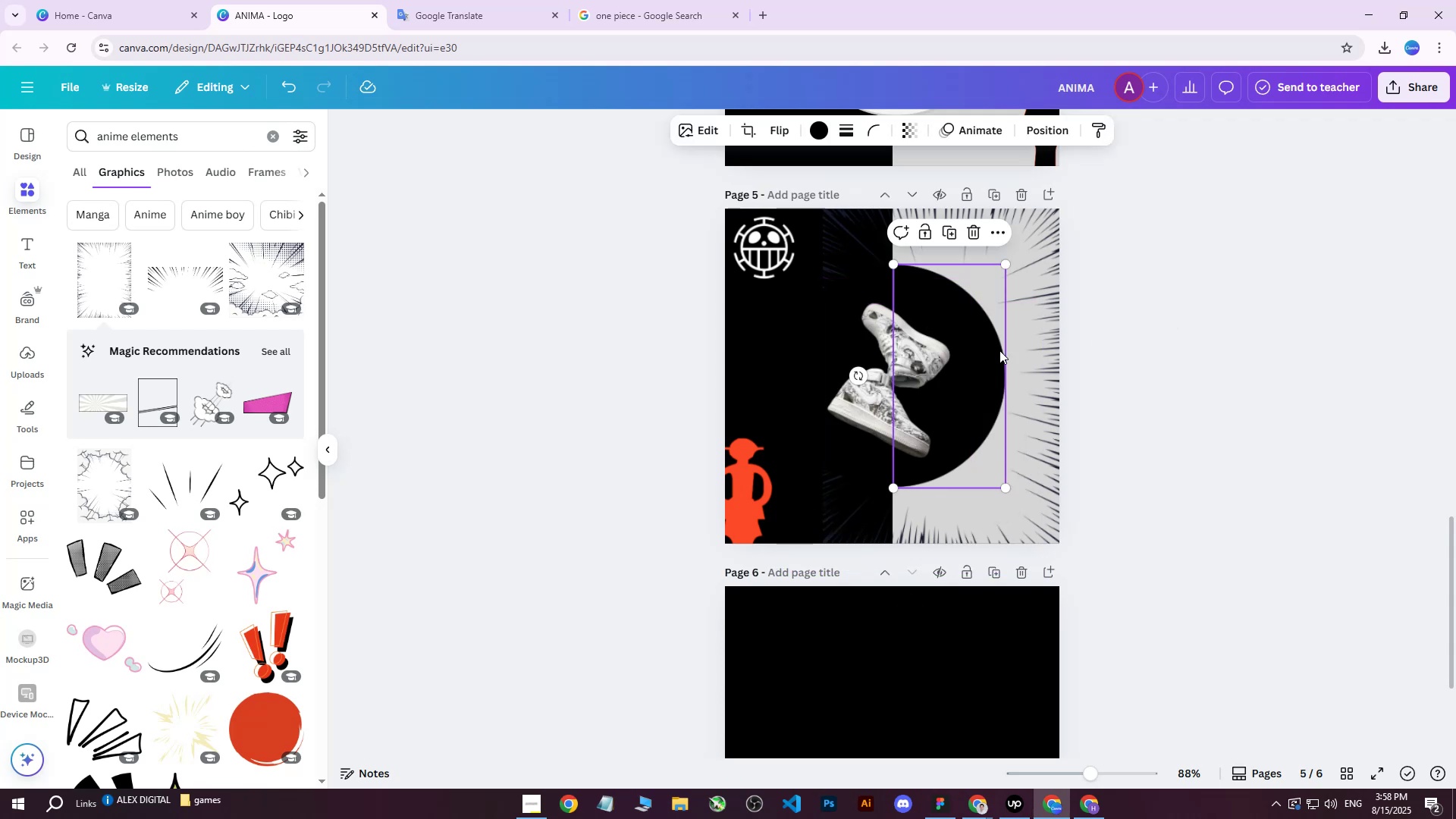 
key(ArrowLeft)
 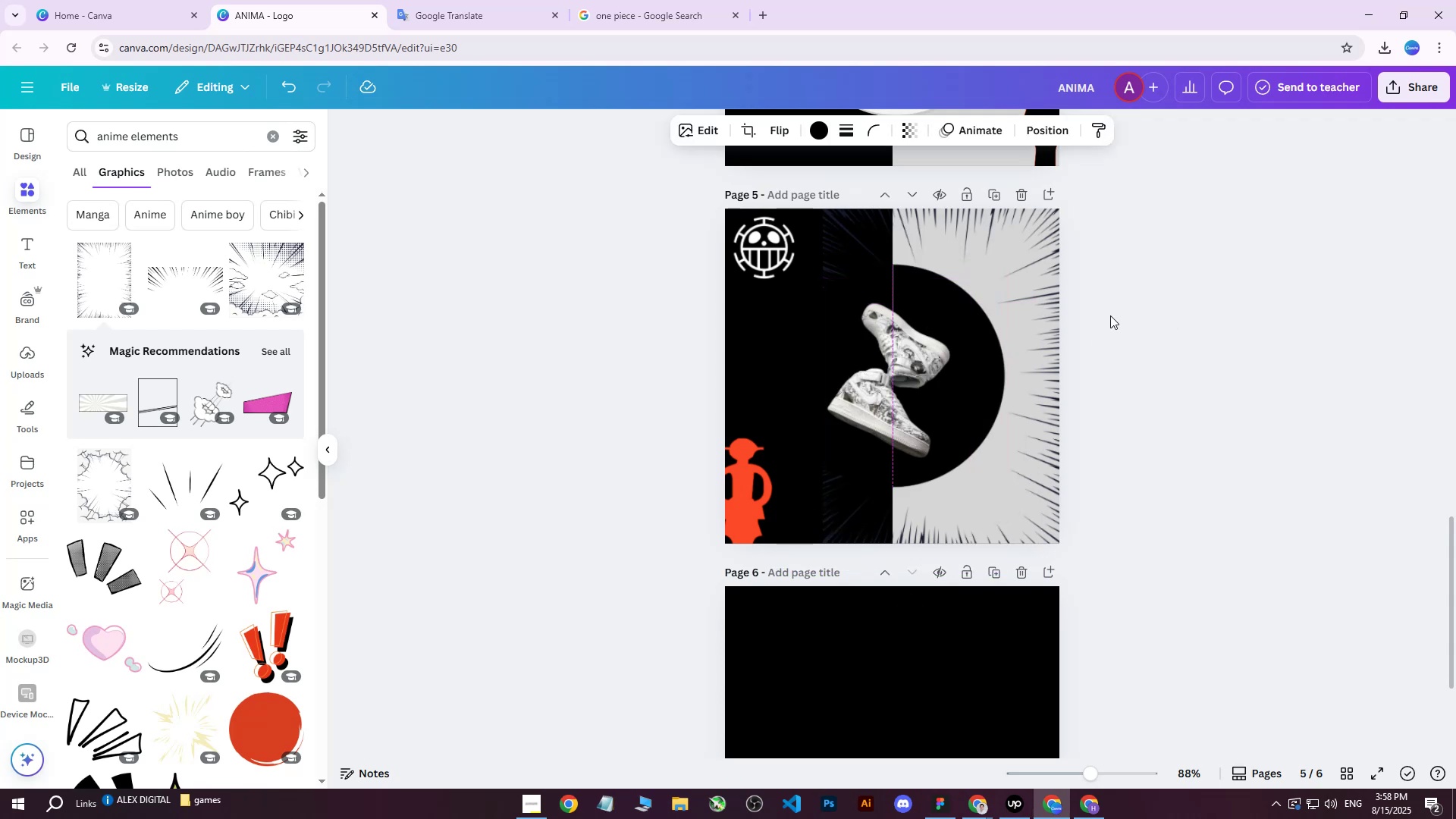 
key(ArrowLeft)
 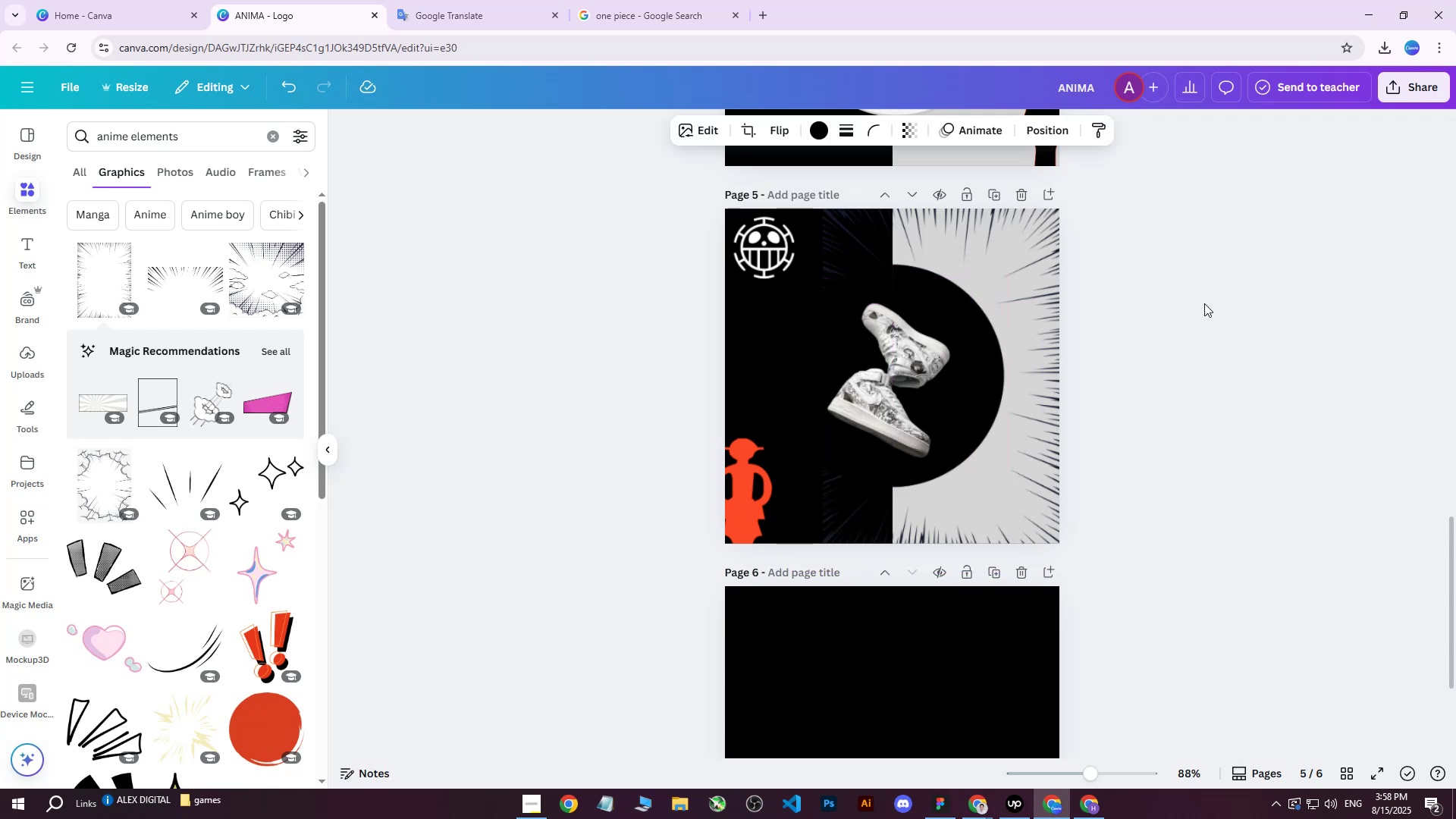 
left_click([1204, 303])
 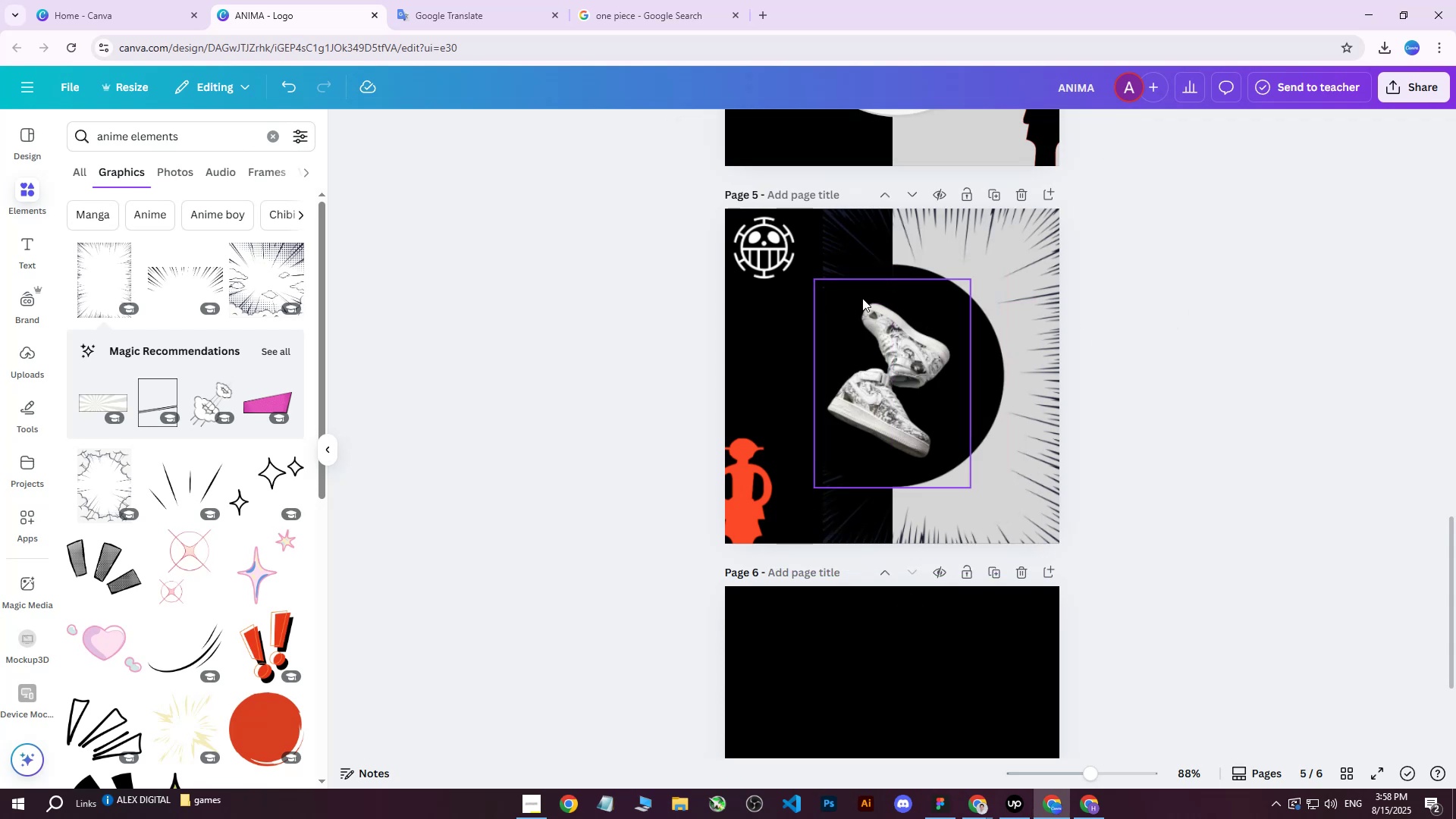 
left_click([800, 313])
 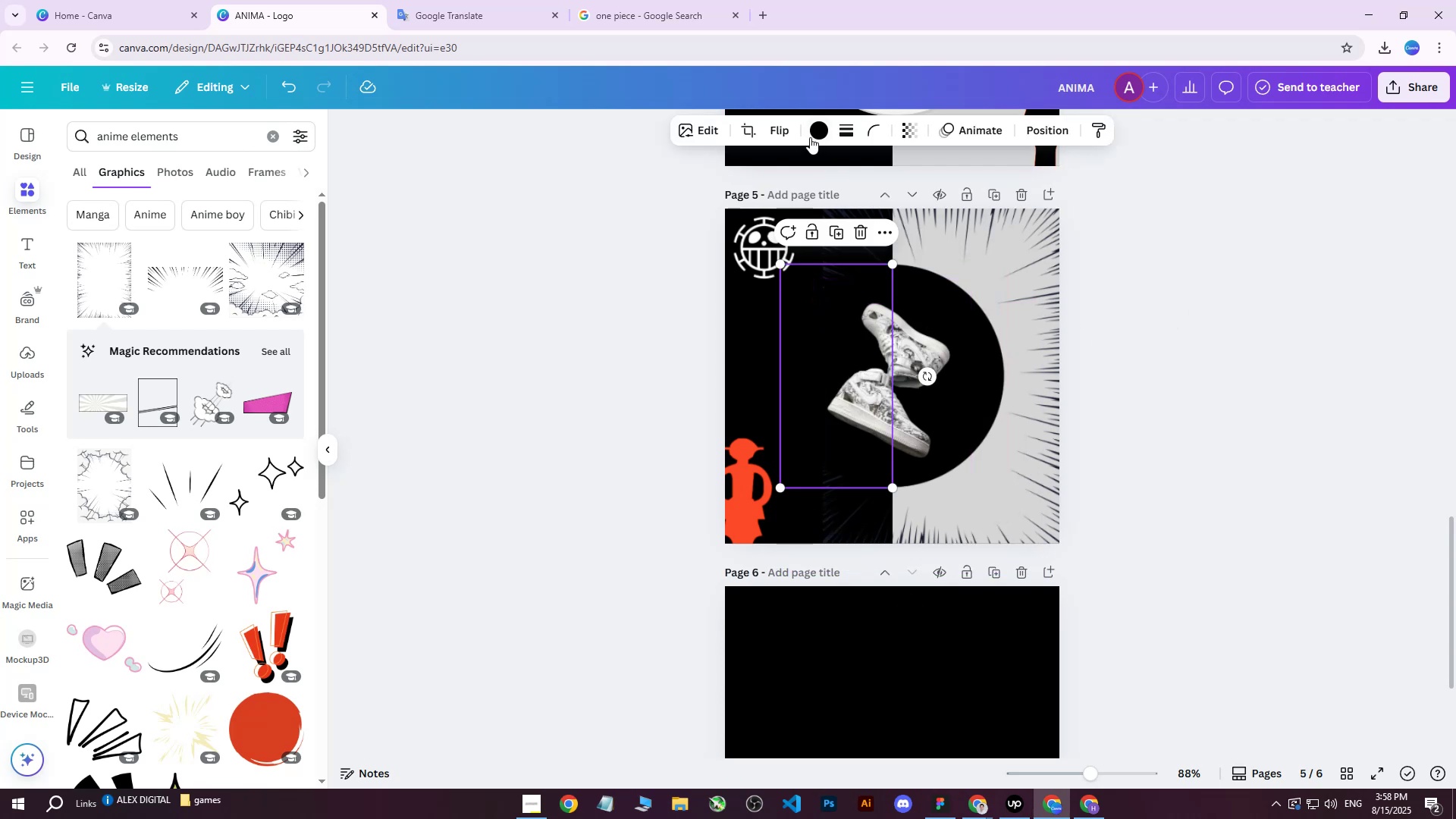 
left_click([849, 132])
 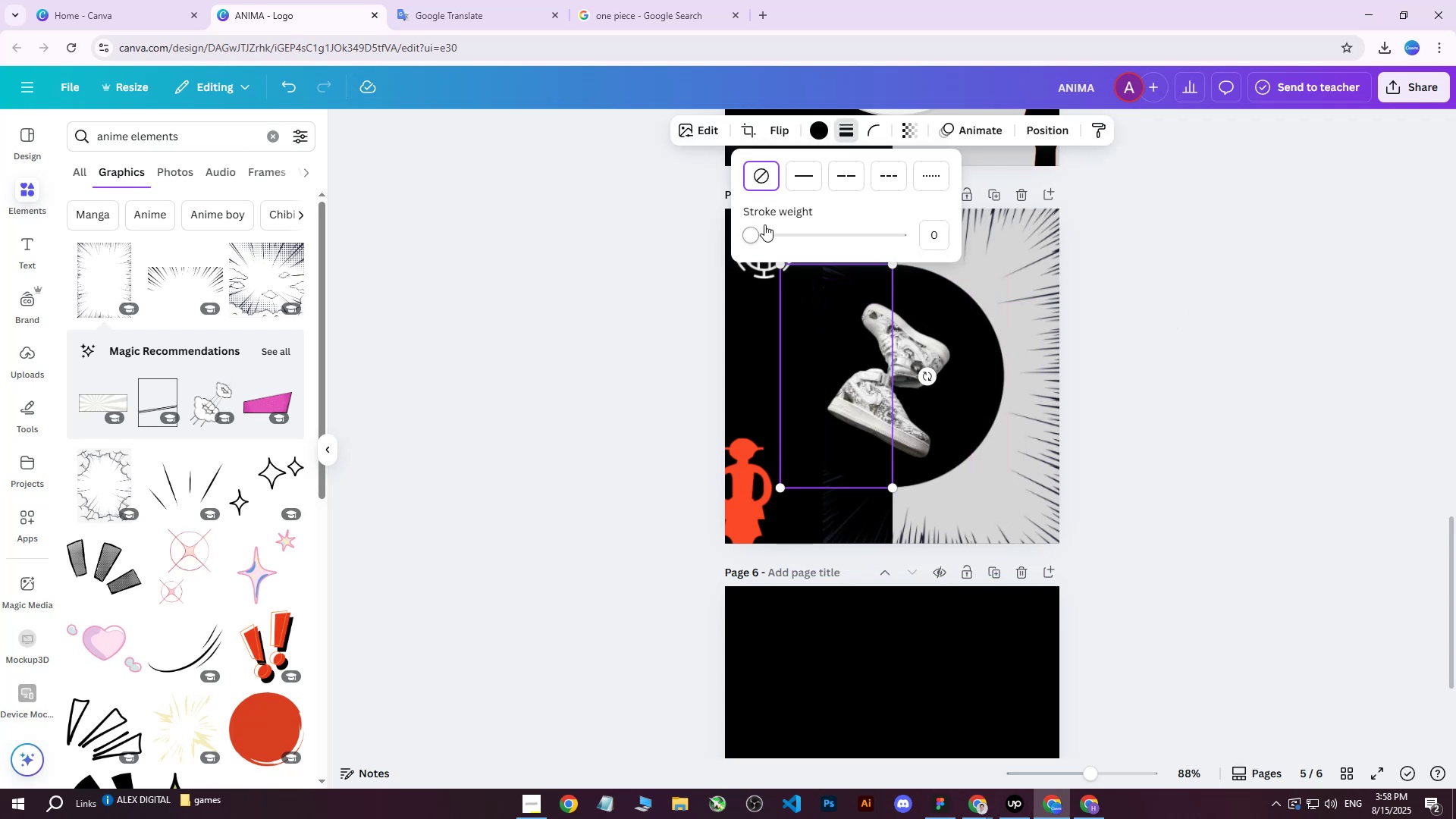 
left_click_drag(start_coordinate=[761, 230], to_coordinate=[745, 235])
 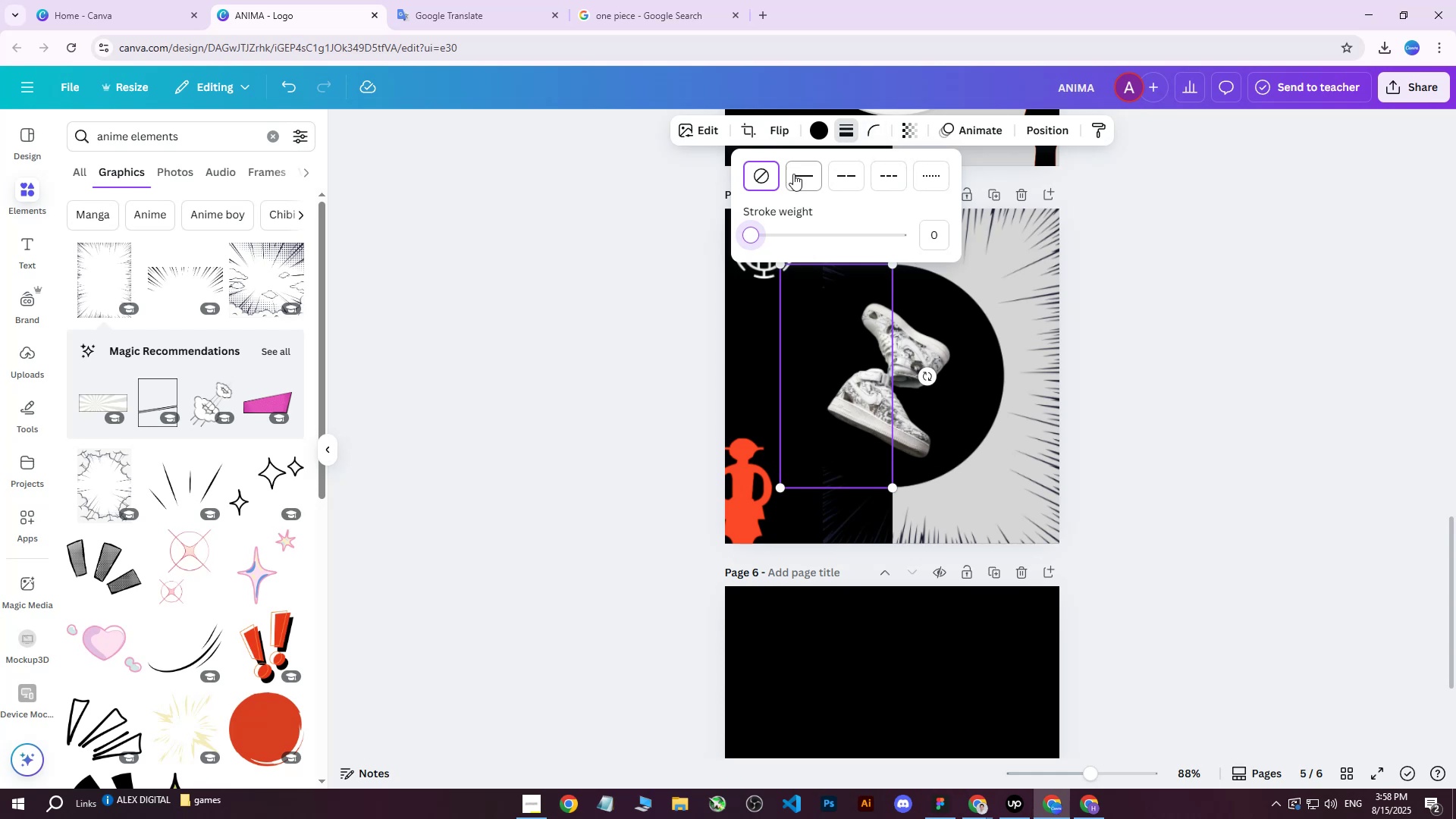 
left_click_drag(start_coordinate=[751, 234], to_coordinate=[759, 236])
 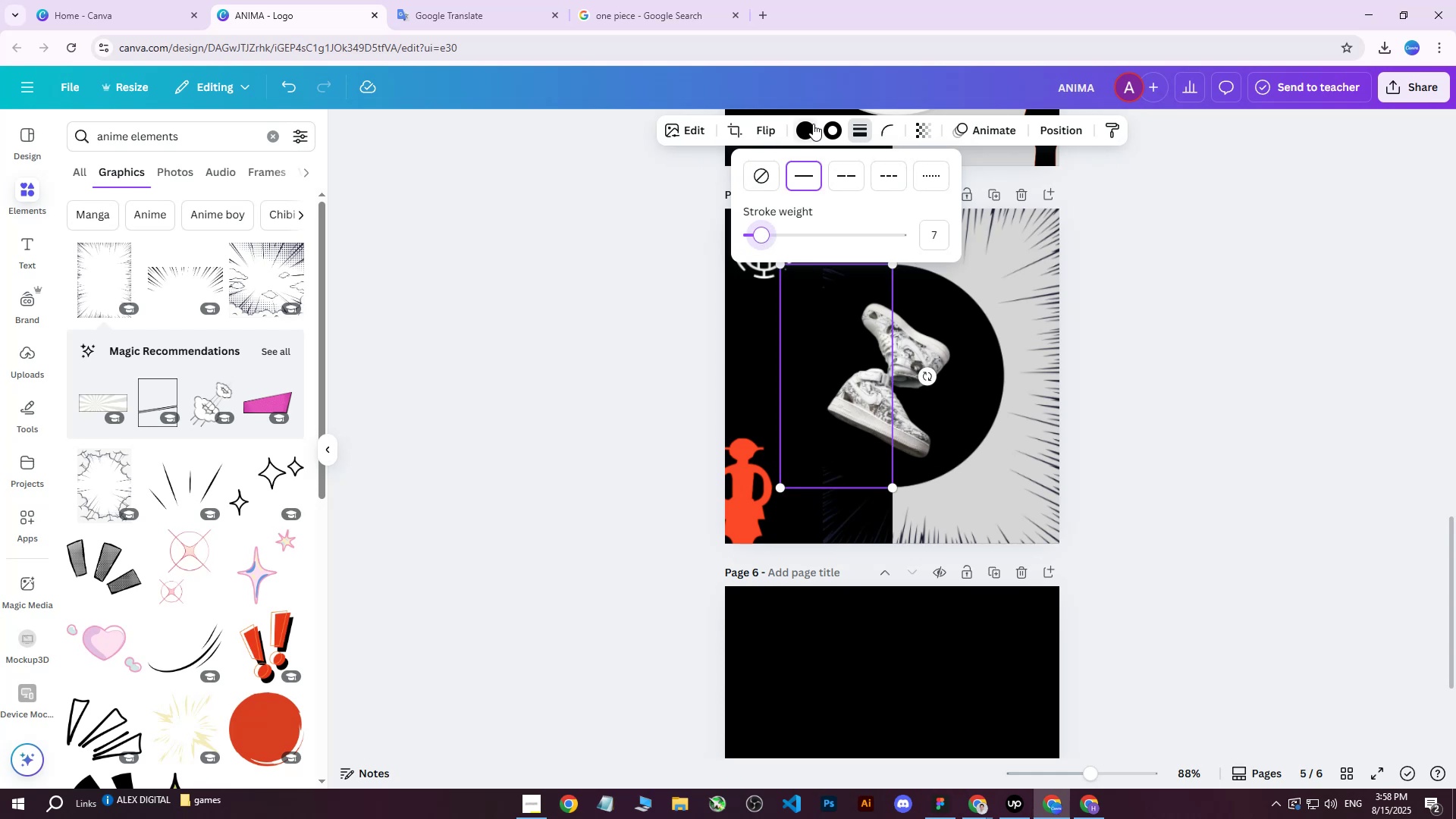 
left_click([813, 124])
 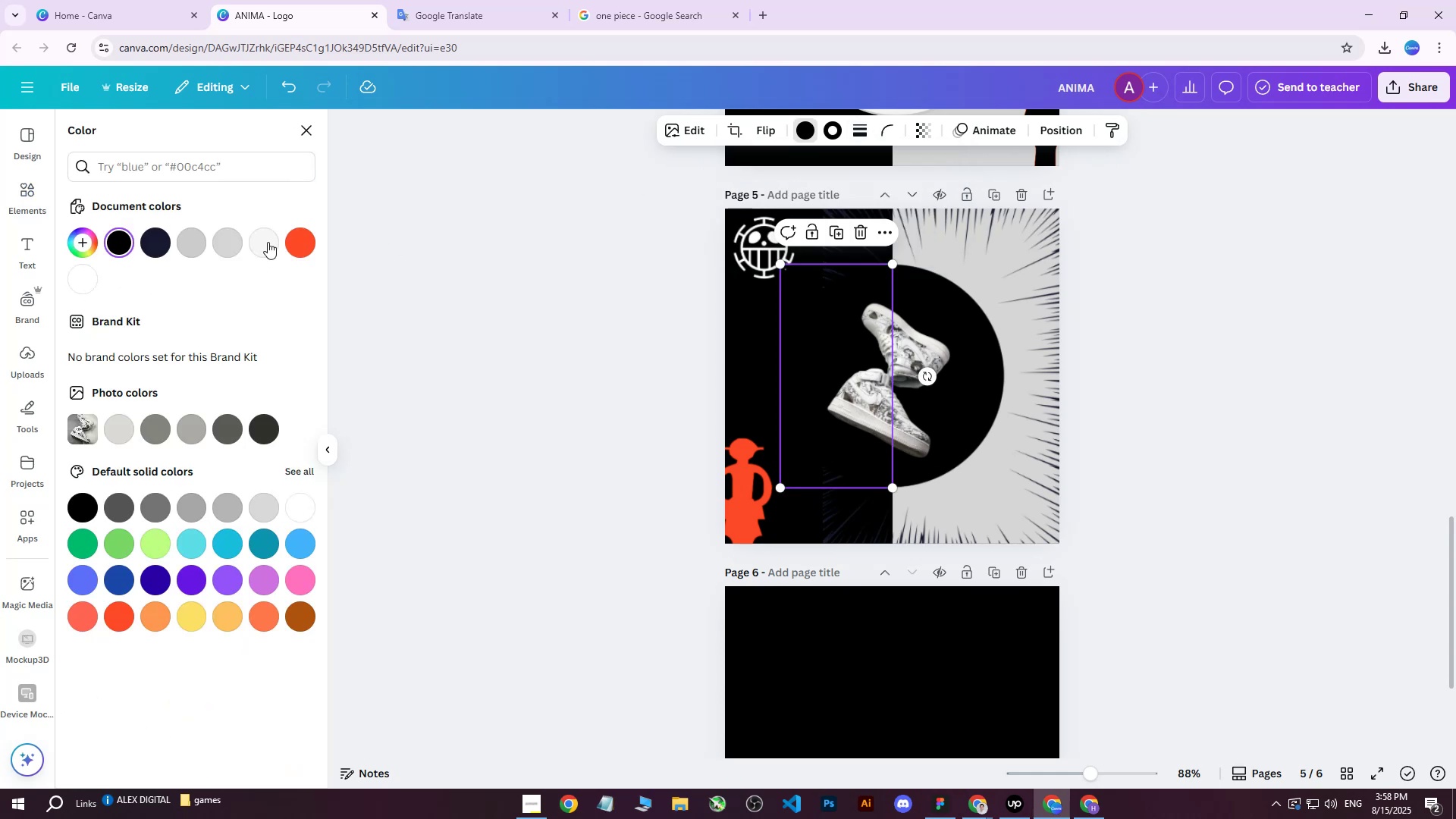 
left_click([268, 241])
 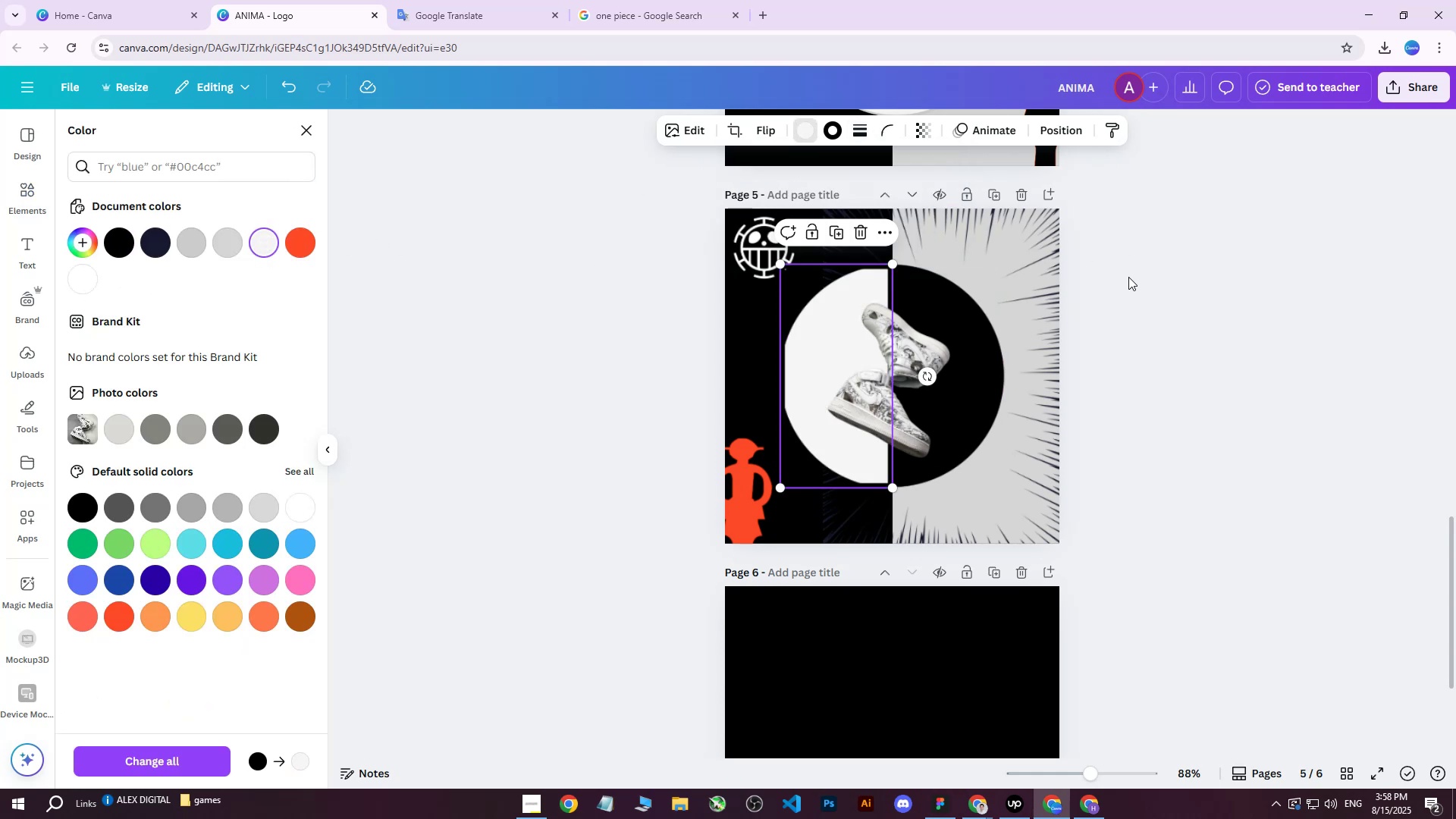 
left_click([838, 130])
 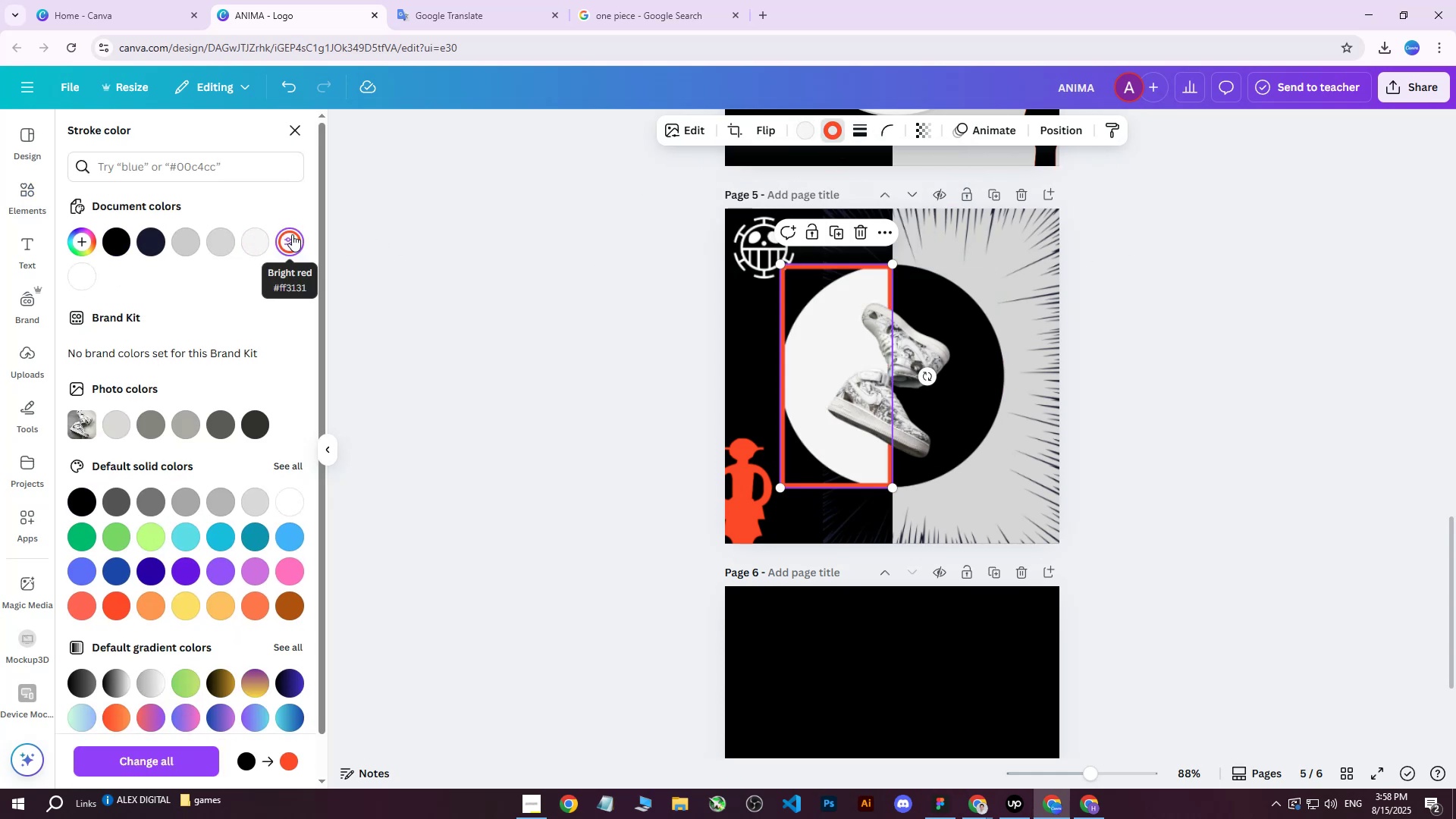 
key(Control+ControlLeft)
 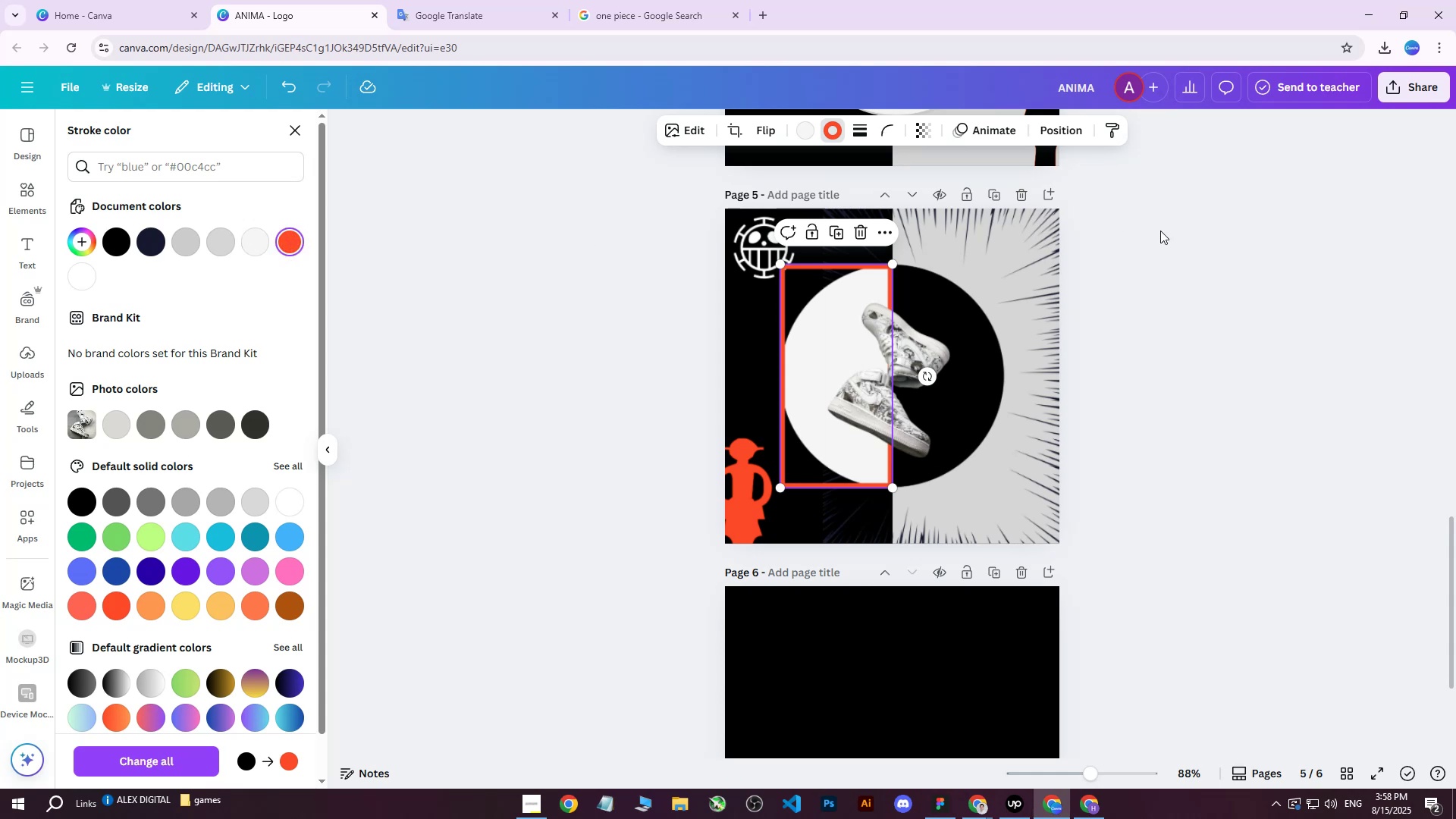 
hold_key(key=ControlLeft, duration=0.94)
 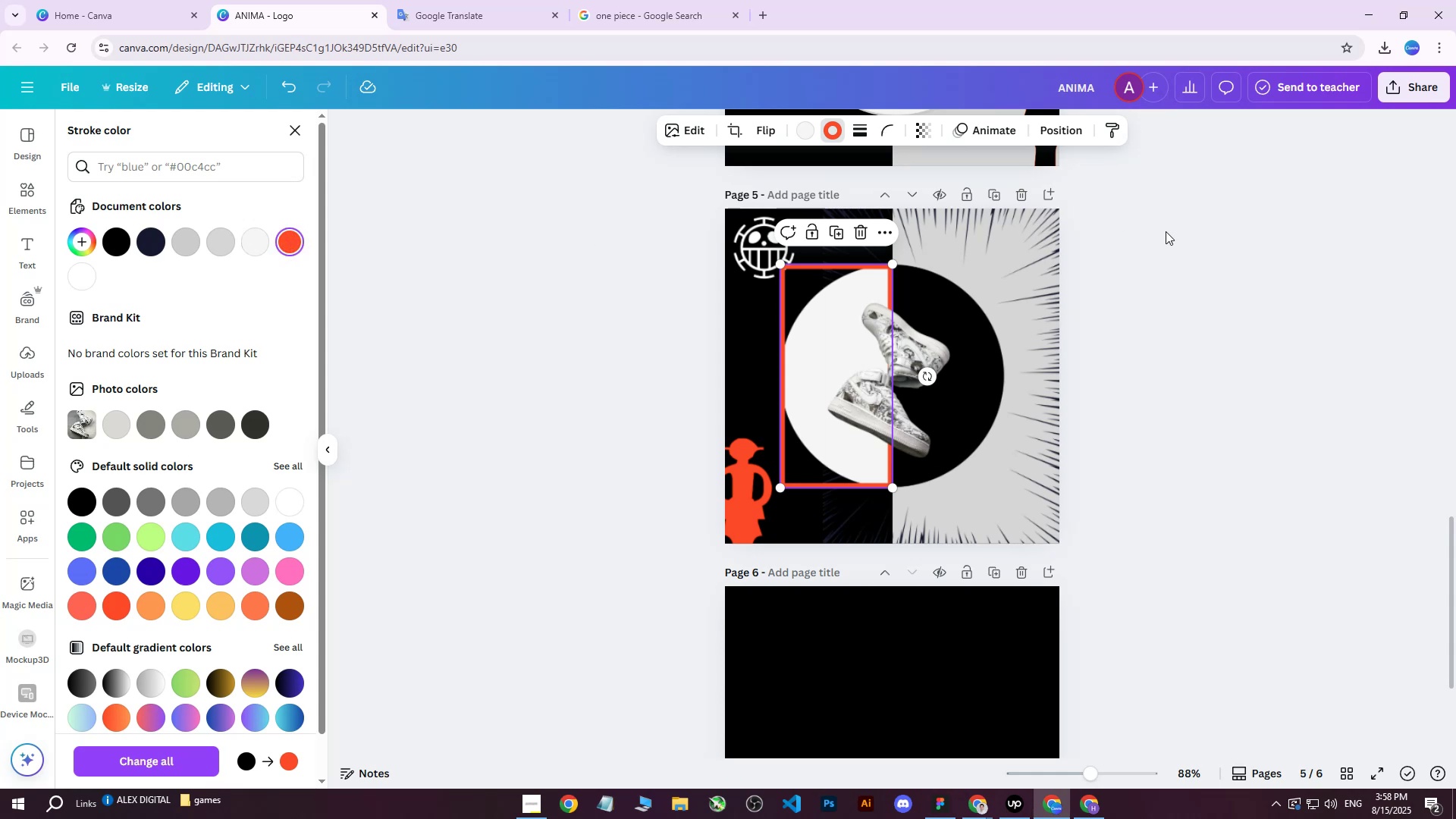 
key(Control+Z)
 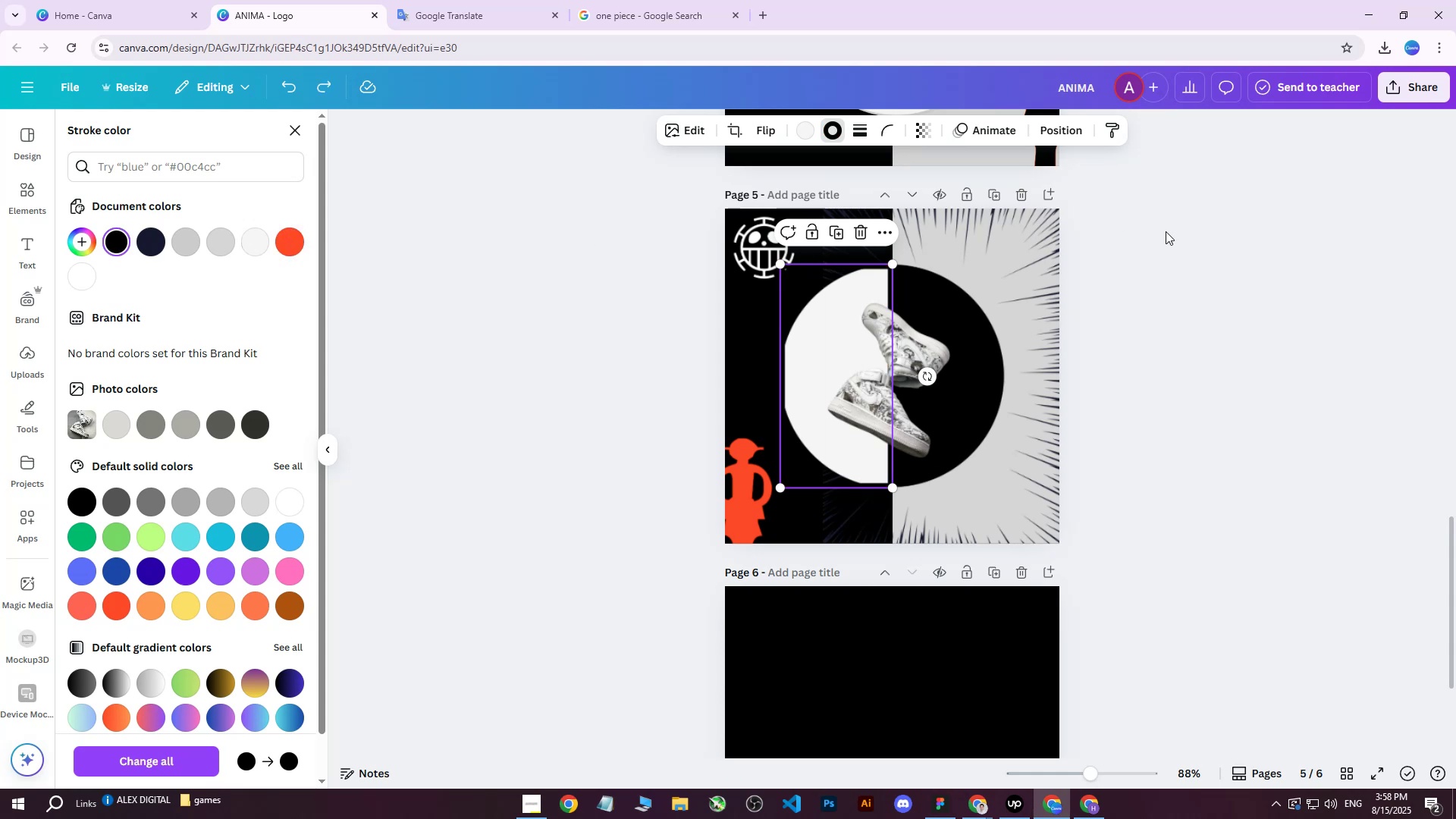 
double_click([1166, 231])
 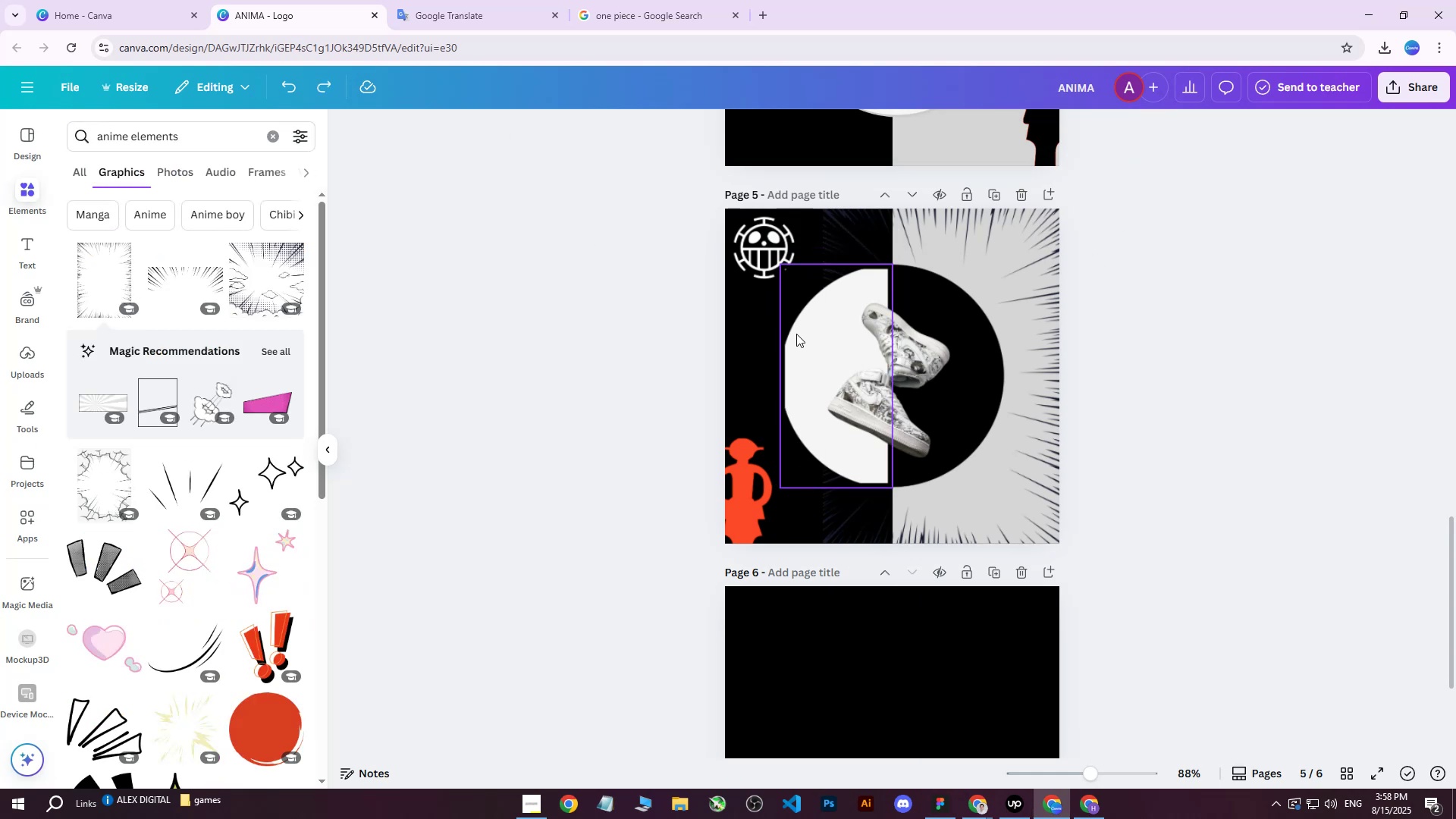 
left_click([803, 330])
 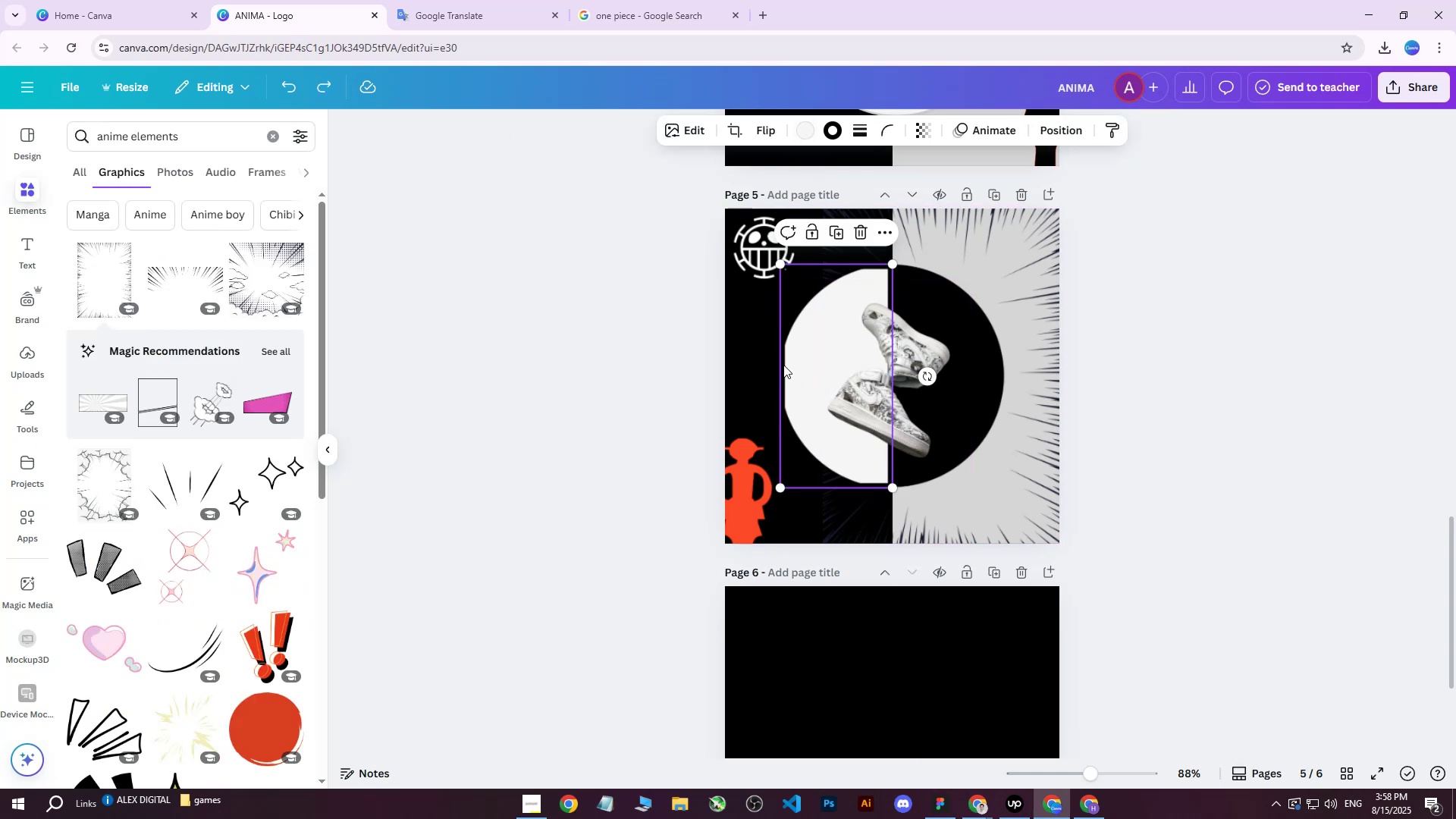 
left_click_drag(start_coordinate=[777, 488], to_coordinate=[768, 494])
 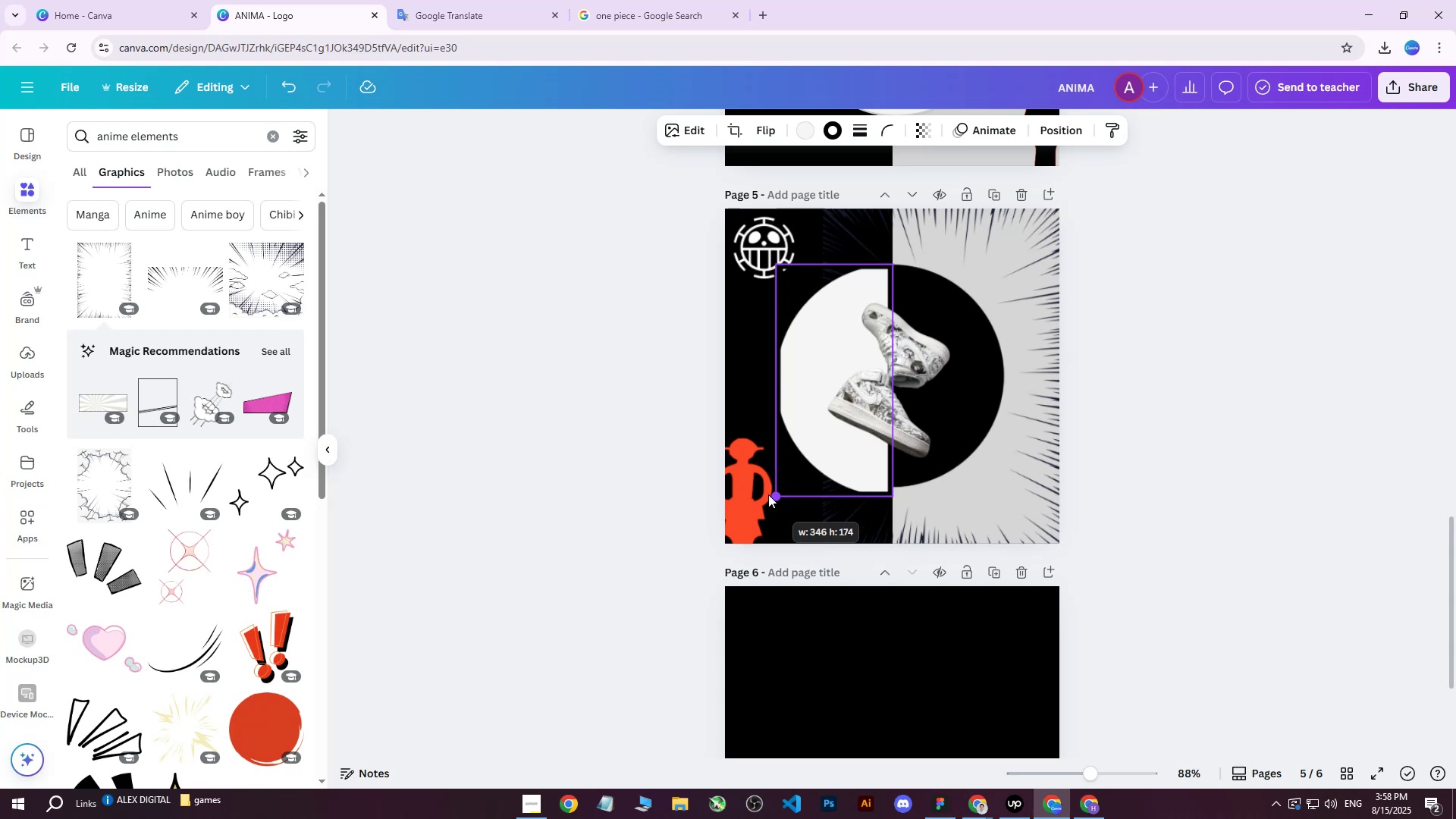 
key(Control+ControlLeft)
 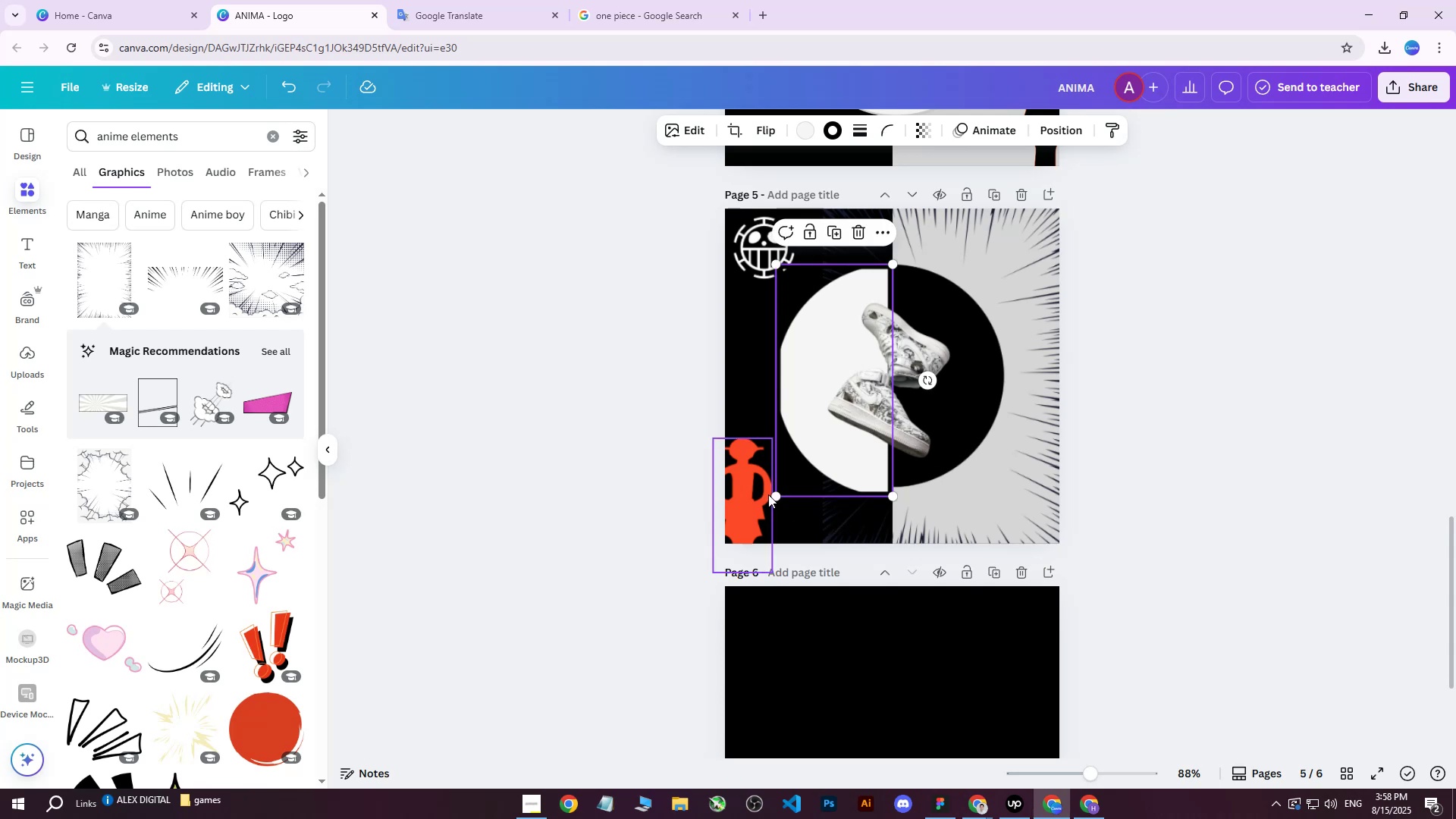 
key(Control+Z)
 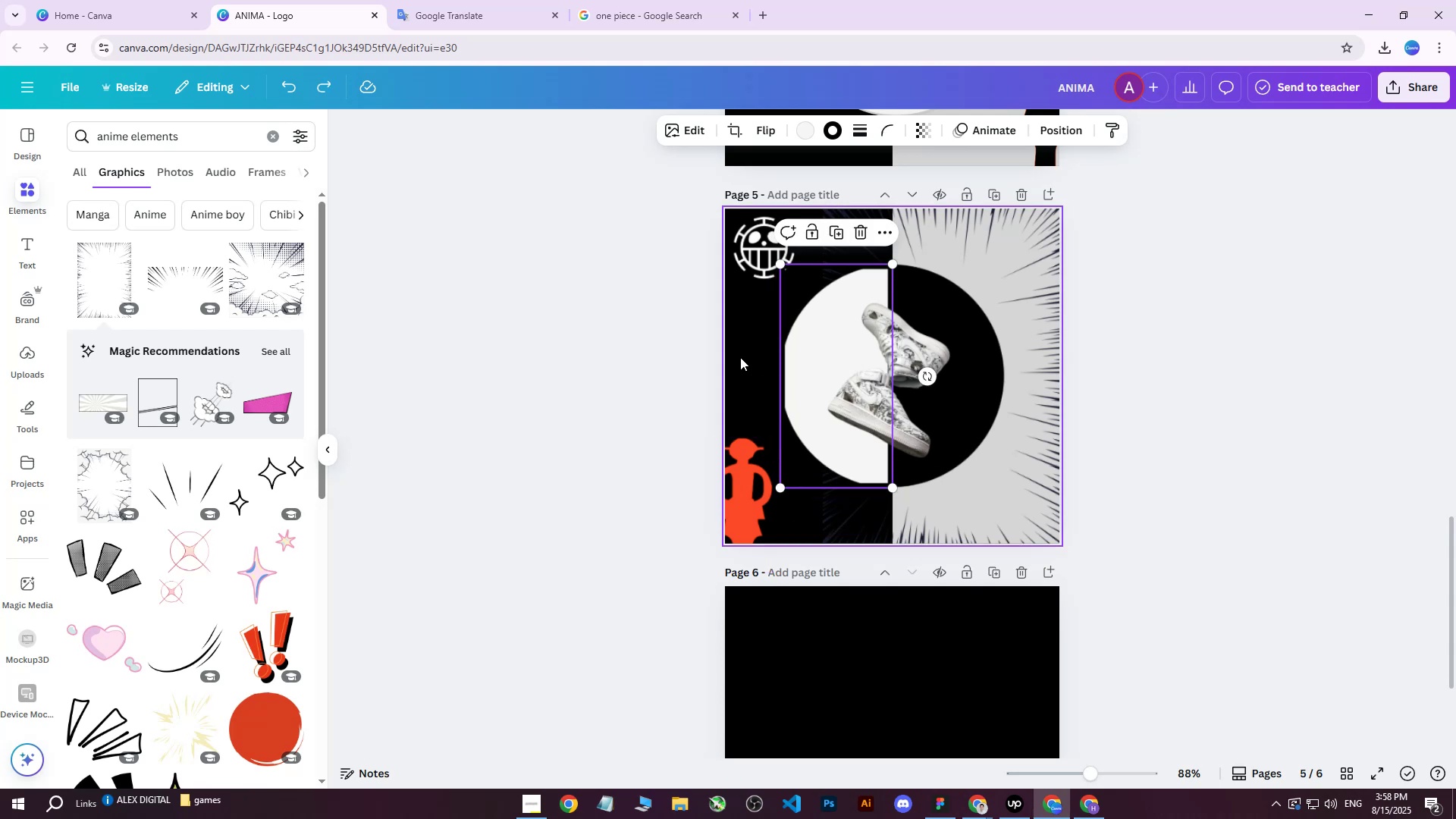 
left_click([740, 357])
 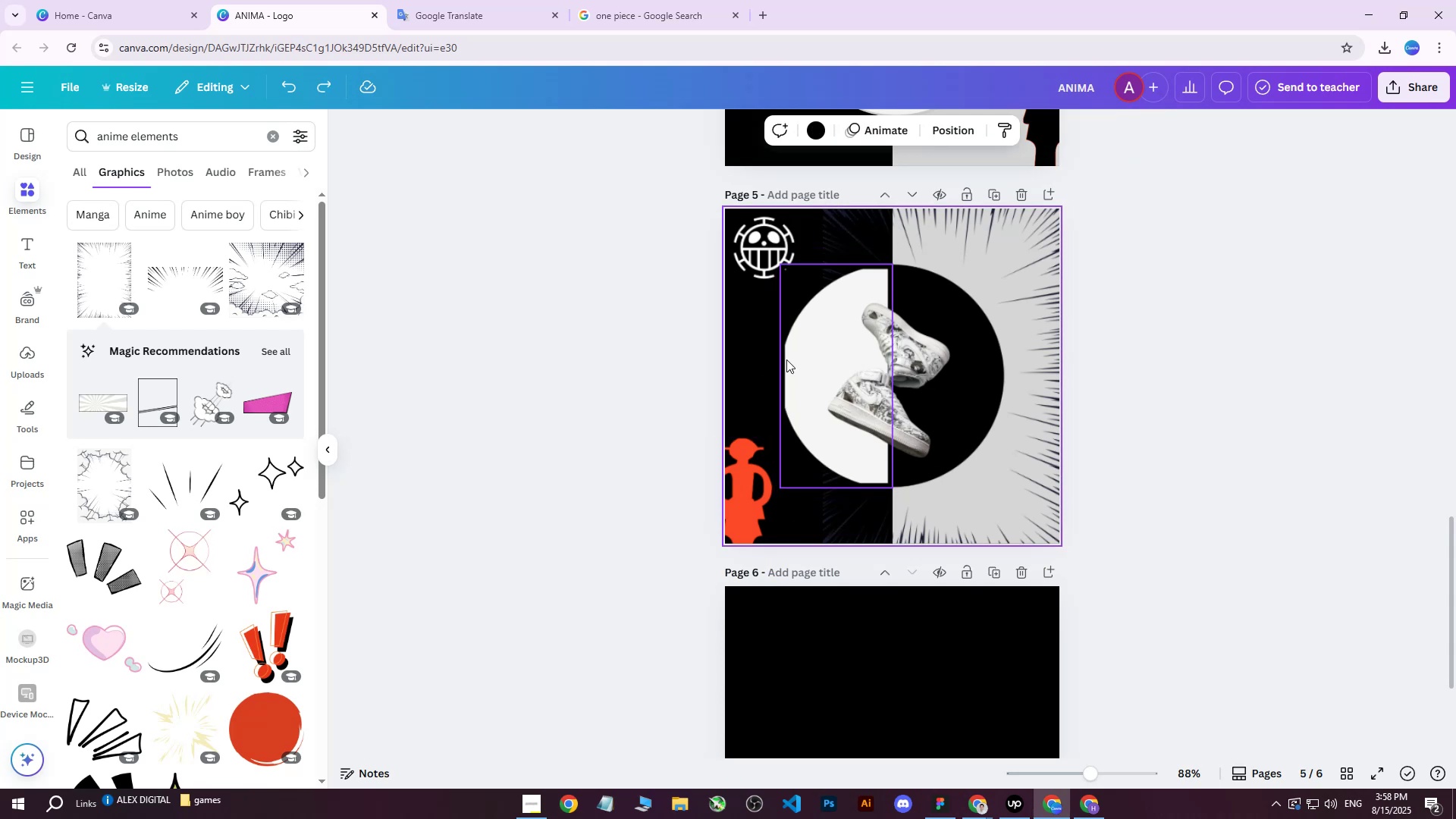 
hold_key(key=ControlLeft, duration=1.54)
scroll: coordinate [780, 370], scroll_direction: up, amount: 7.0
 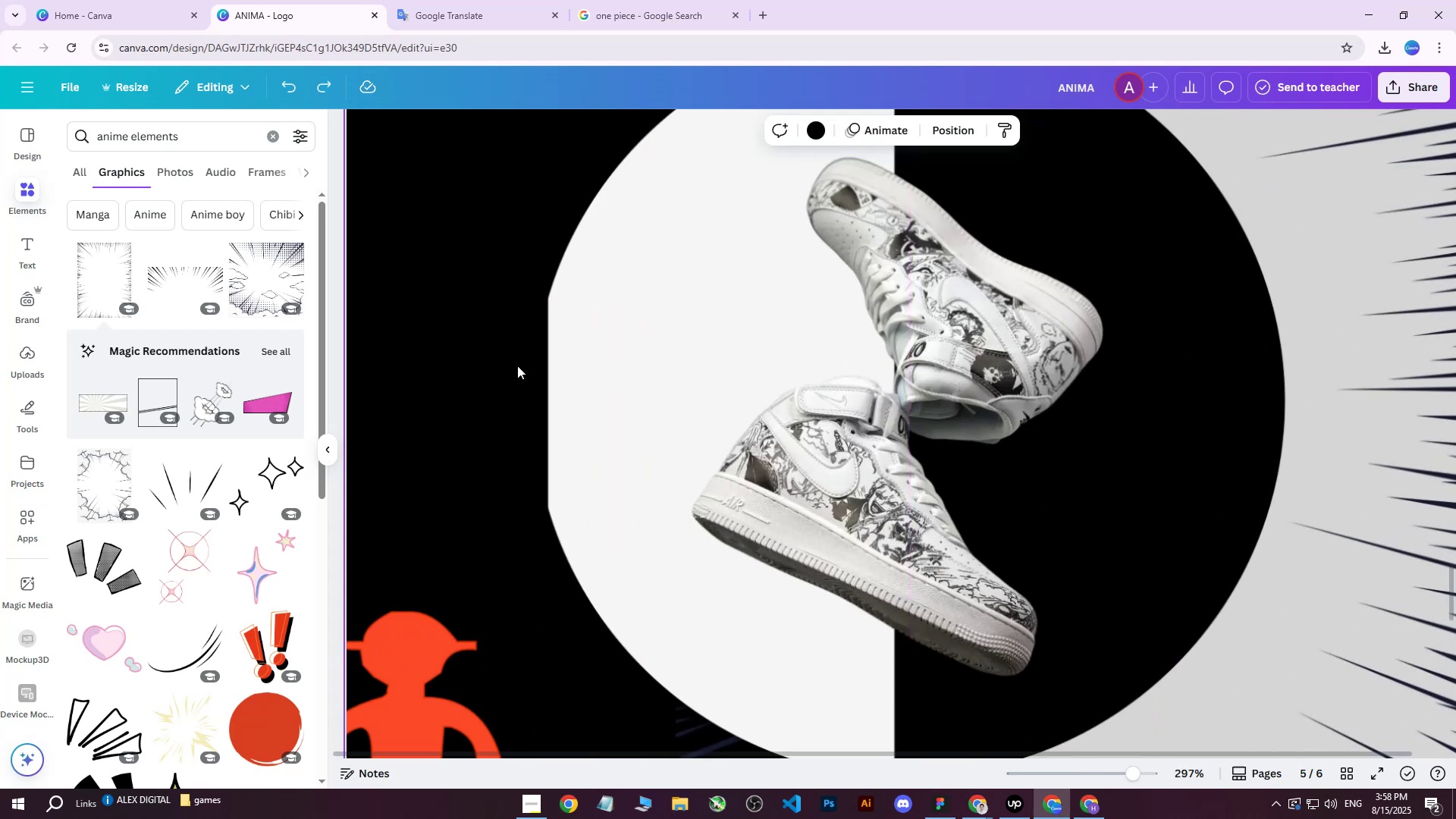 
scroll: coordinate [517, 367], scroll_direction: down, amount: 5.0
 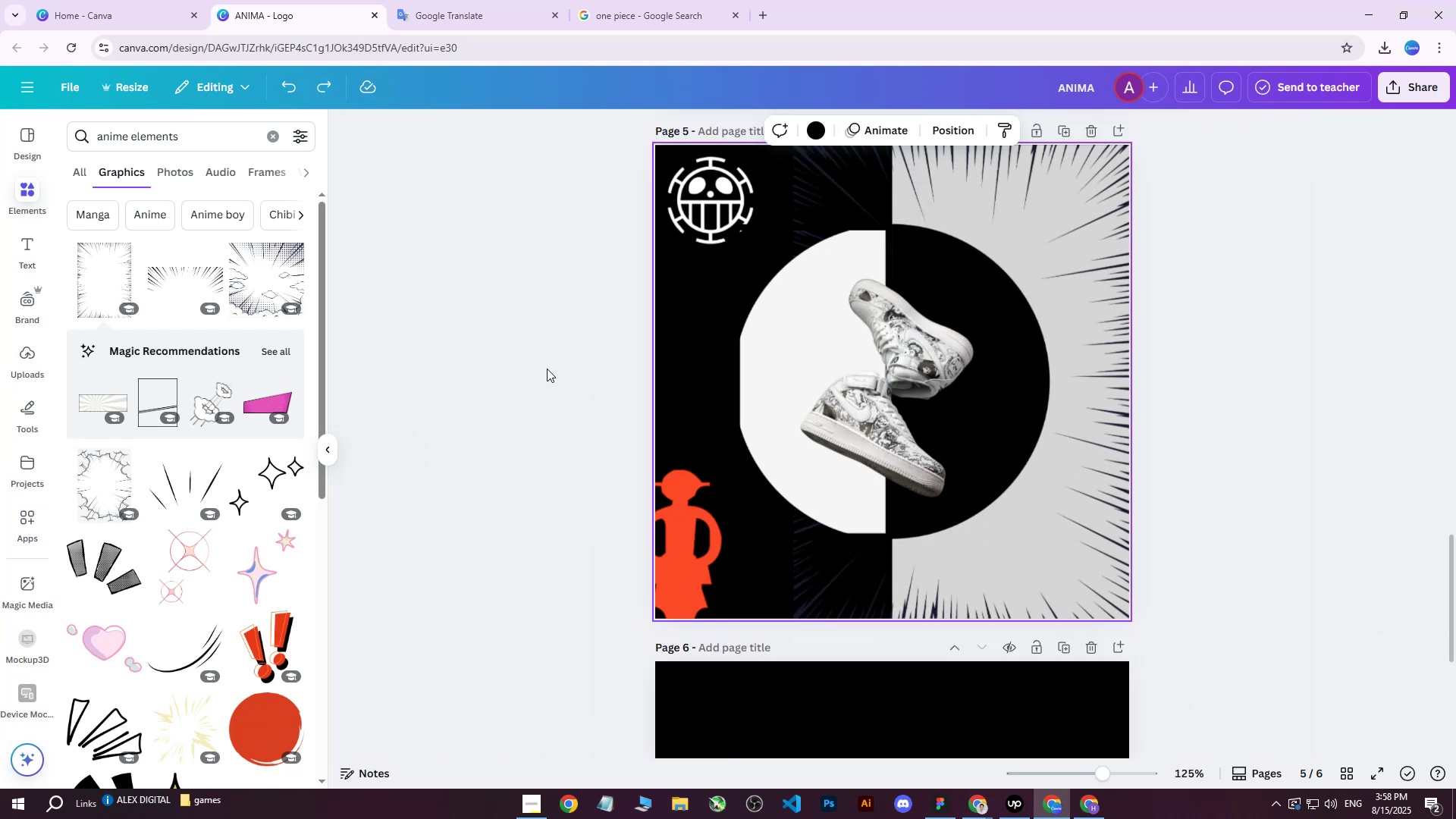 
hold_key(key=ControlLeft, duration=1.14)
scroll: coordinate [648, 374], scroll_direction: none, amount: 0.0
 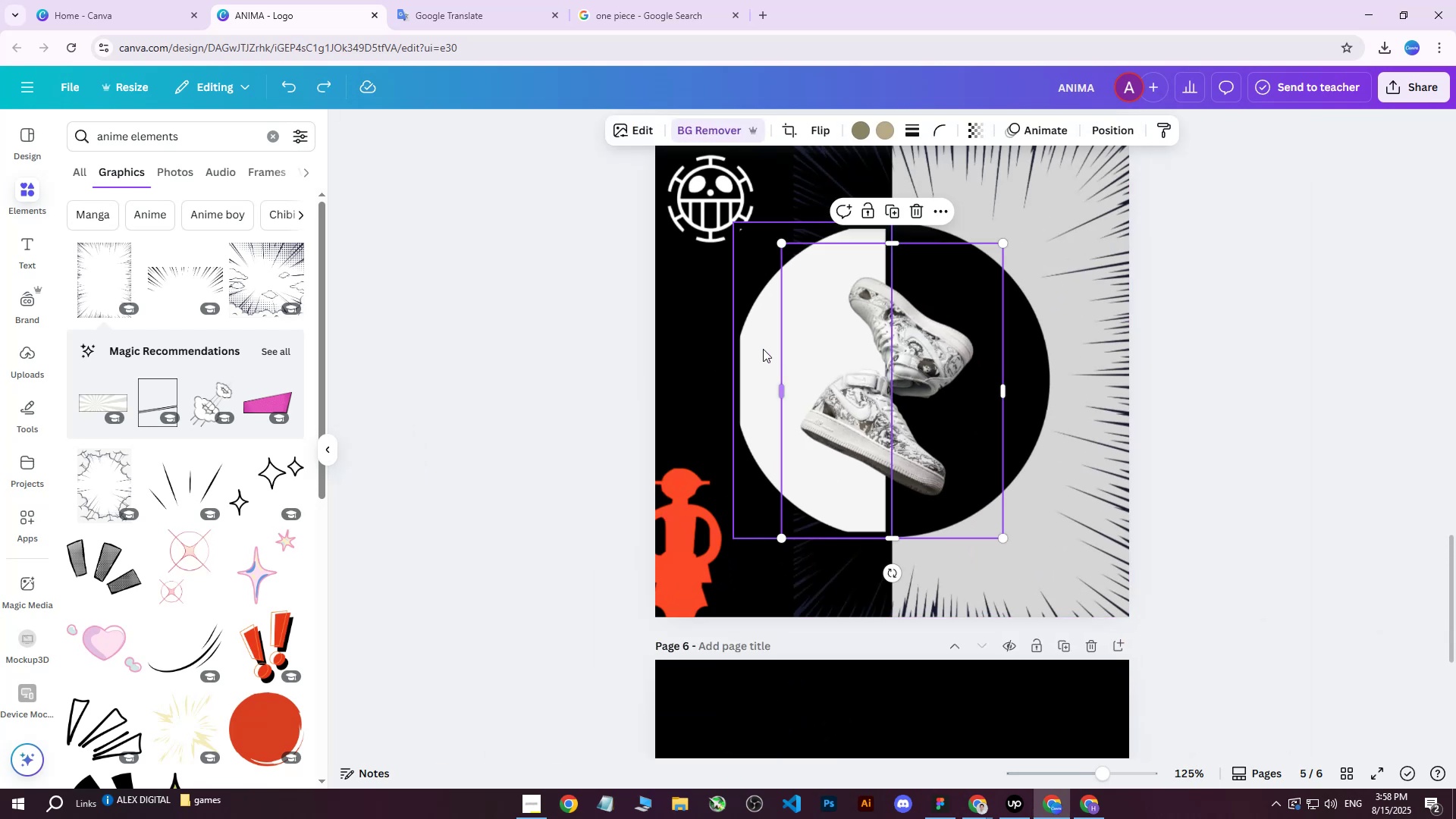 
double_click([758, 349])
 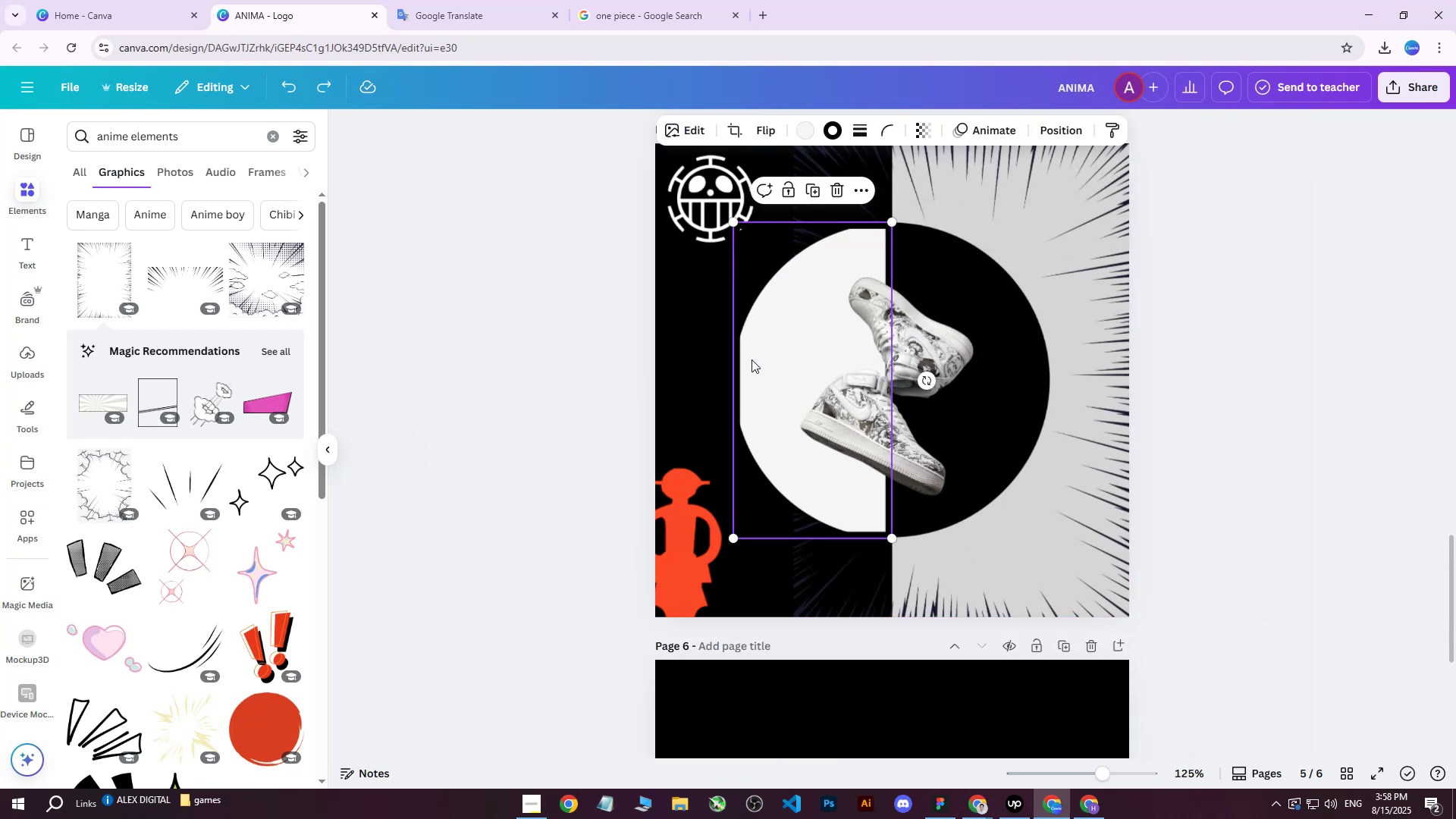 
left_click_drag(start_coordinate=[753, 363], to_coordinate=[780, 363])
 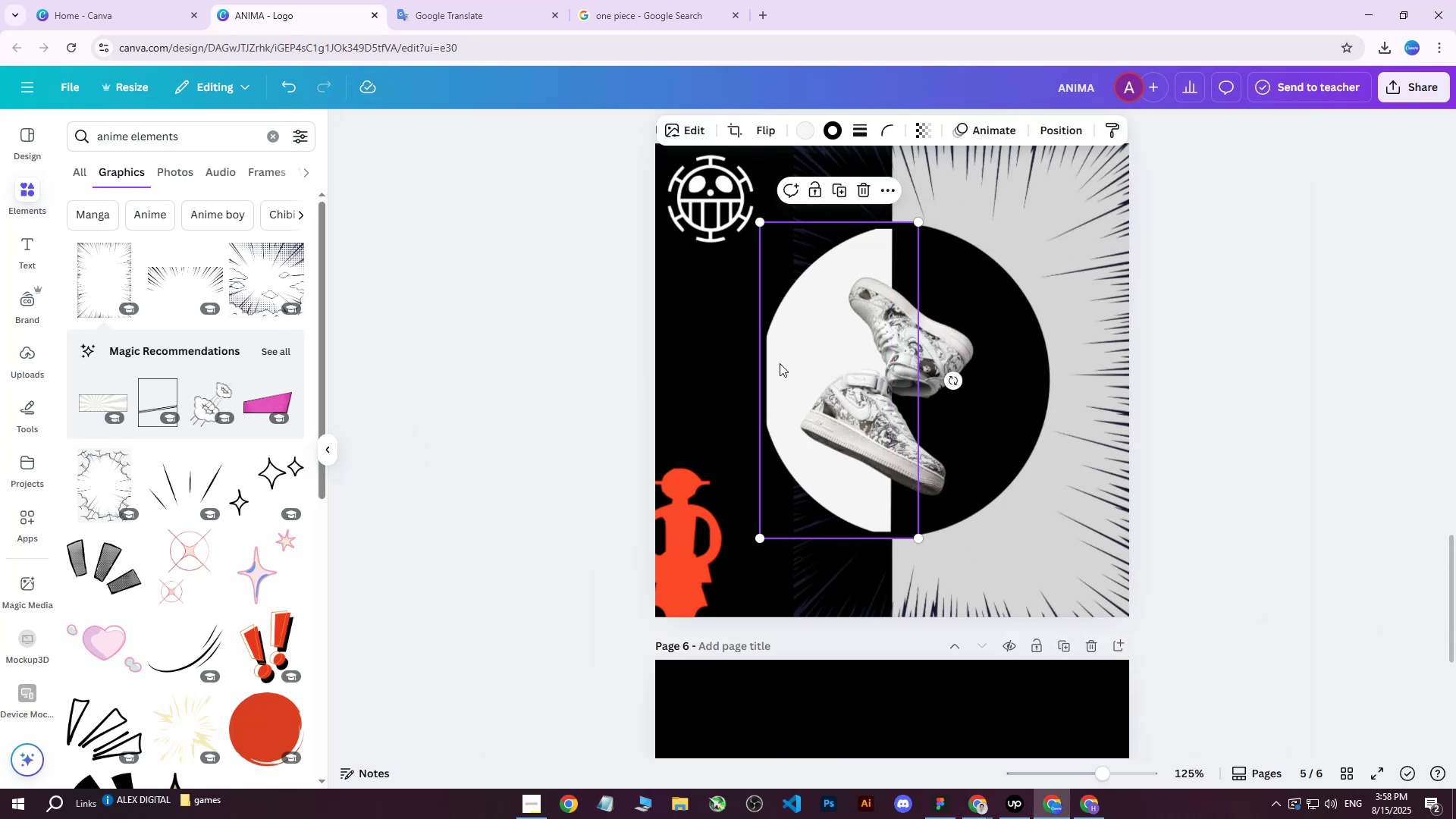 
key(Control+Z)
 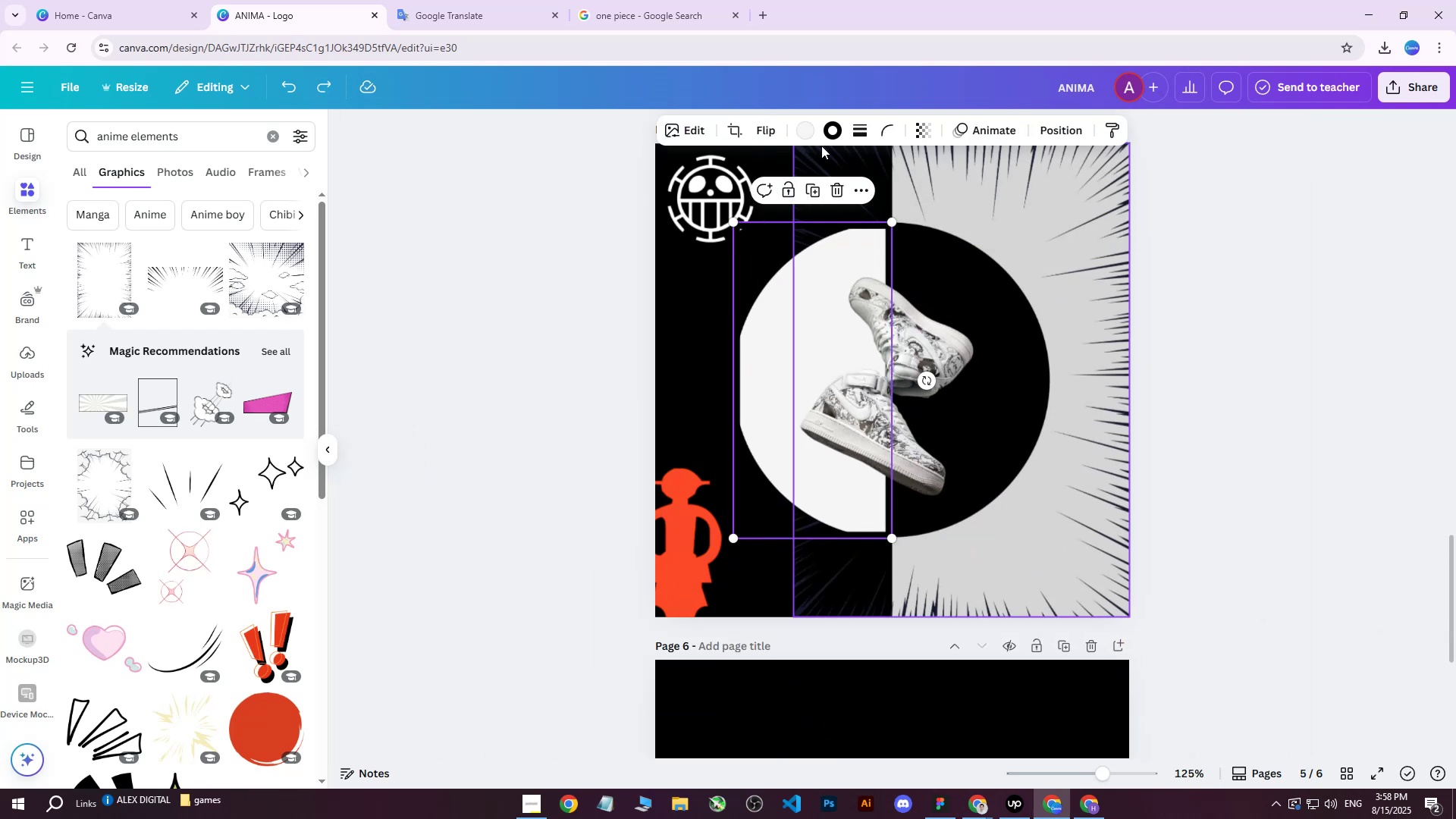 
left_click([835, 130])
 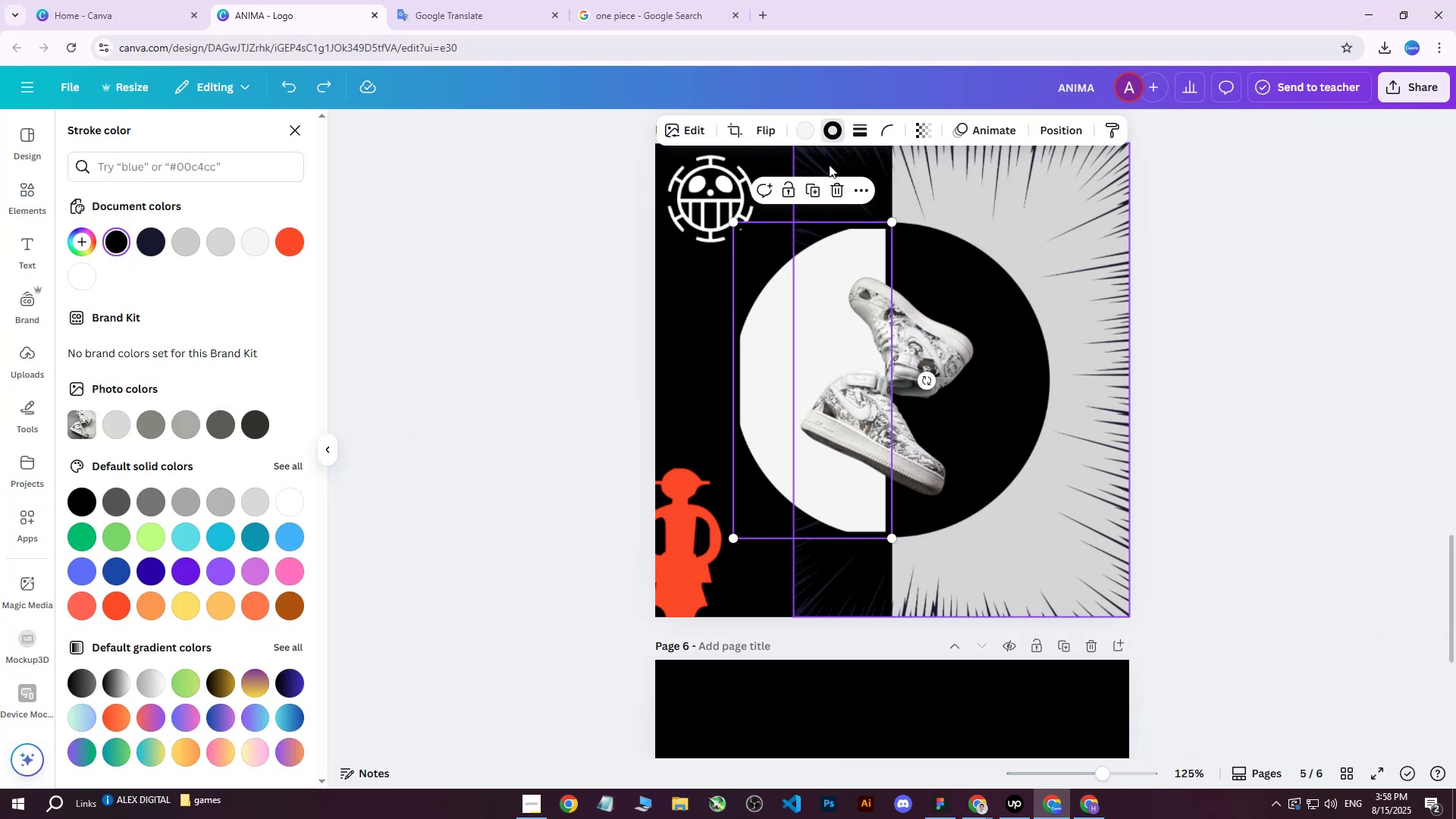 
left_click([833, 124])
 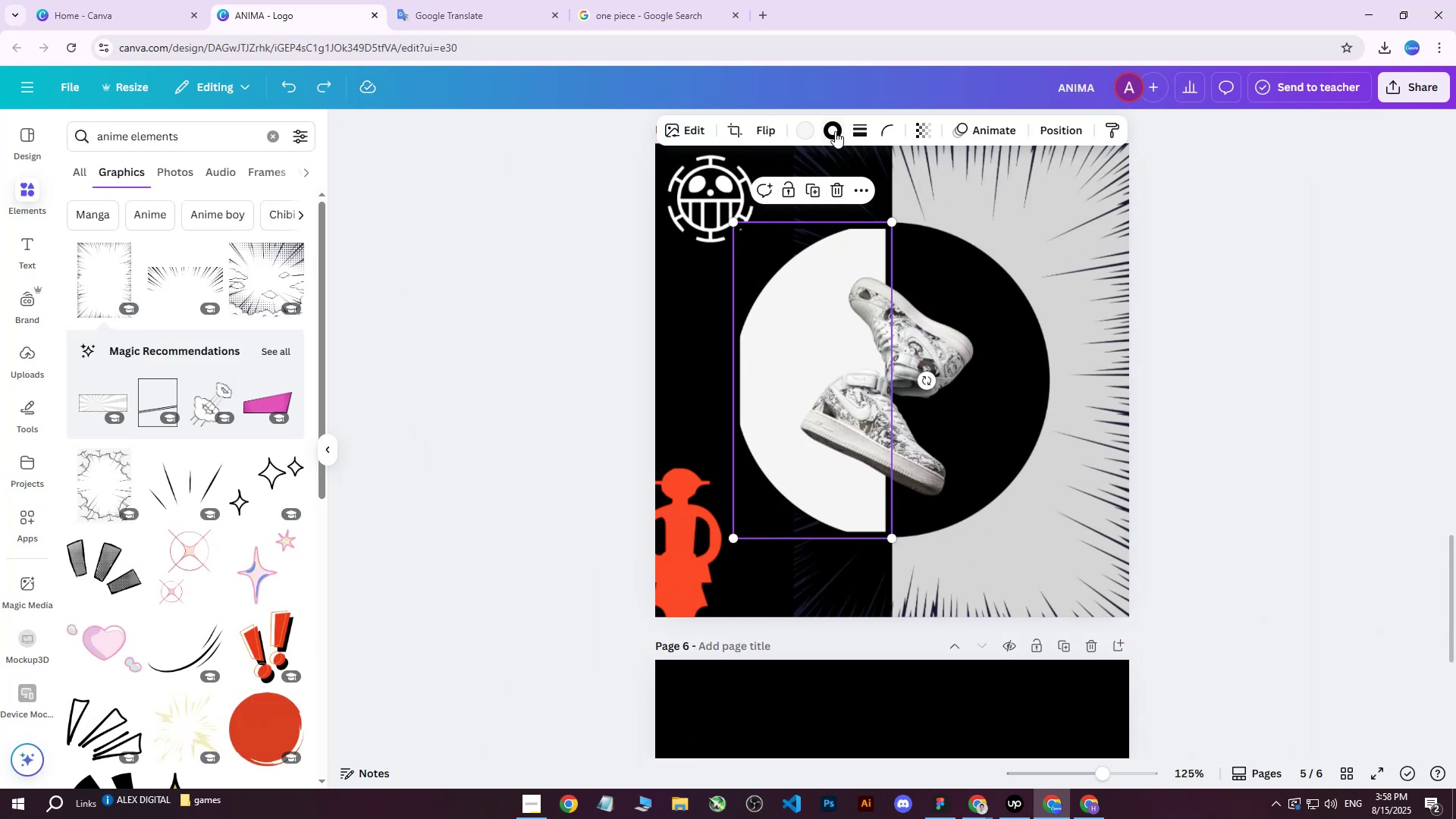 
left_click([837, 127])
 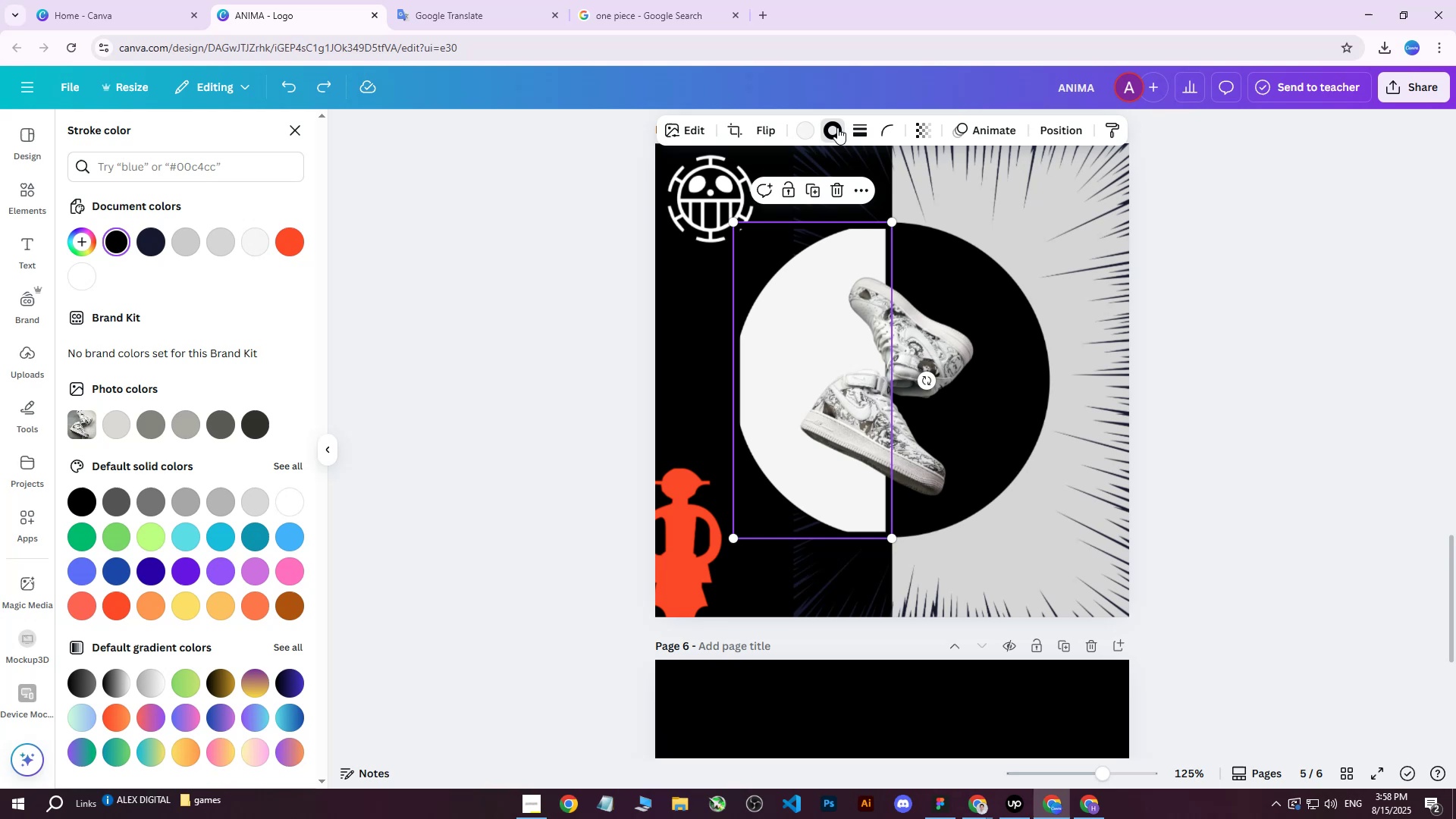 
left_click([837, 127])
 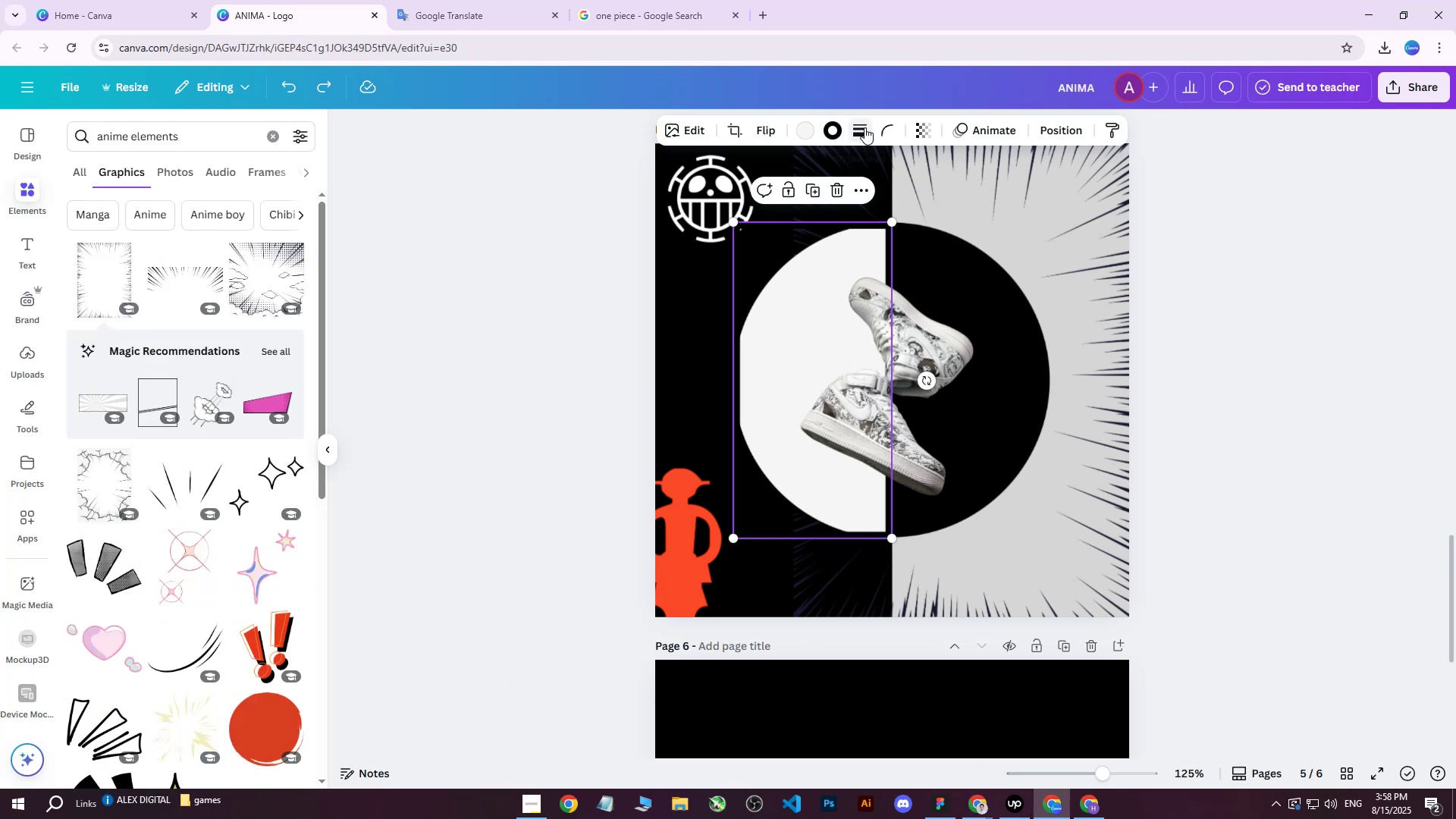 
left_click([893, 128])
 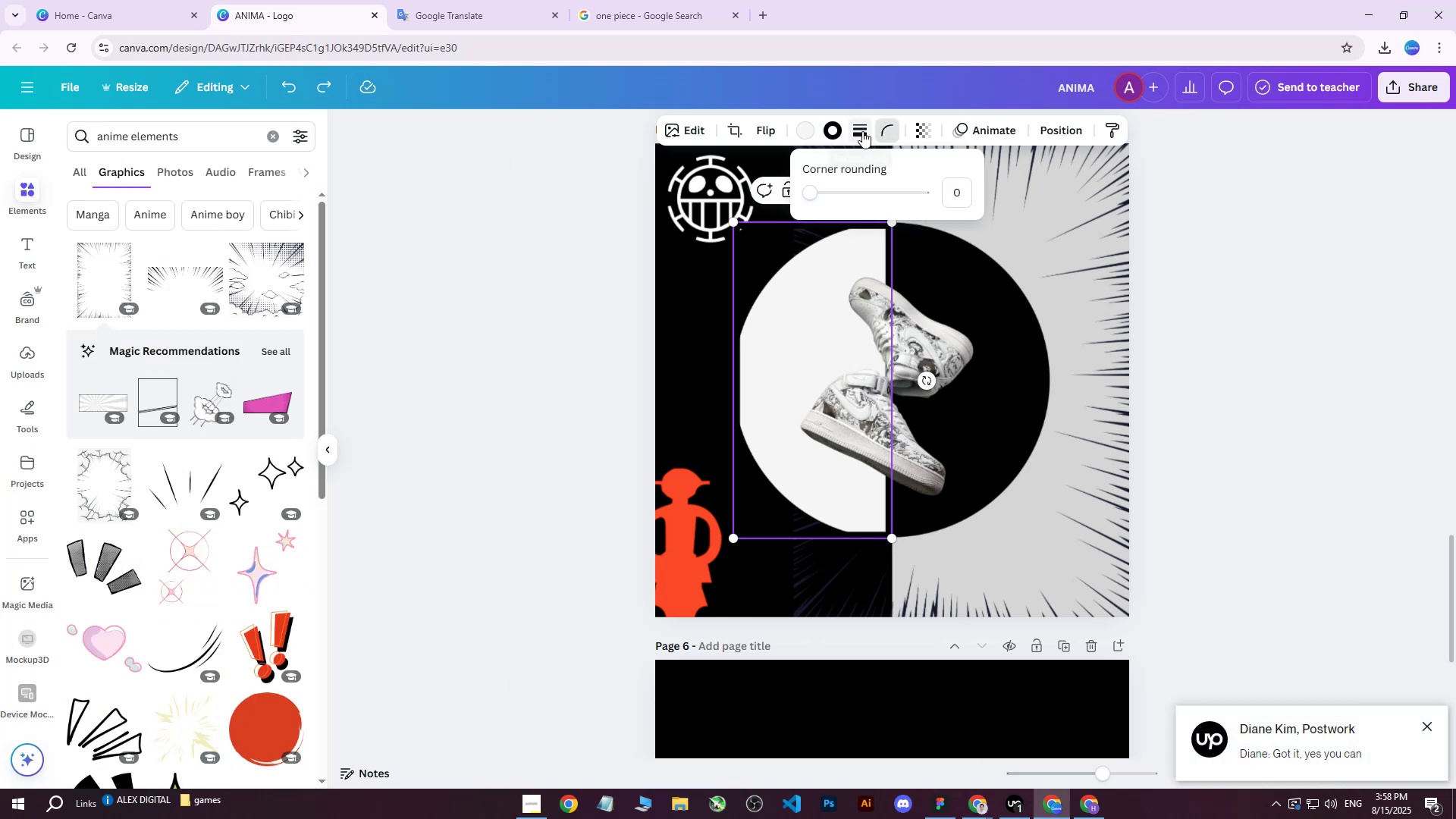 
left_click([862, 131])
 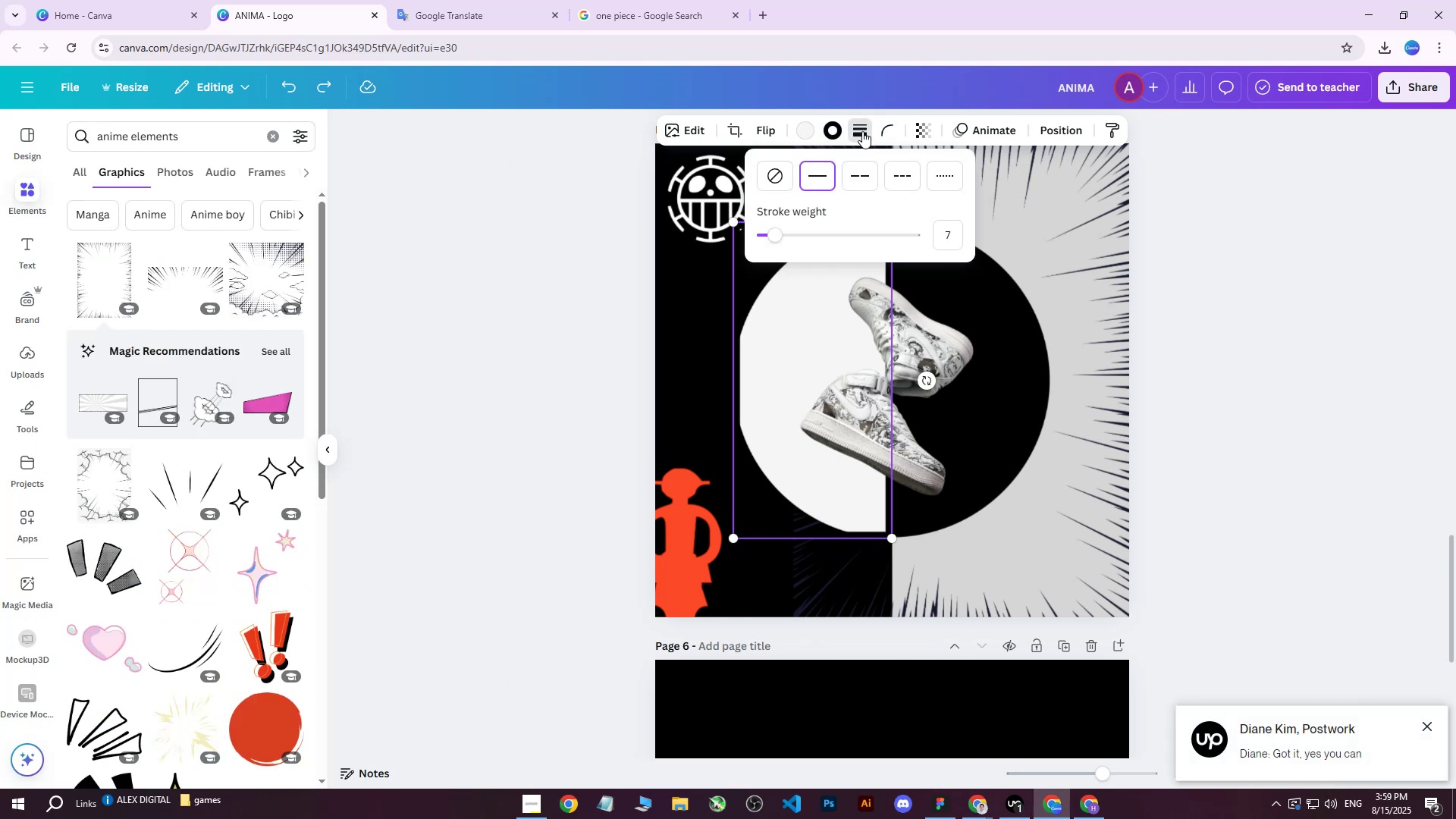 
left_click_drag(start_coordinate=[774, 235], to_coordinate=[731, 237])
 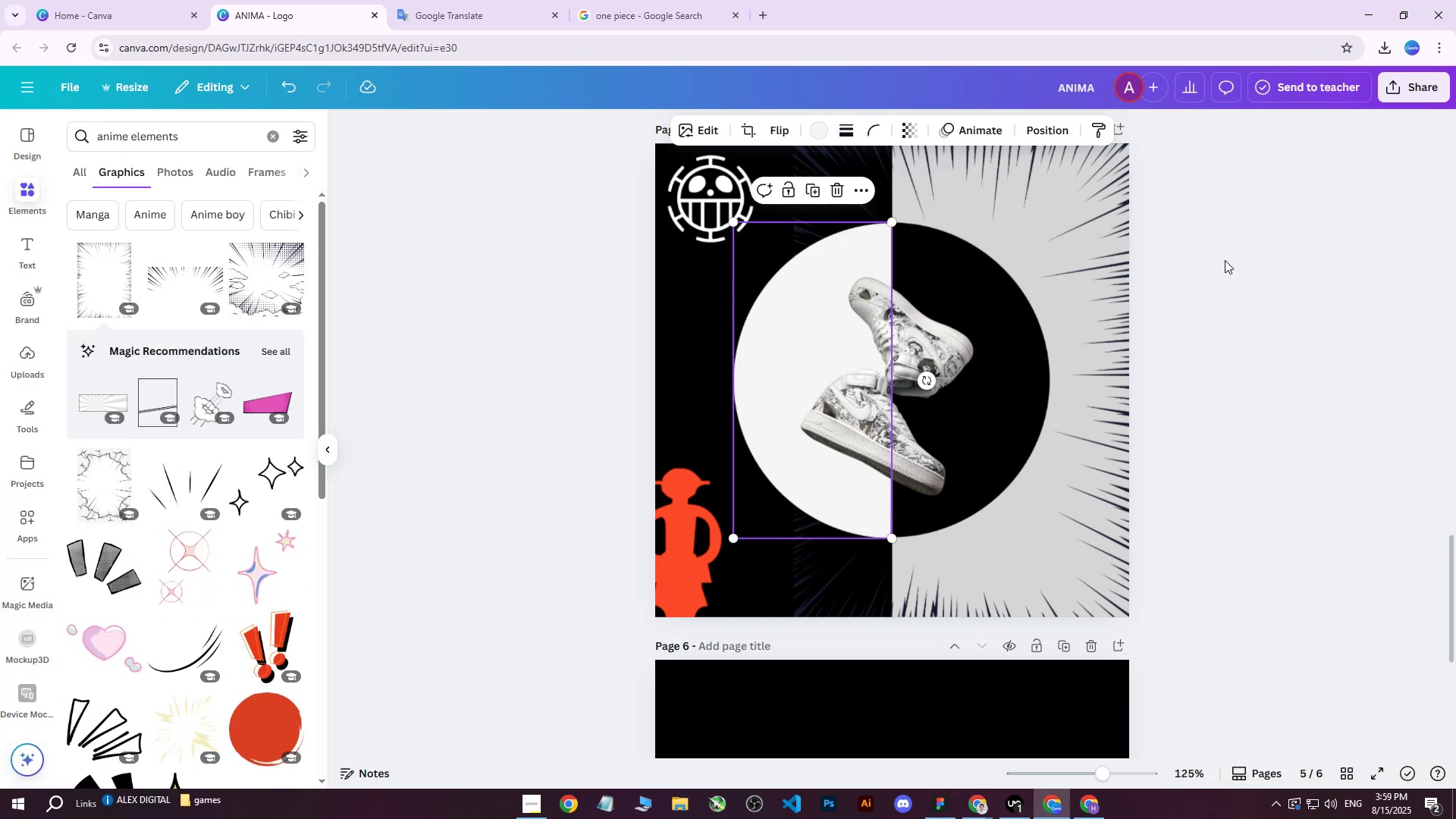 
double_click([1225, 260])
 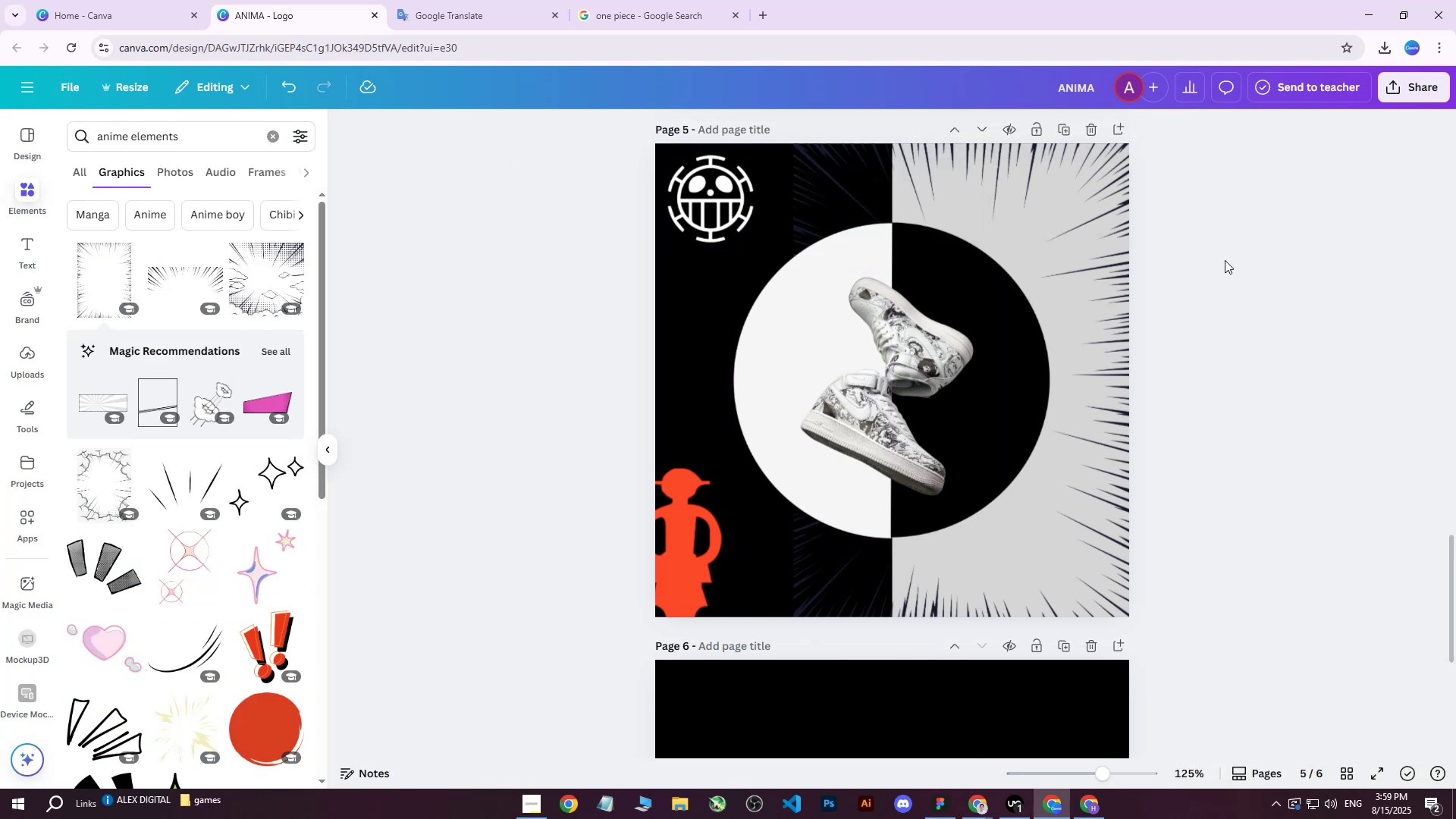 
triple_click([1225, 260])
 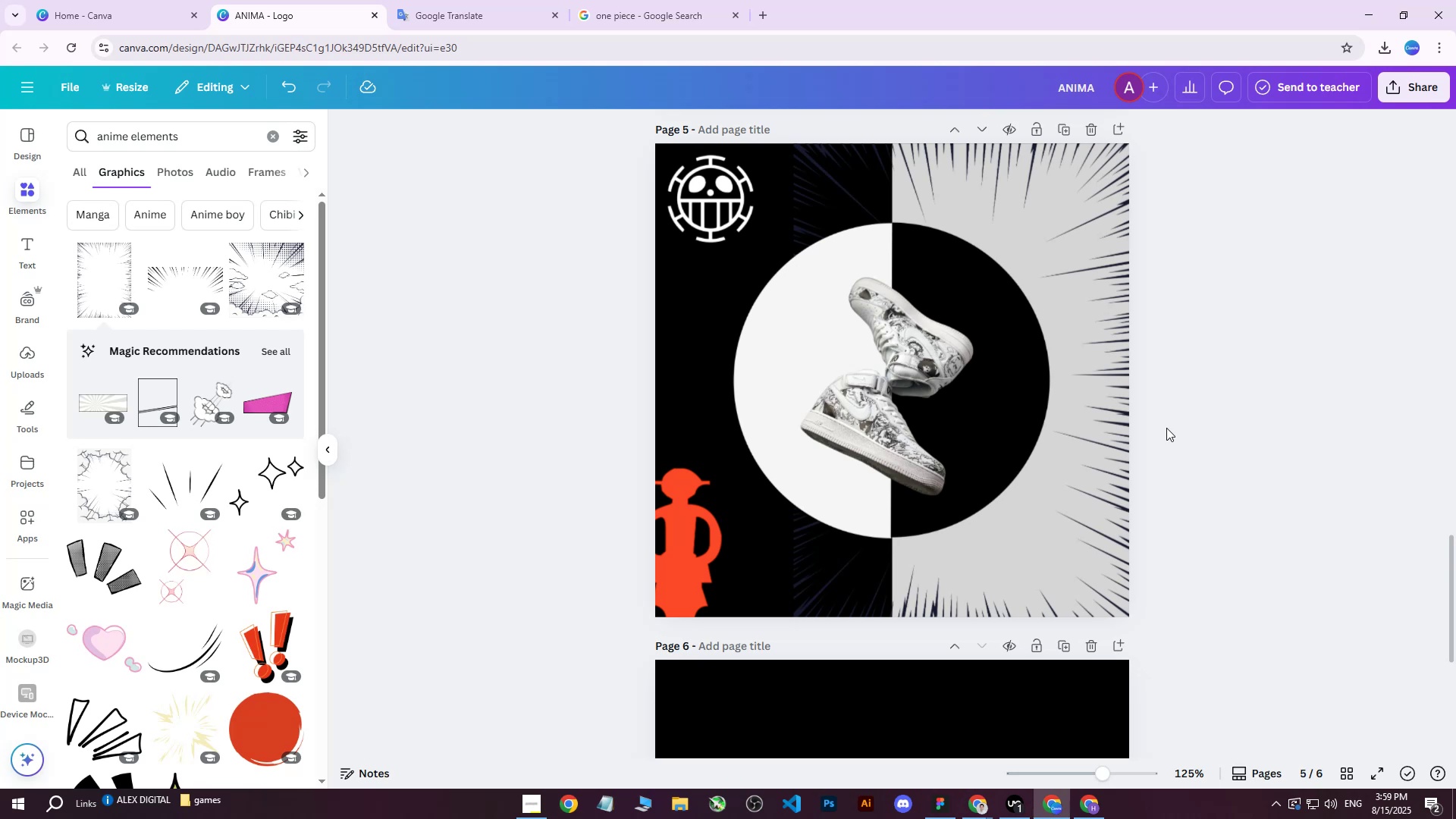 
wait(6.5)
 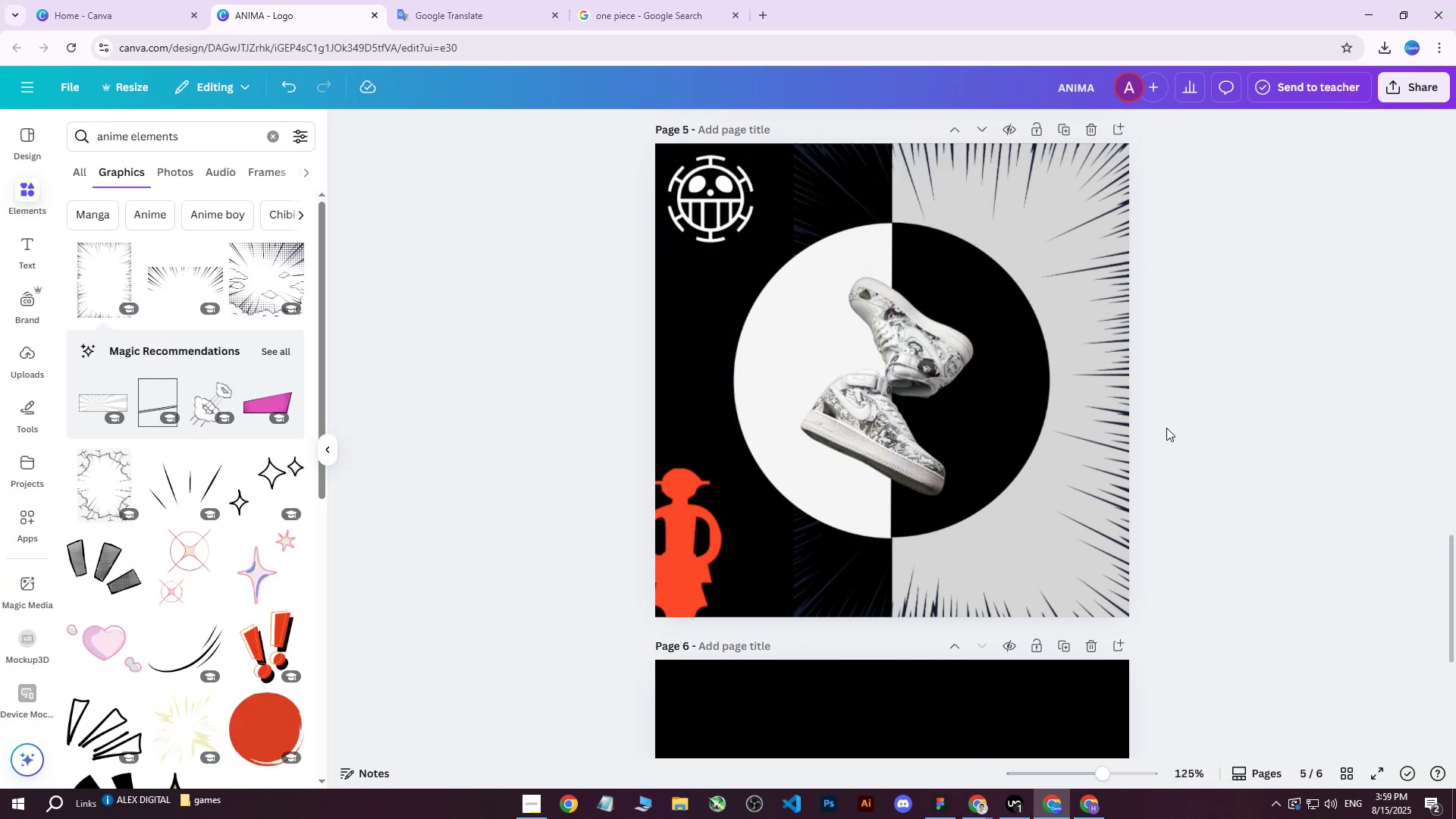 
scroll: coordinate [1056, 378], scroll_direction: up, amount: 1.0
 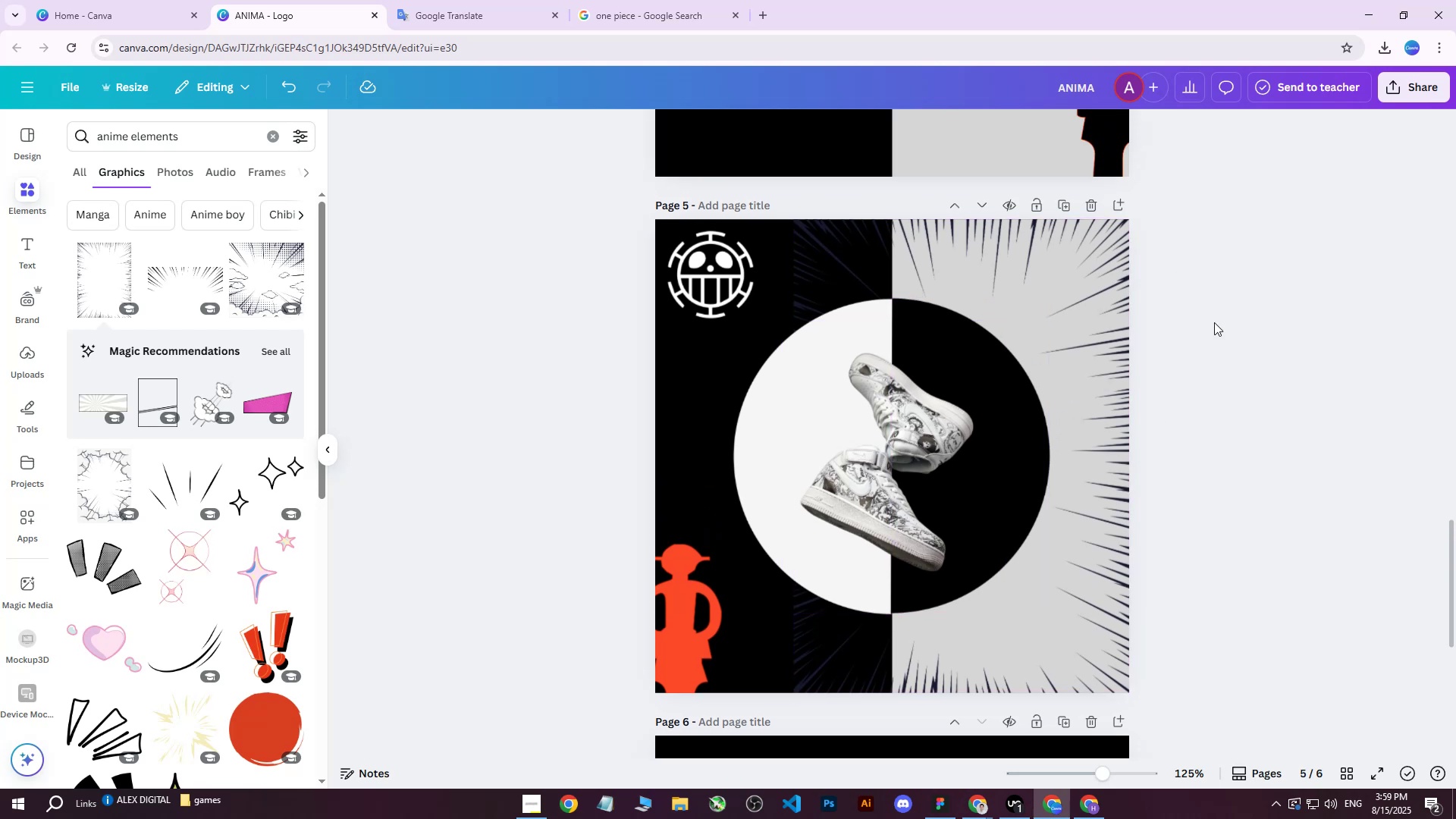 
scroll: coordinate [1235, 293], scroll_direction: down, amount: 1.0
 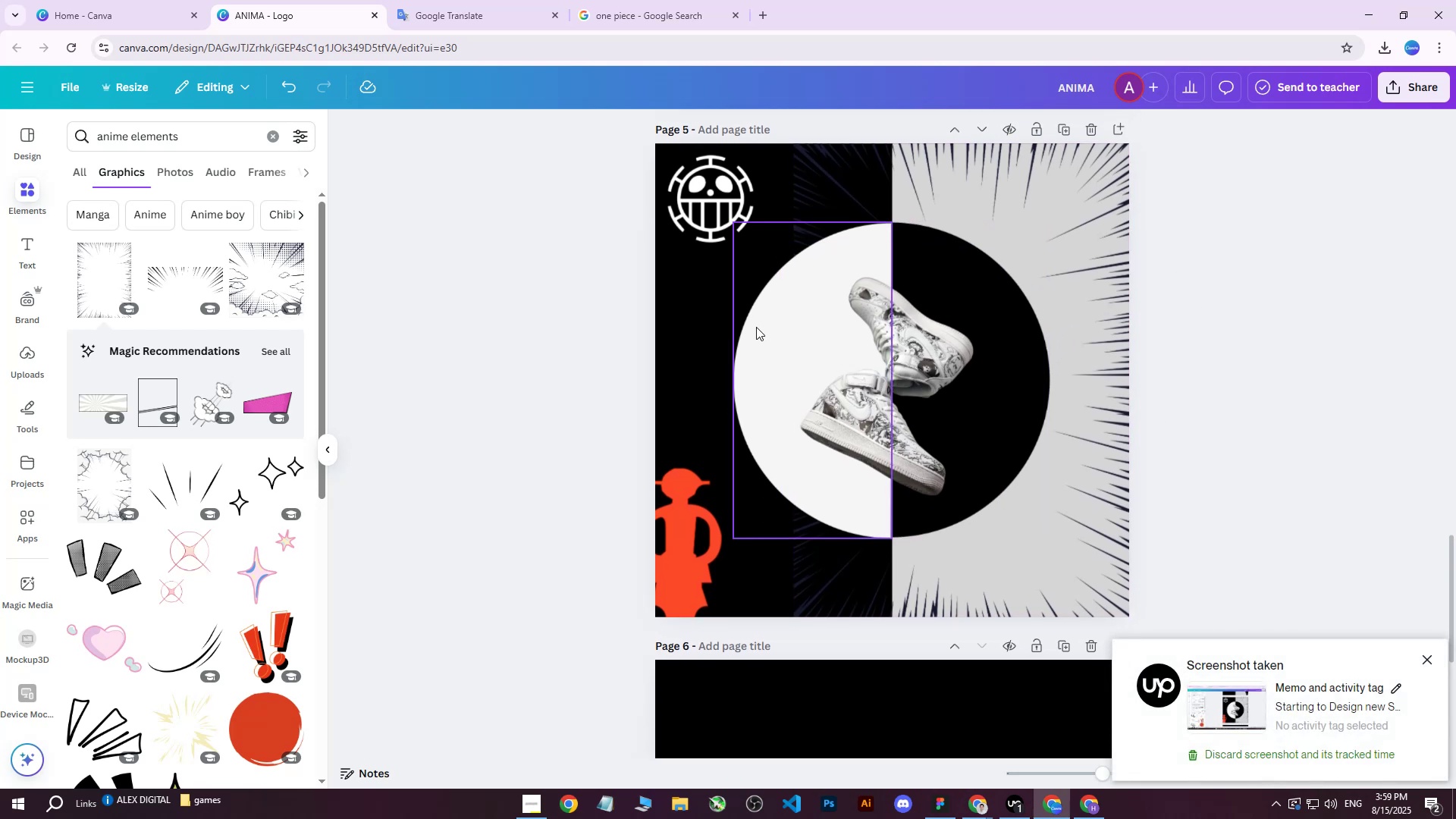 
left_click([758, 330])
 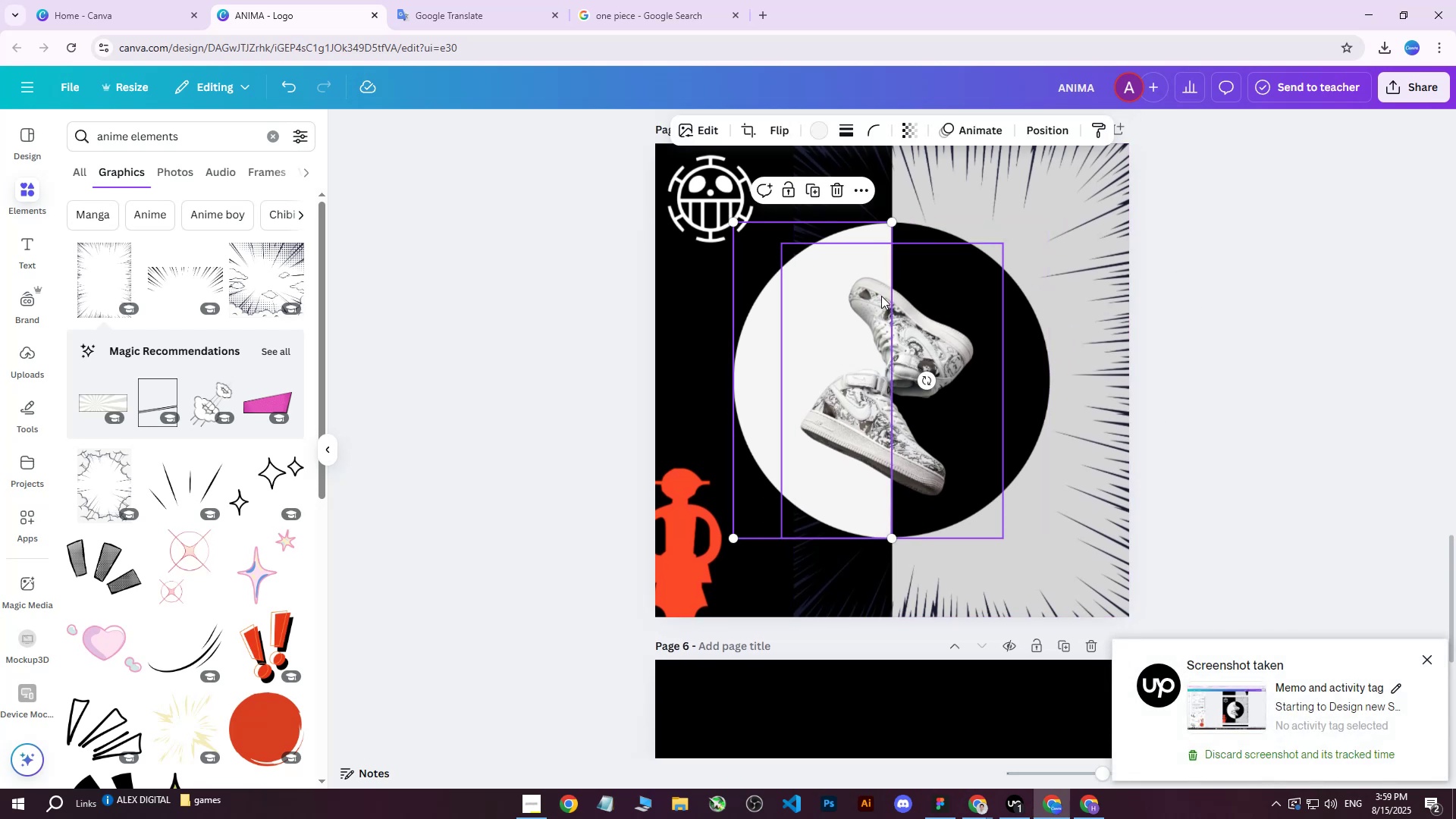 
left_click([822, 135])
 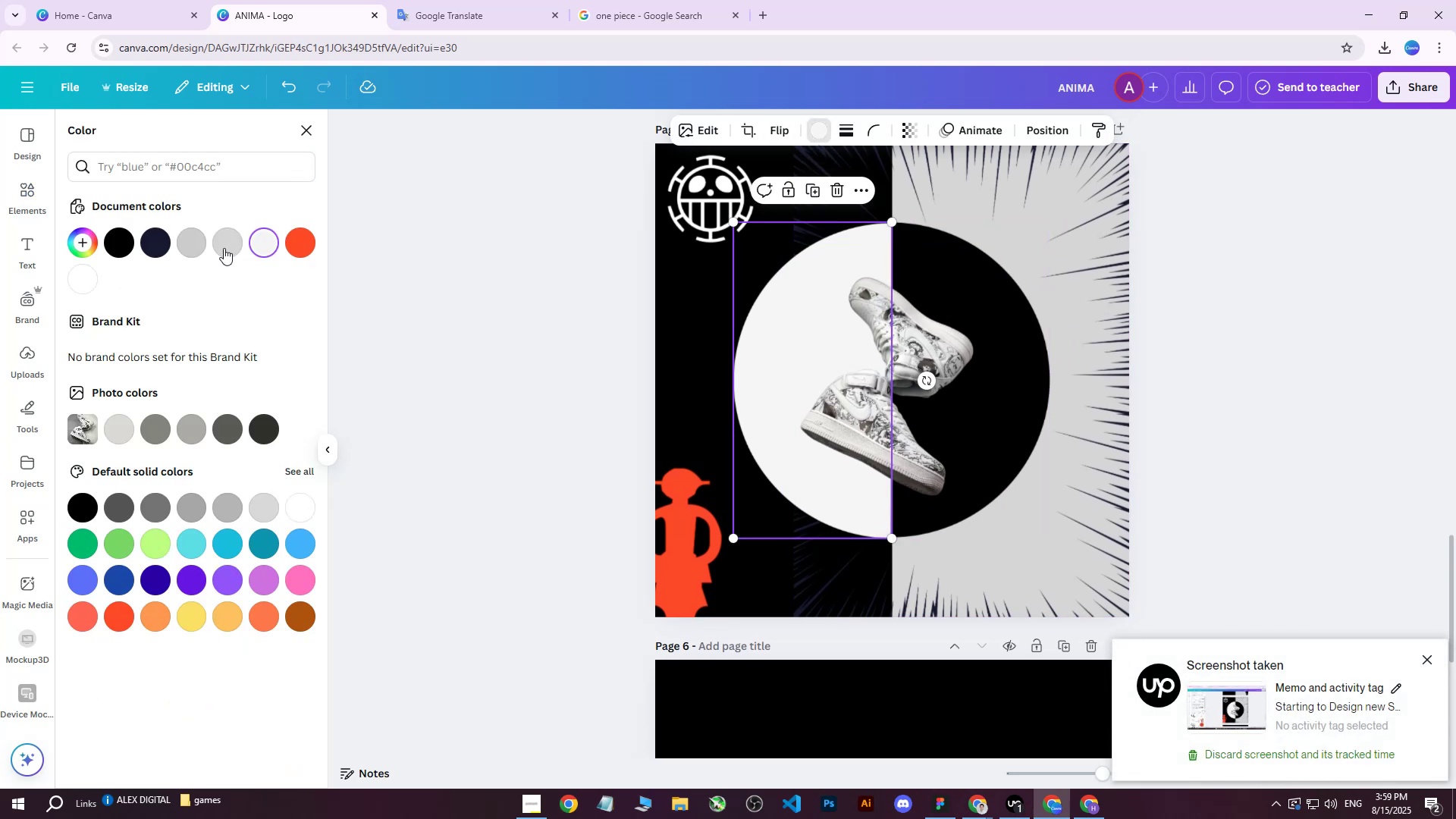 
left_click([223, 243])
 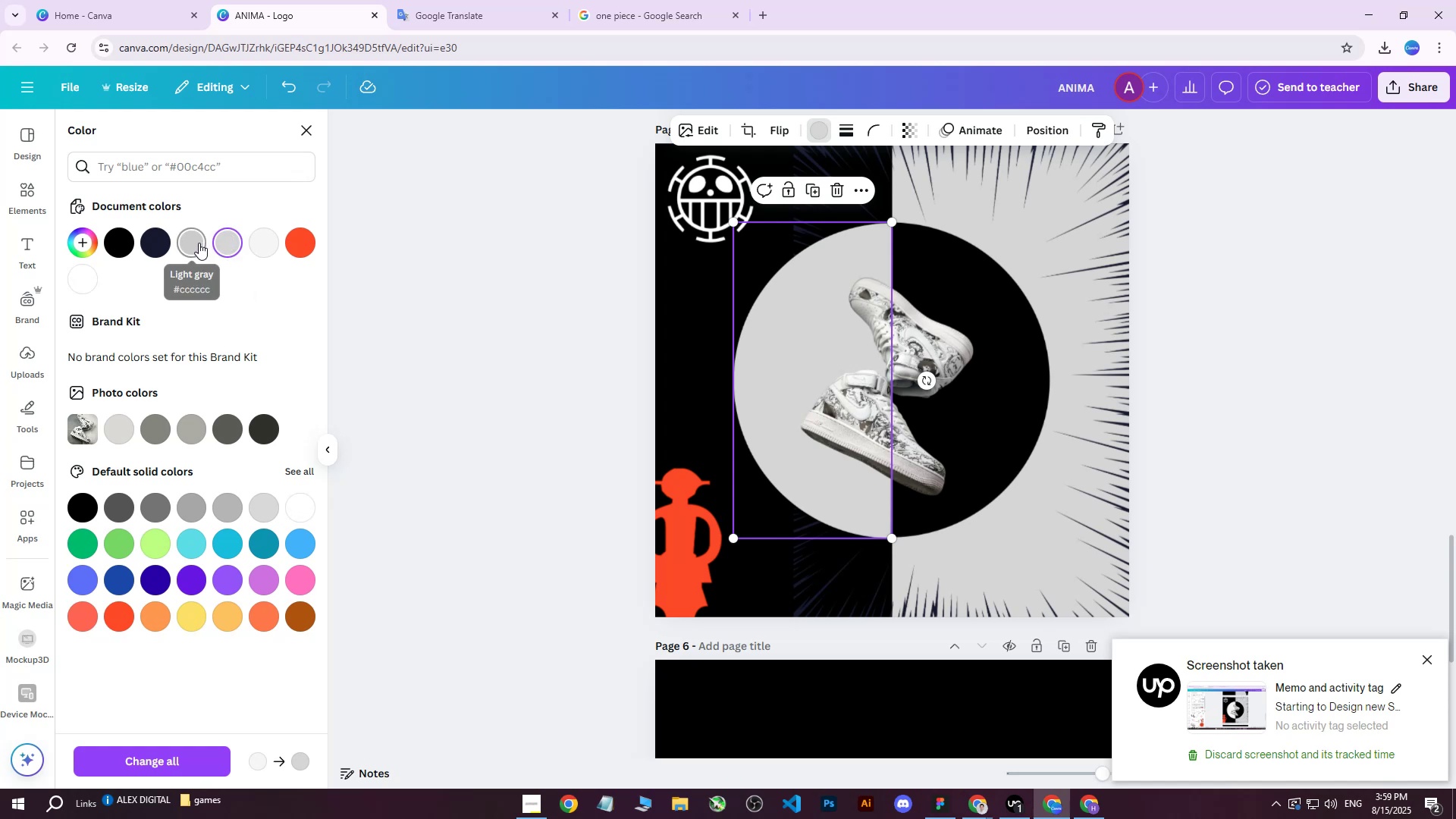 
left_click([191, 243])
 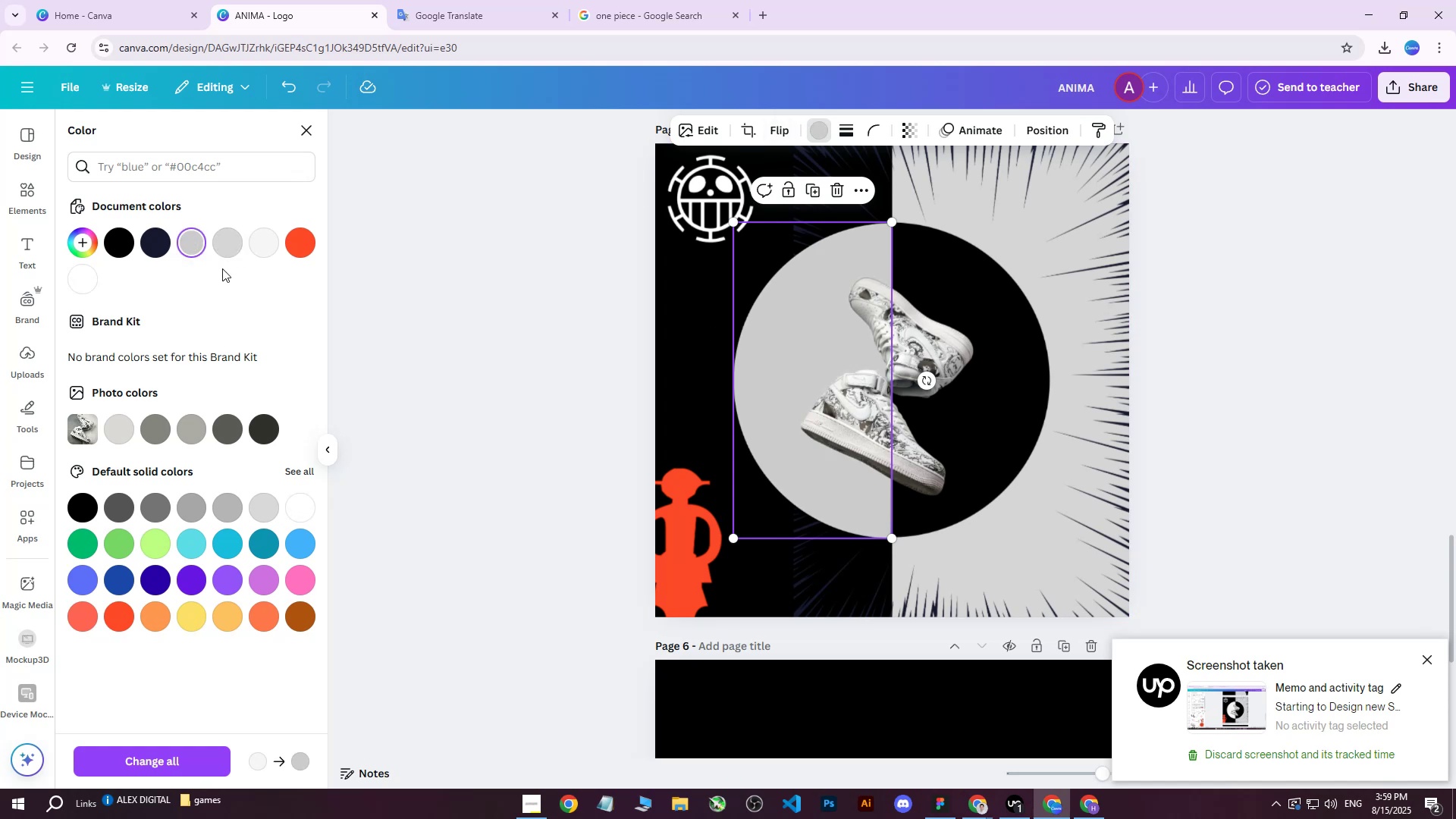 
double_click([189, 246])
 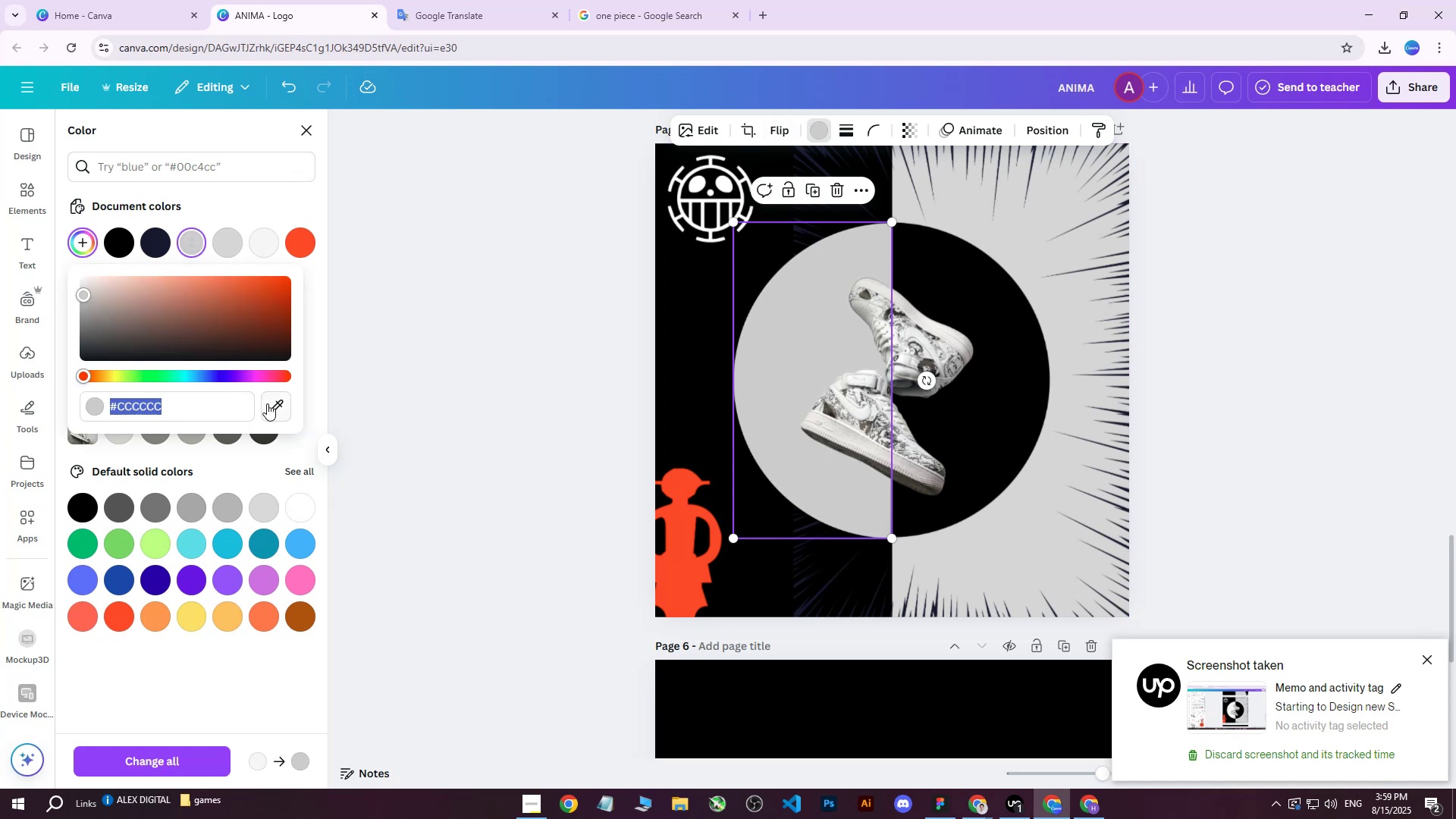 
left_click([278, 403])
 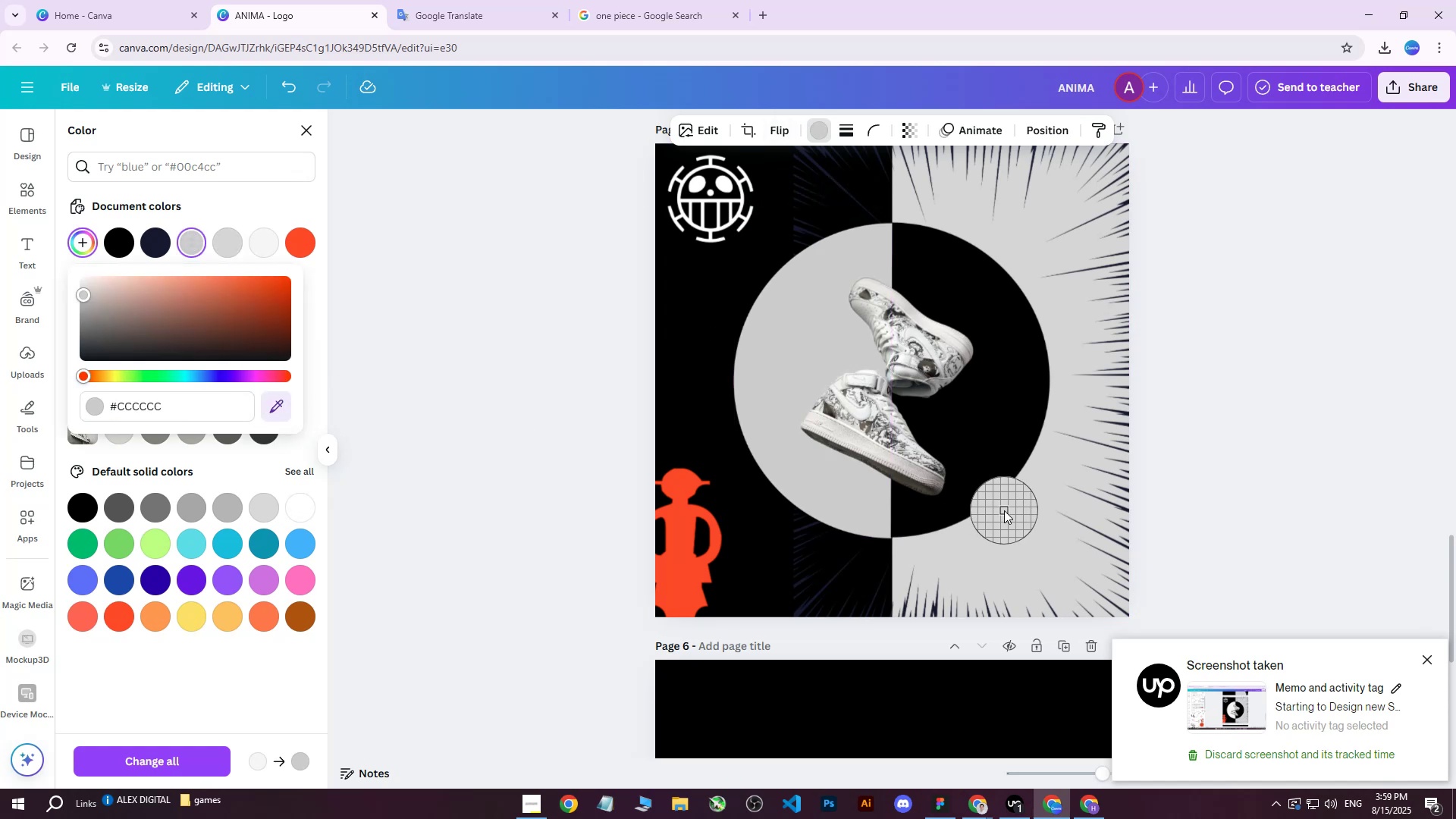 
left_click([1004, 511])
 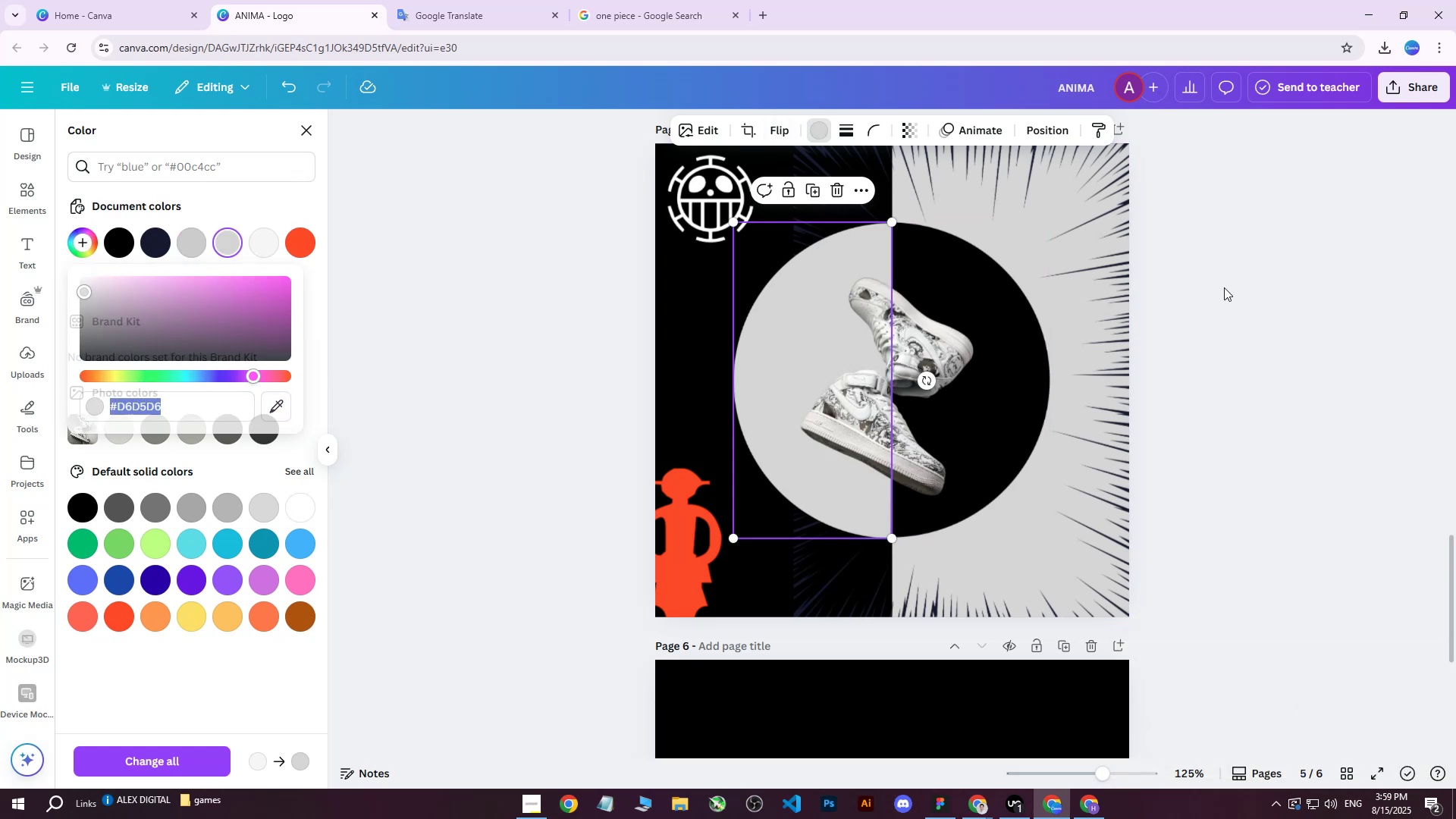 
double_click([1224, 287])
 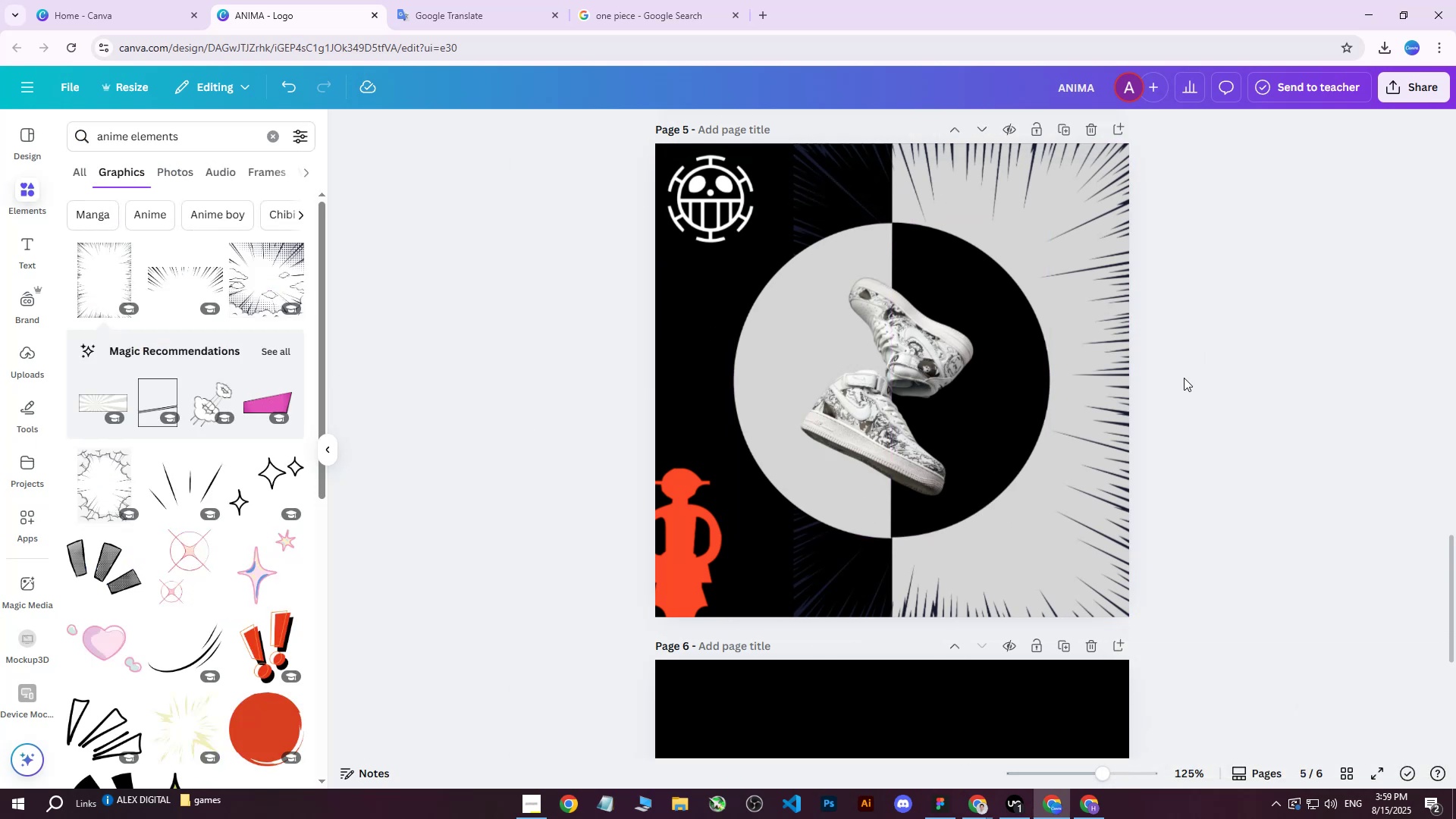 
hold_key(key=ControlLeft, duration=1.54)
scroll: coordinate [1178, 406], scroll_direction: down, amount: 2.0
 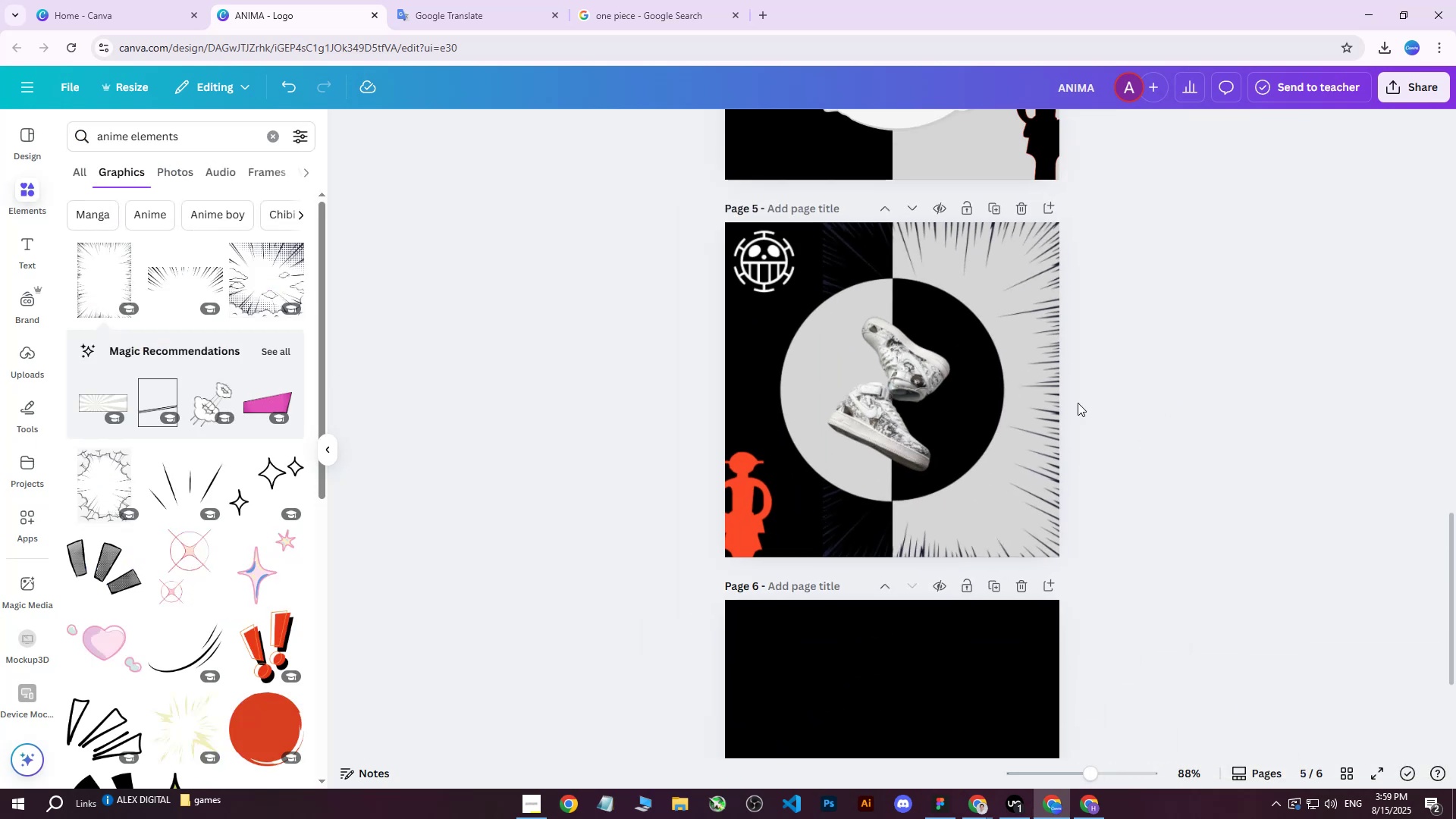 
key(Control+ControlLeft)
 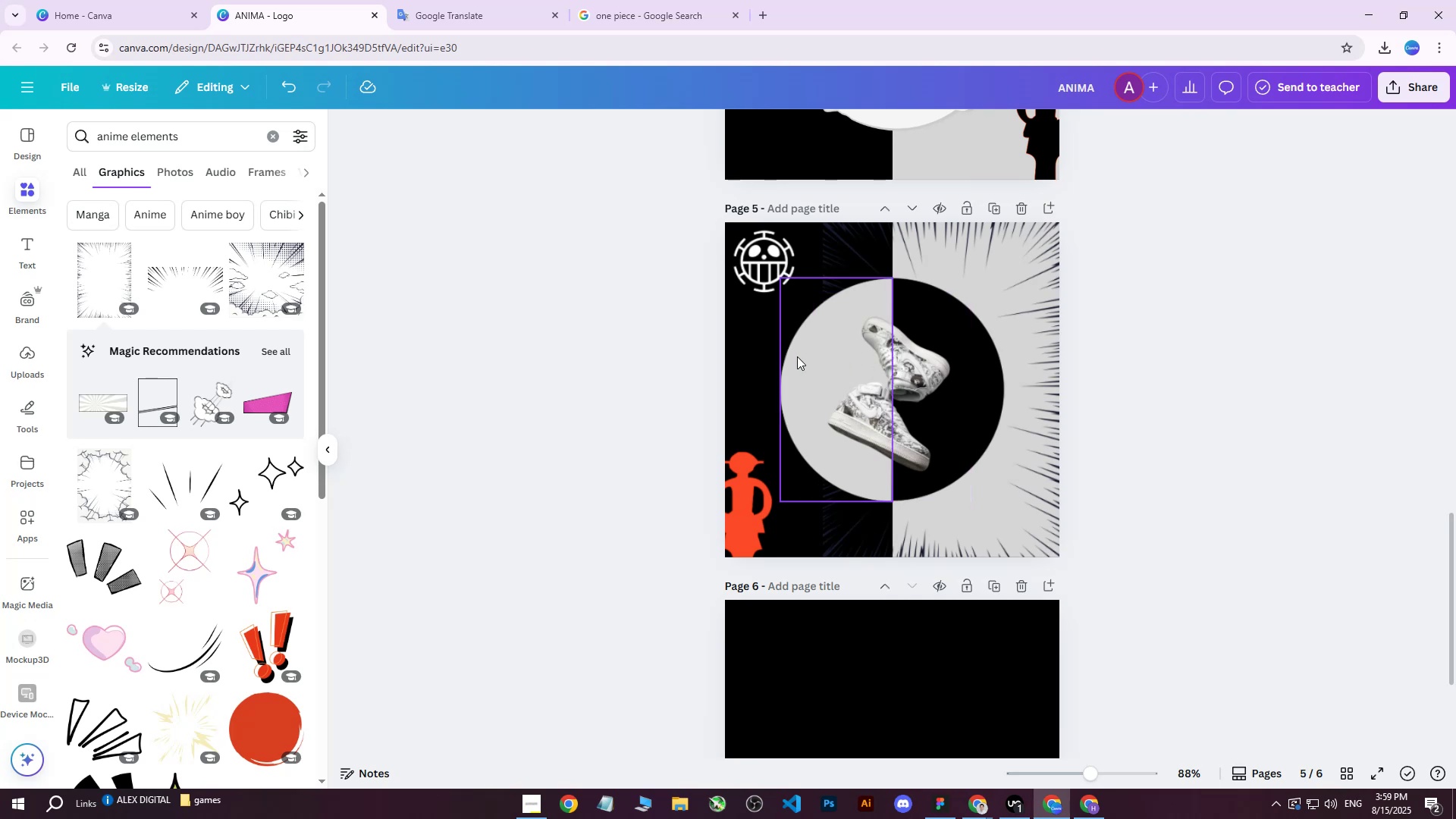 
left_click([796, 356])
 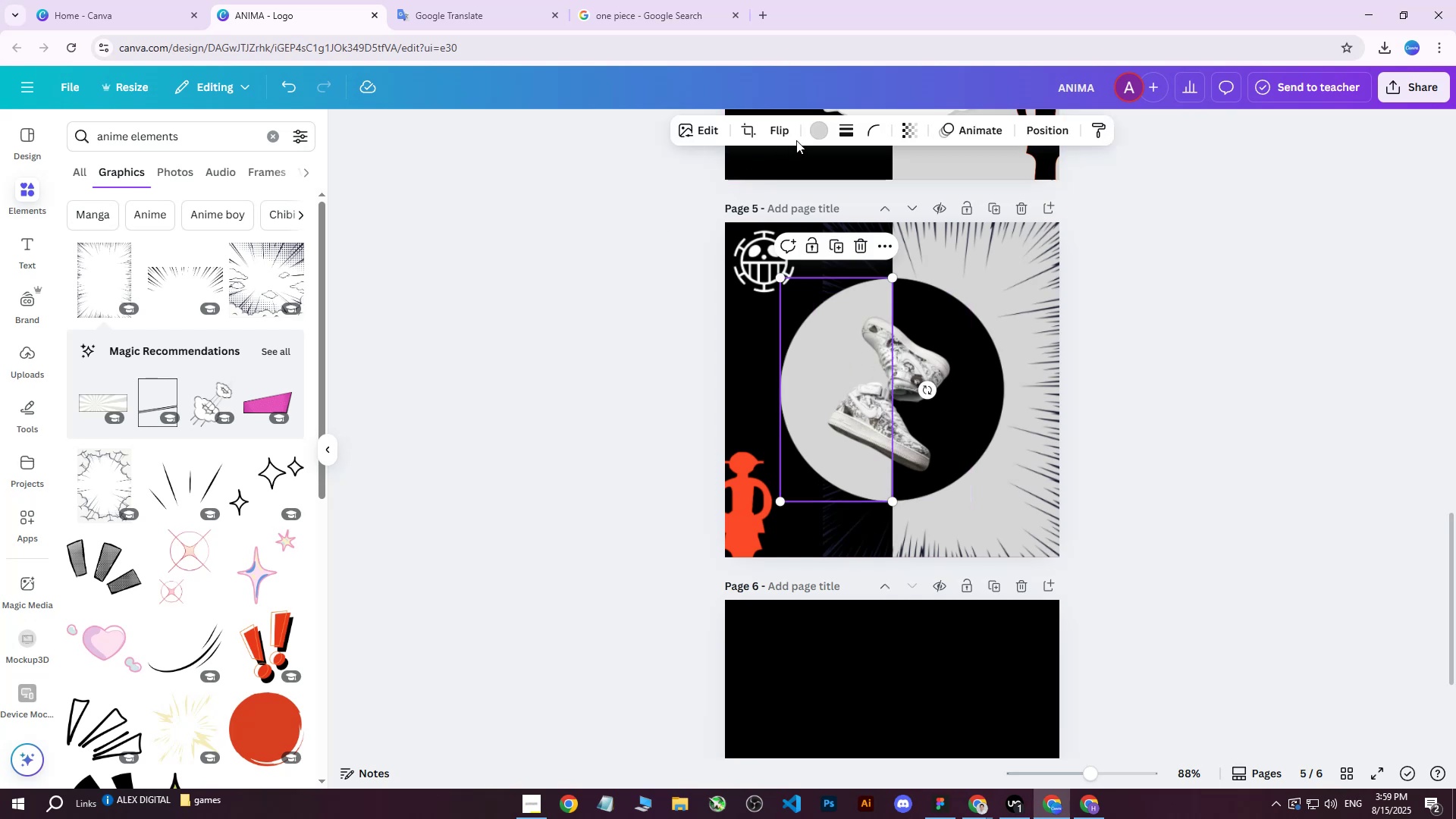 
left_click([811, 133])
 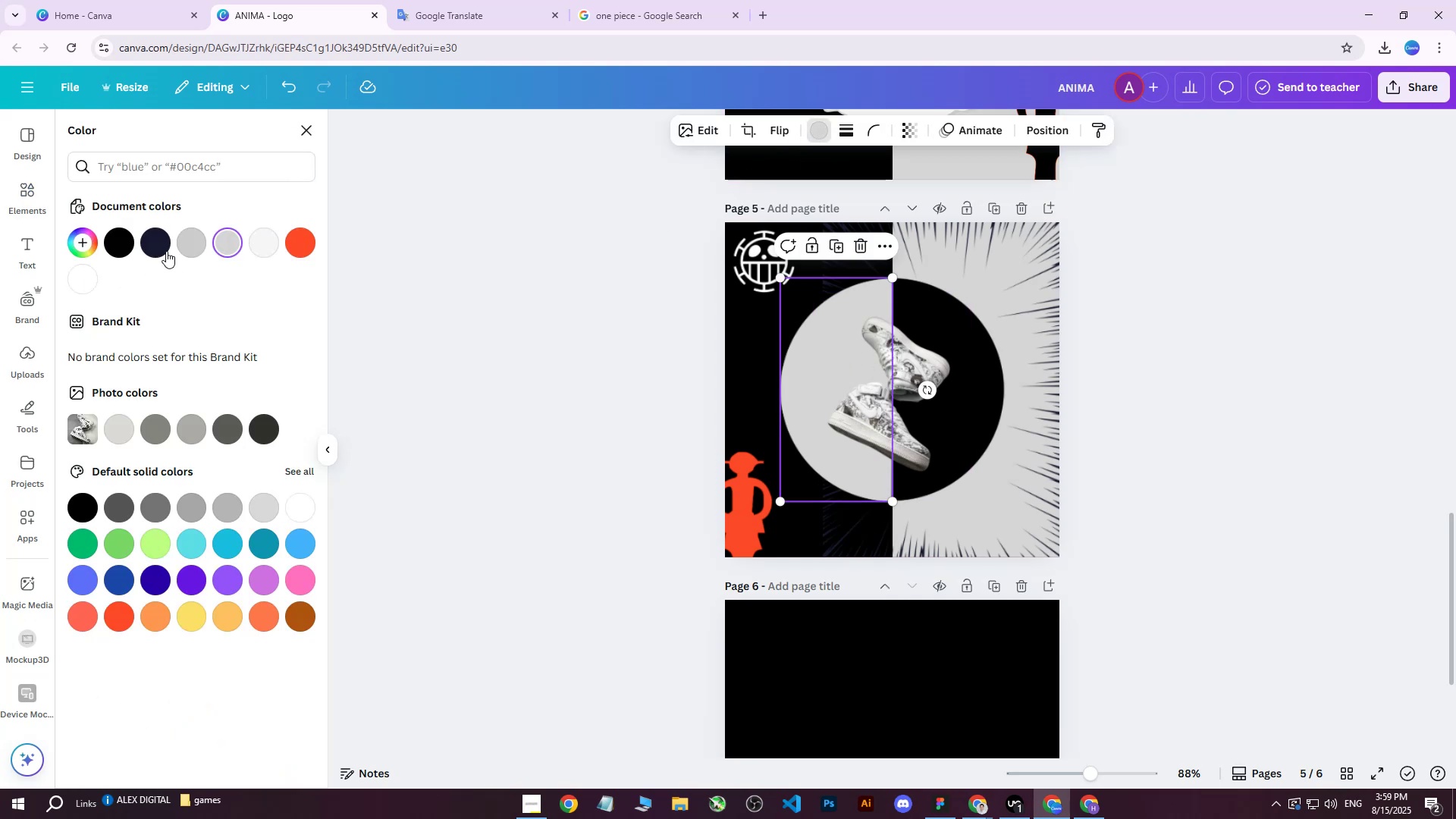 
left_click([158, 248])
 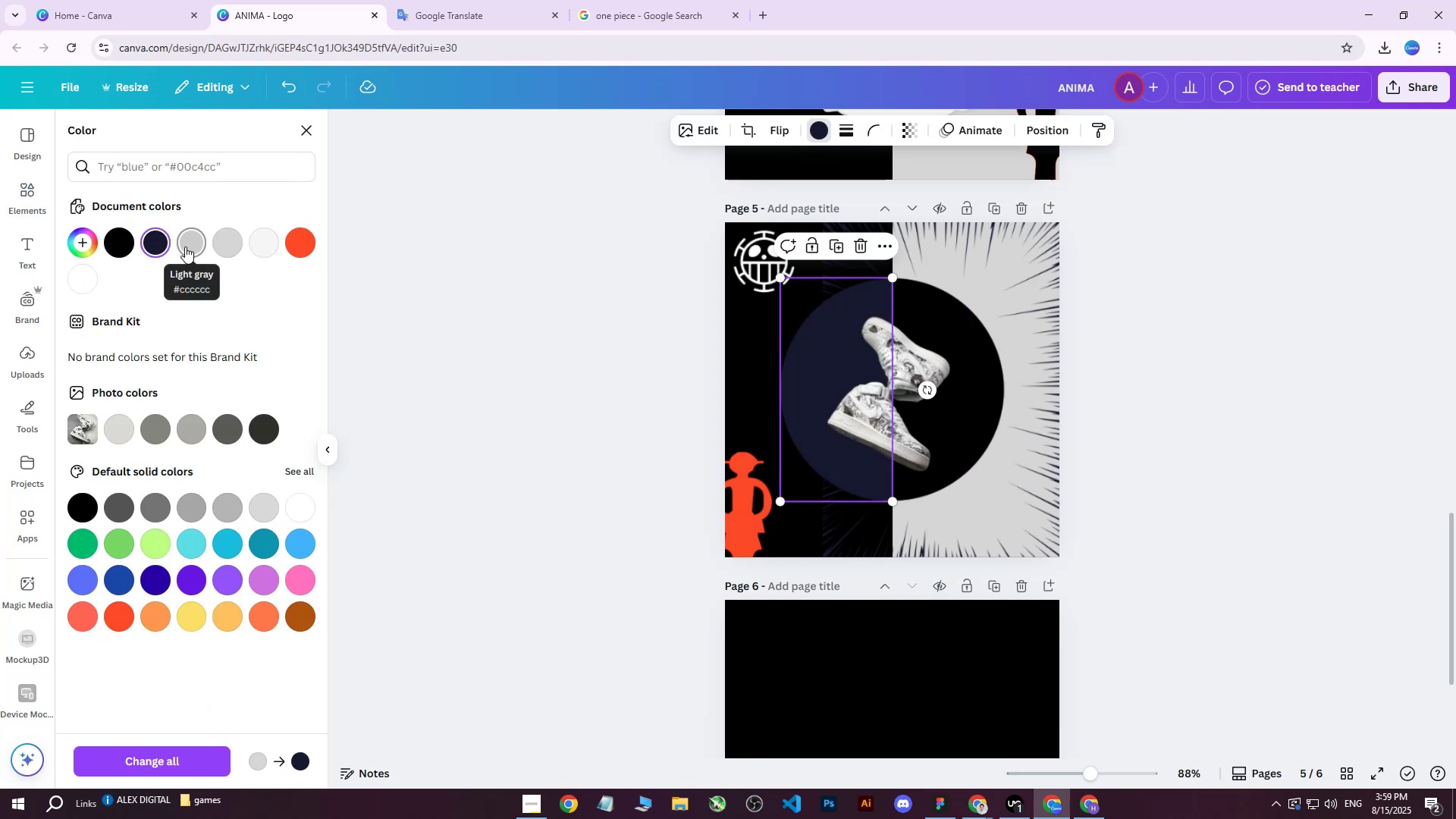 
left_click([185, 246])
 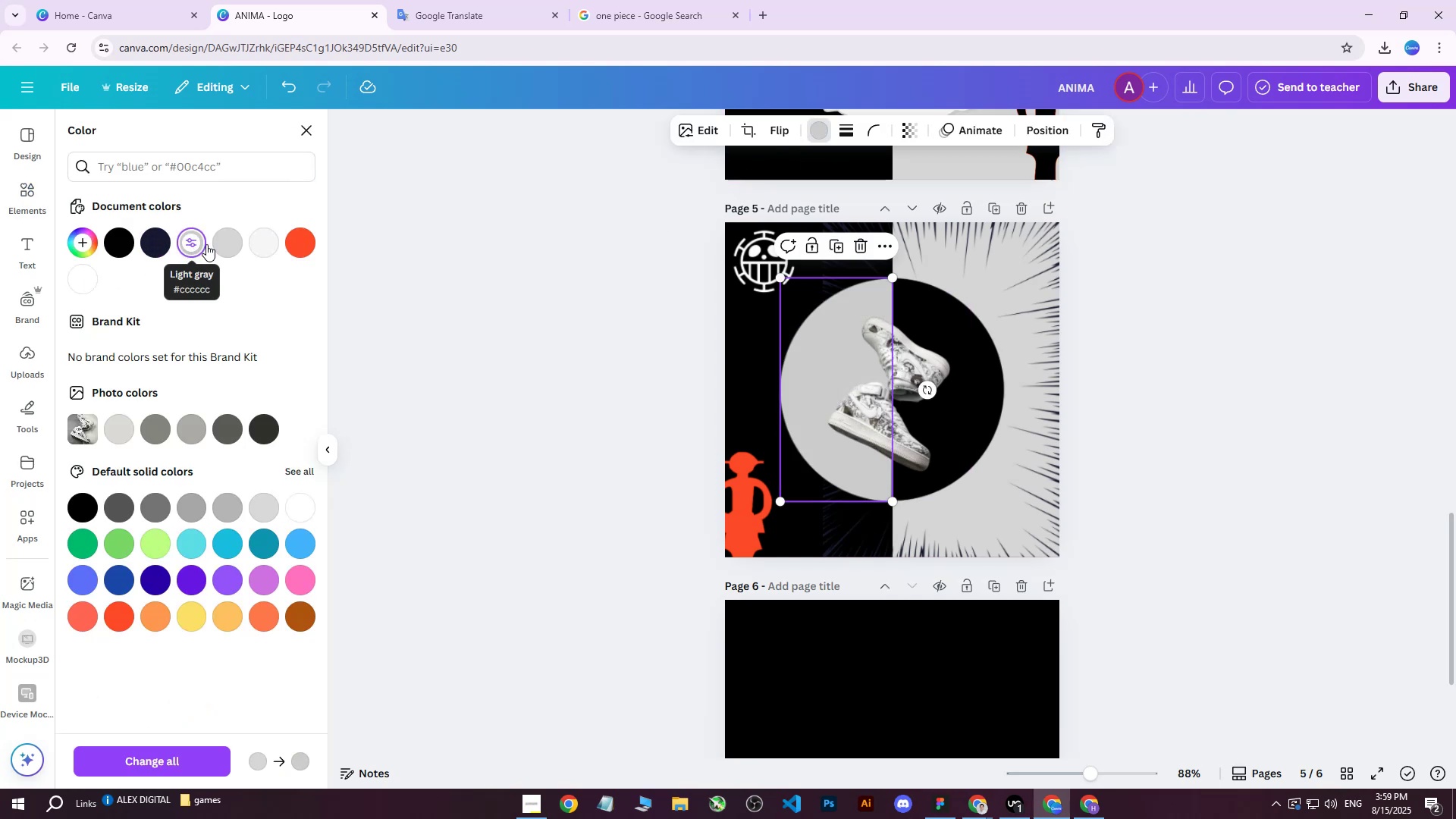 
left_click([221, 243])
 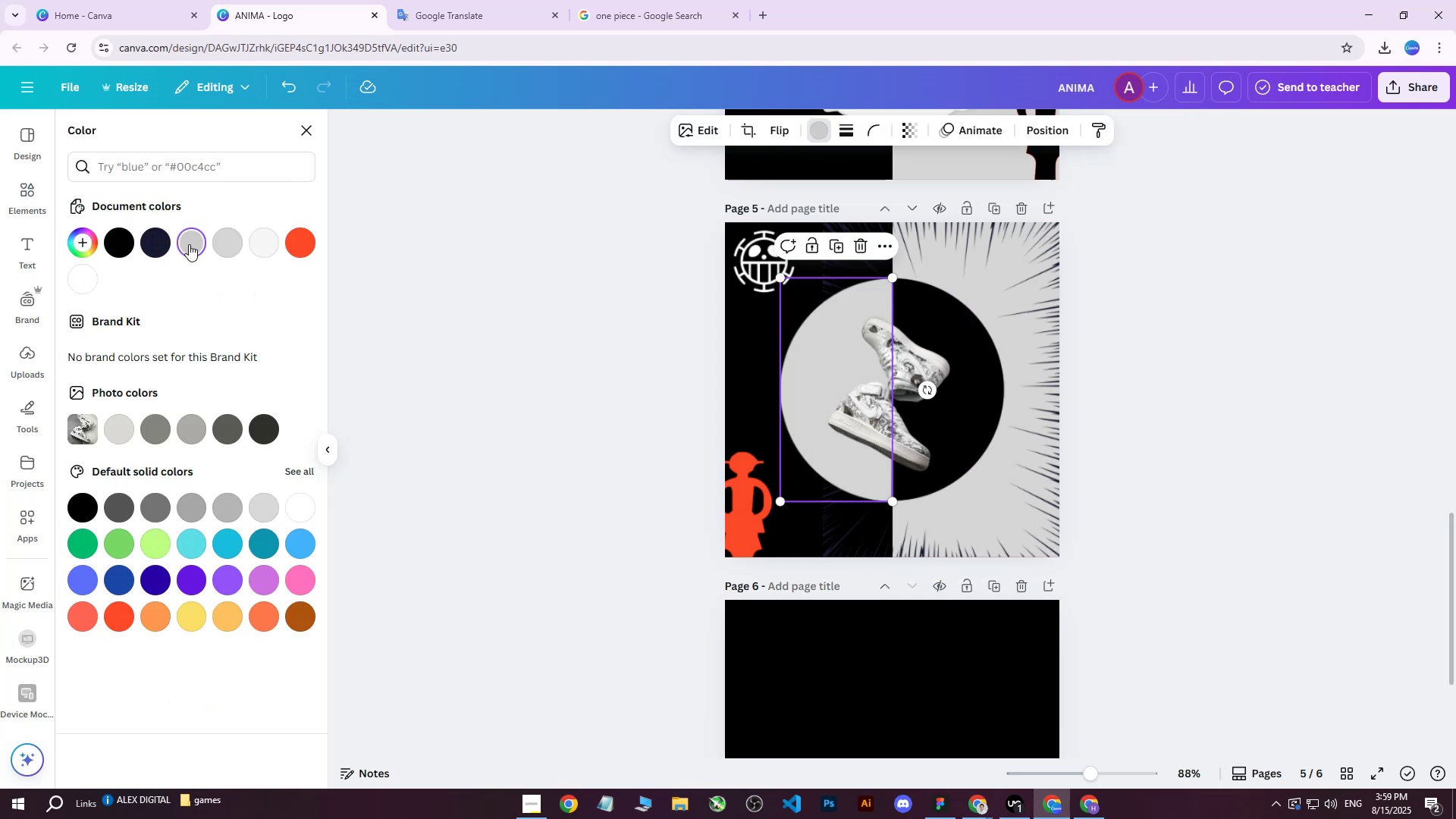 
double_click([189, 244])
 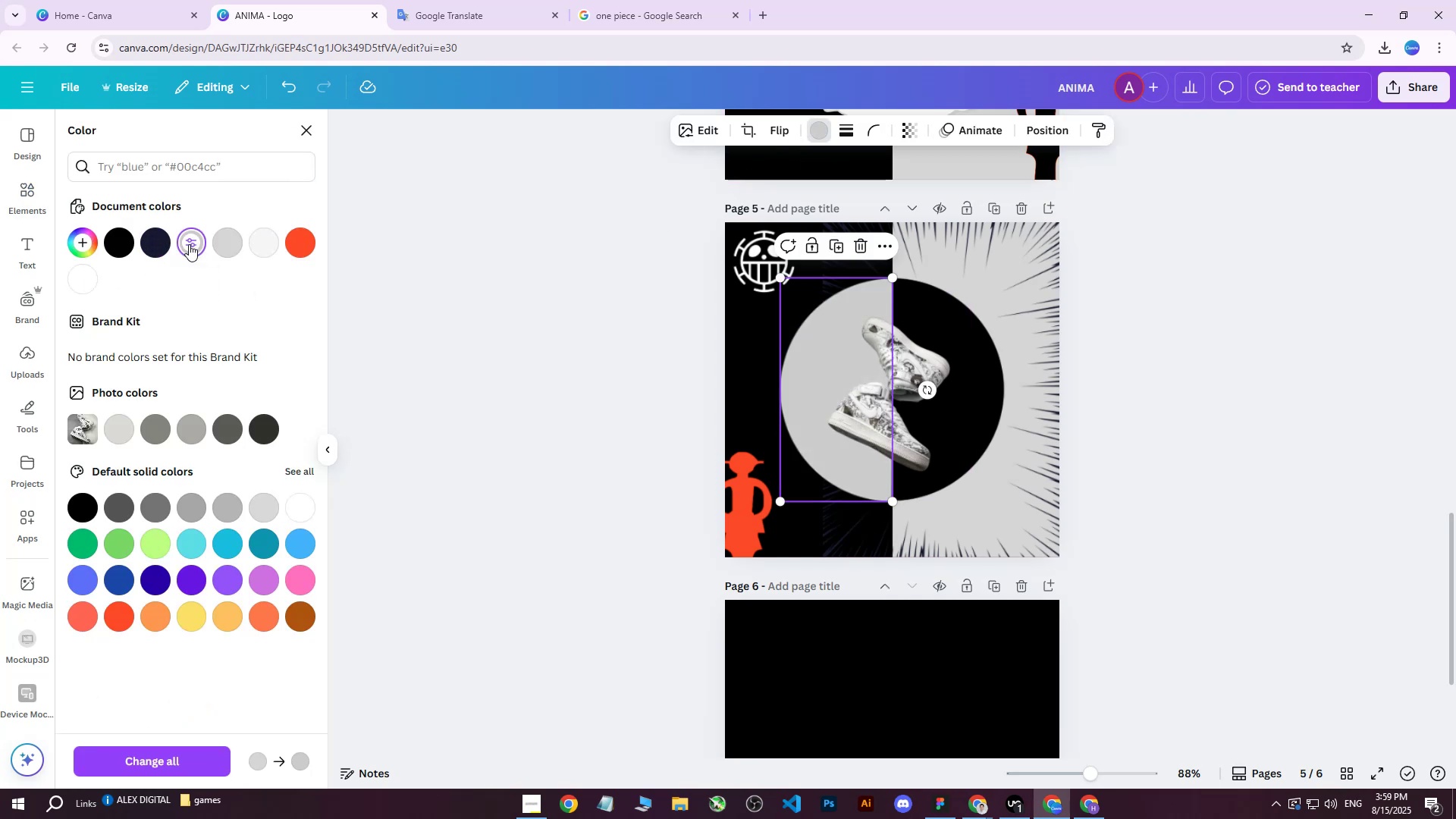 
triple_click([189, 244])
 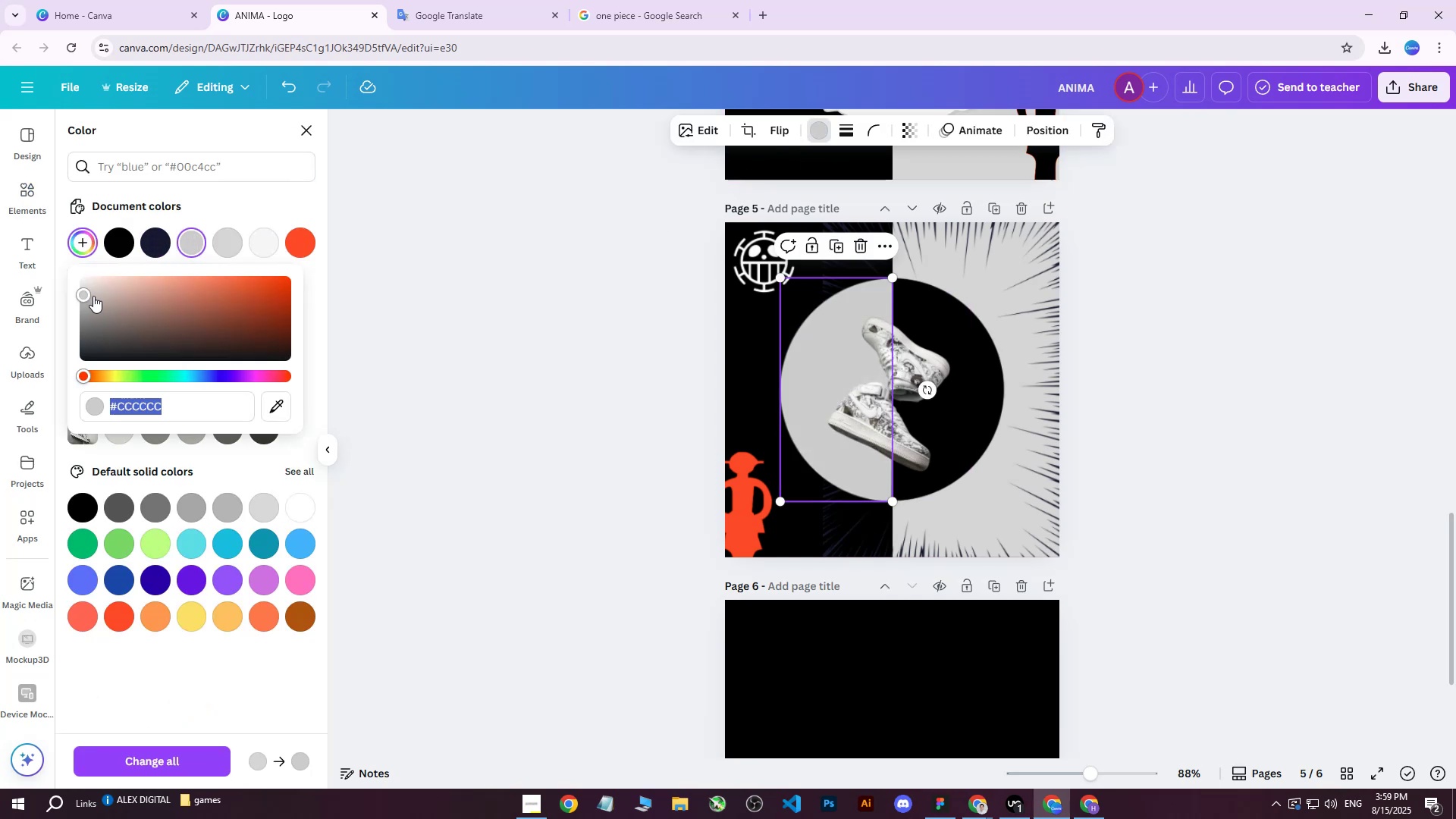 
left_click_drag(start_coordinate=[85, 293], to_coordinate=[79, 336])
 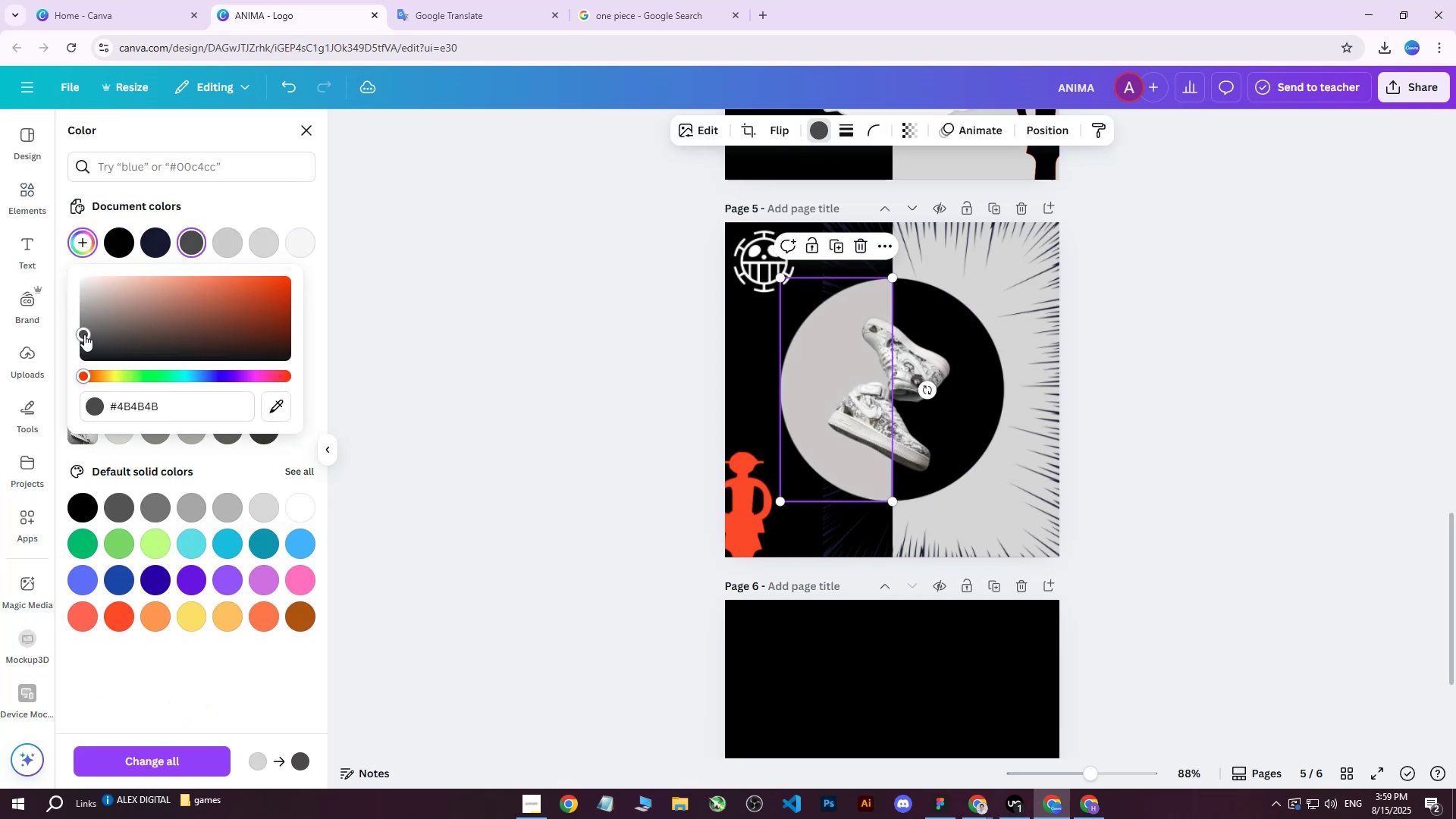 
left_click_drag(start_coordinate=[85, 334], to_coordinate=[107, 328])
 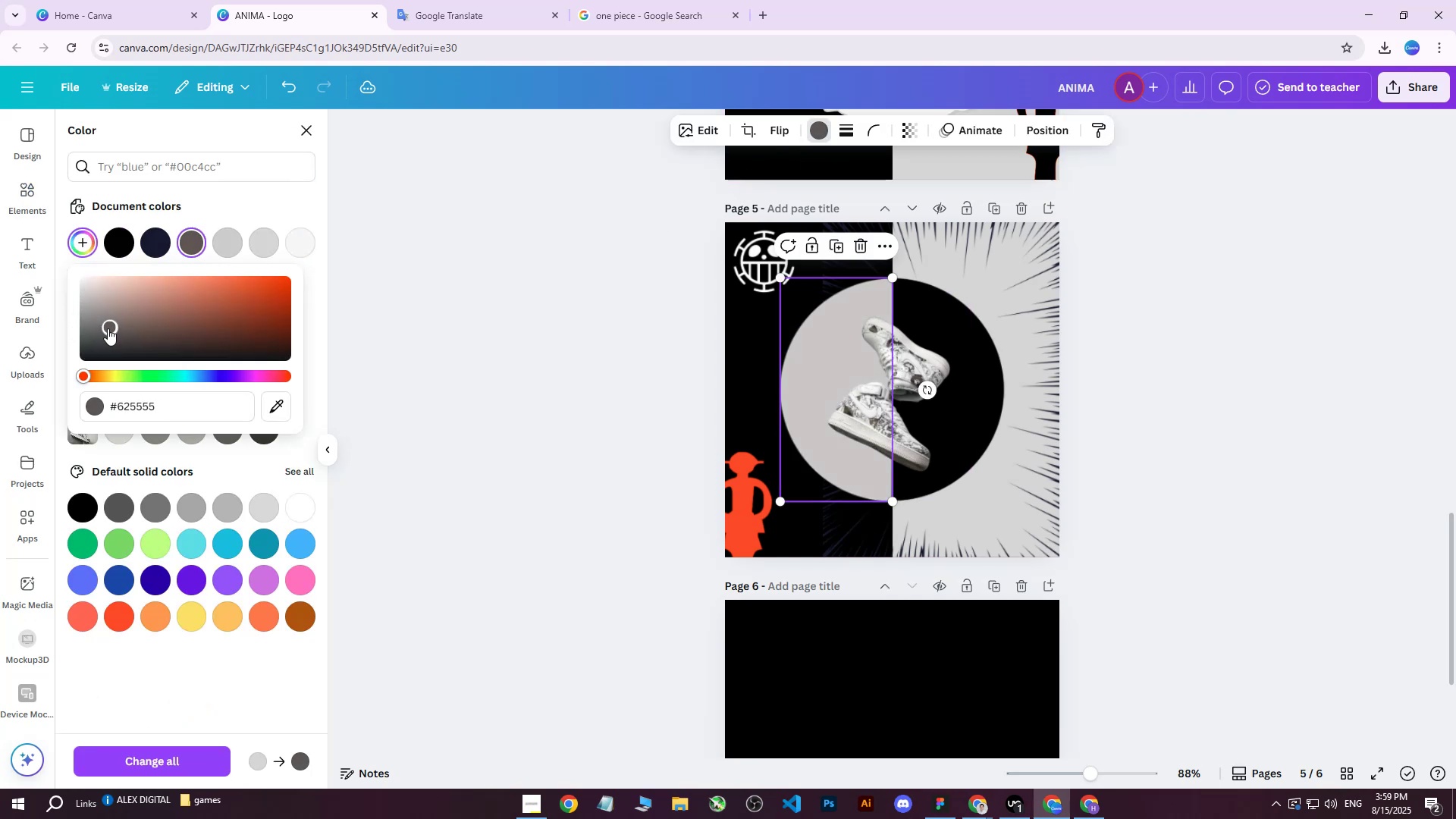 
left_click_drag(start_coordinate=[108, 328], to_coordinate=[133, 322])
 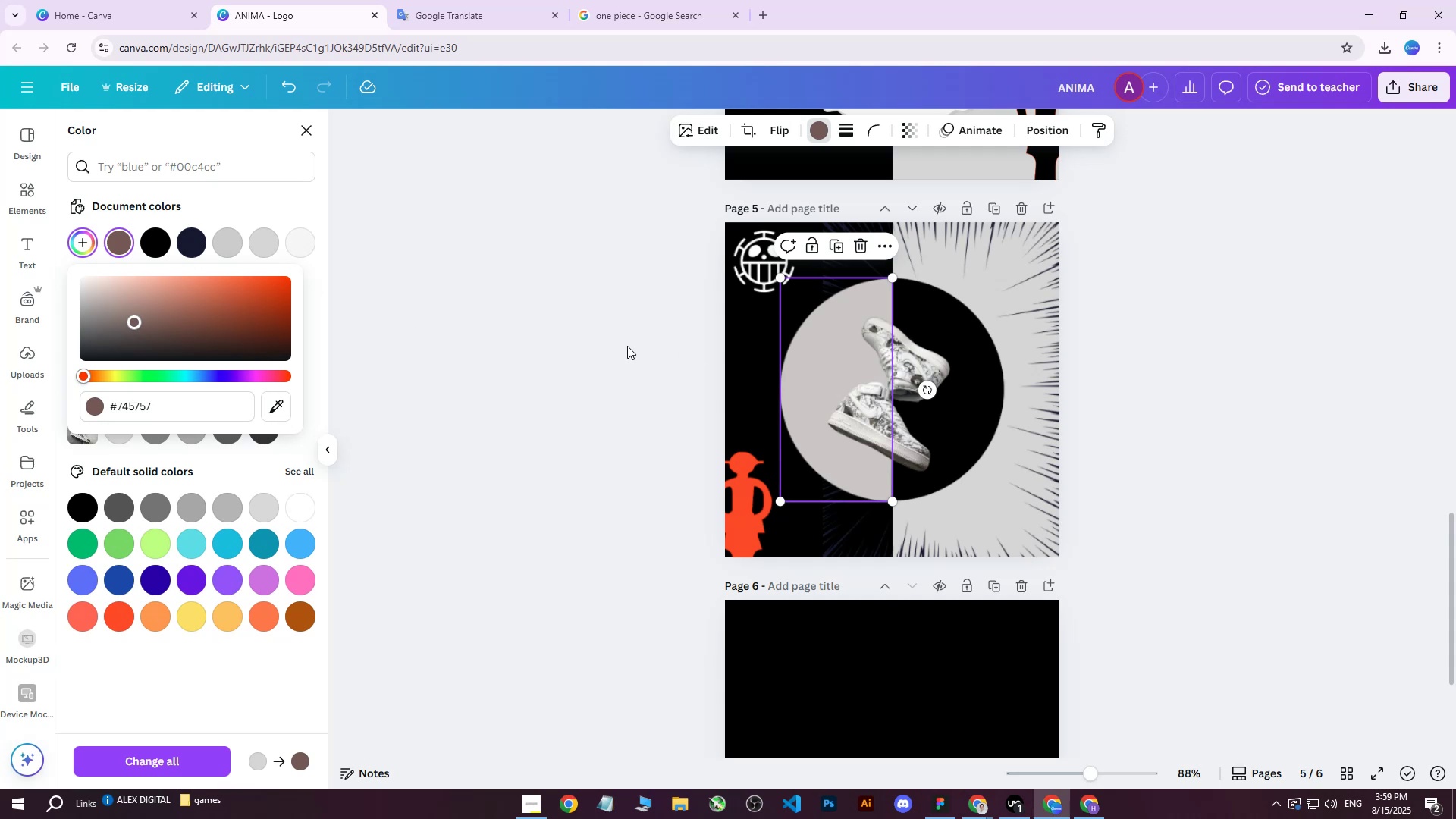 
double_click([569, 340])
 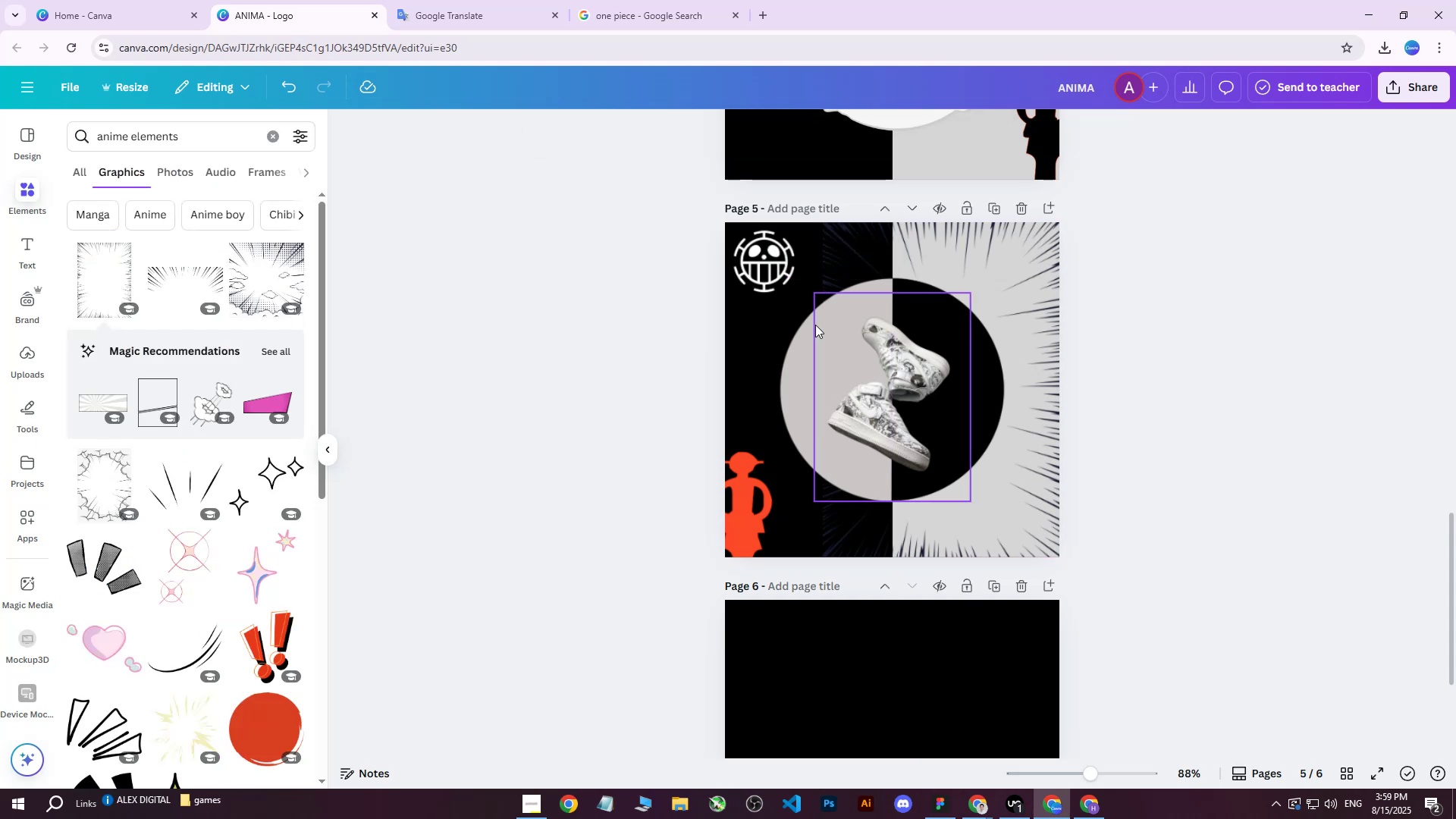 
left_click([801, 333])
 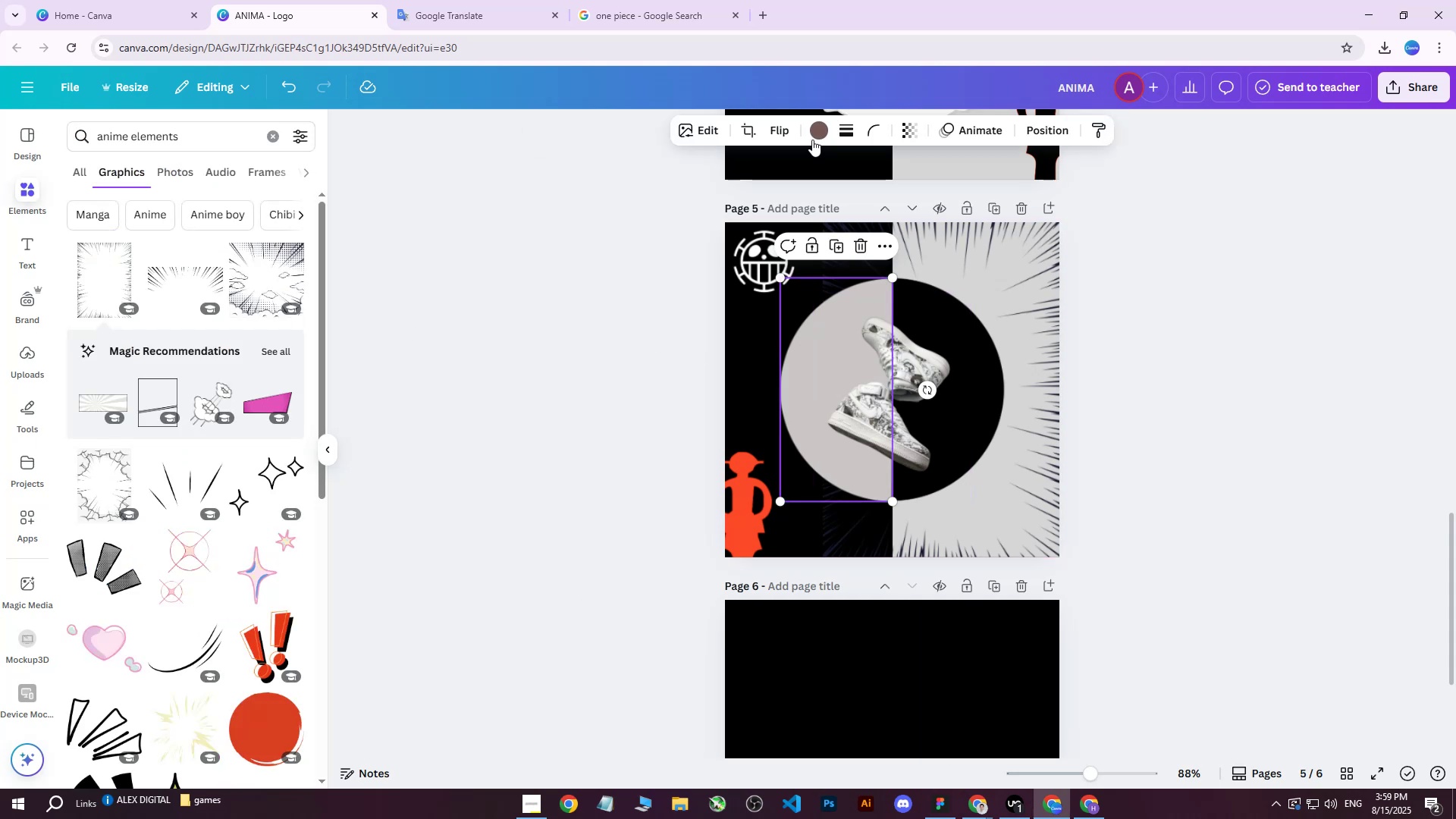 
left_click([814, 133])
 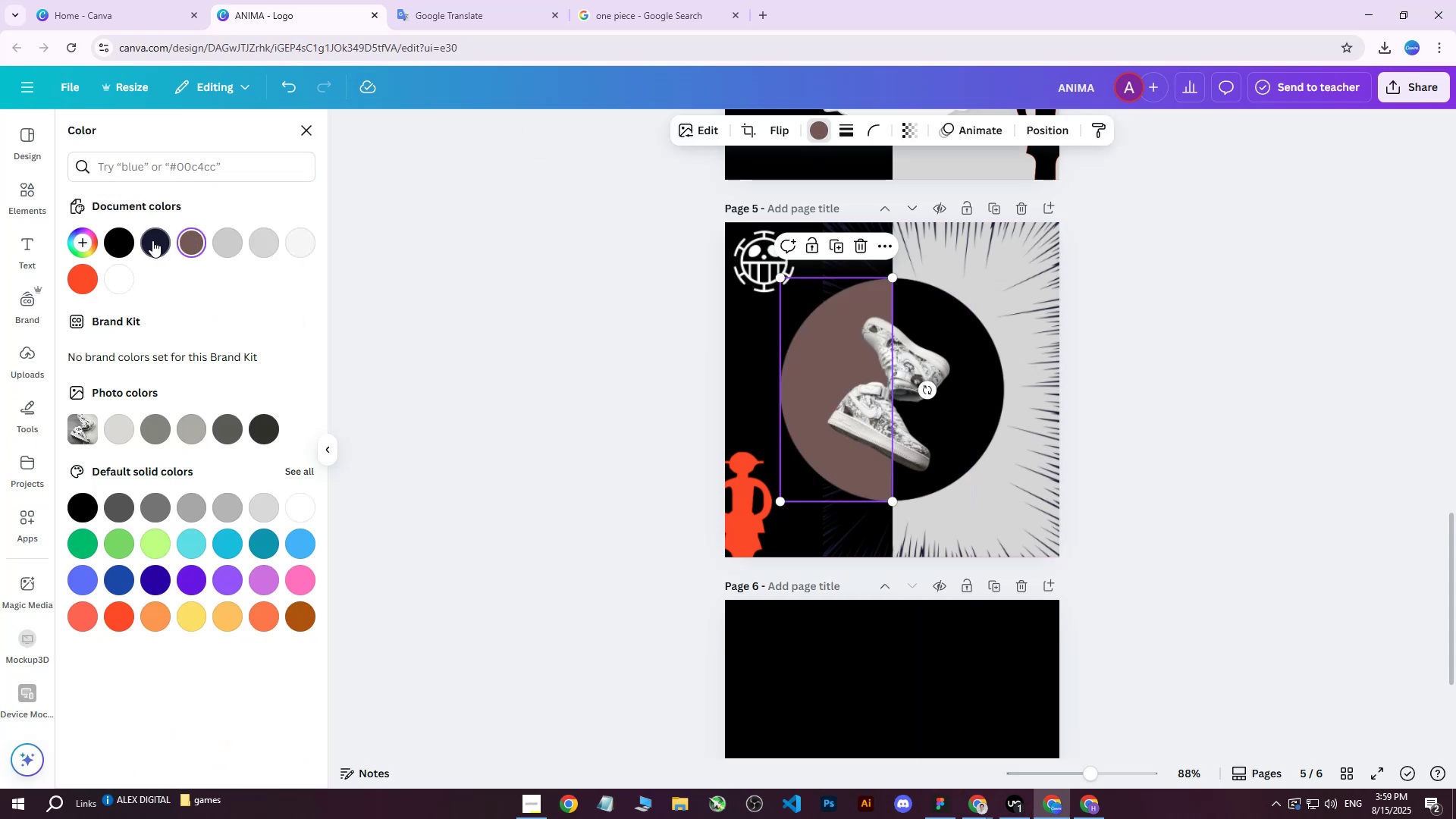 
left_click_drag(start_coordinate=[152, 240], to_coordinate=[190, 246])
 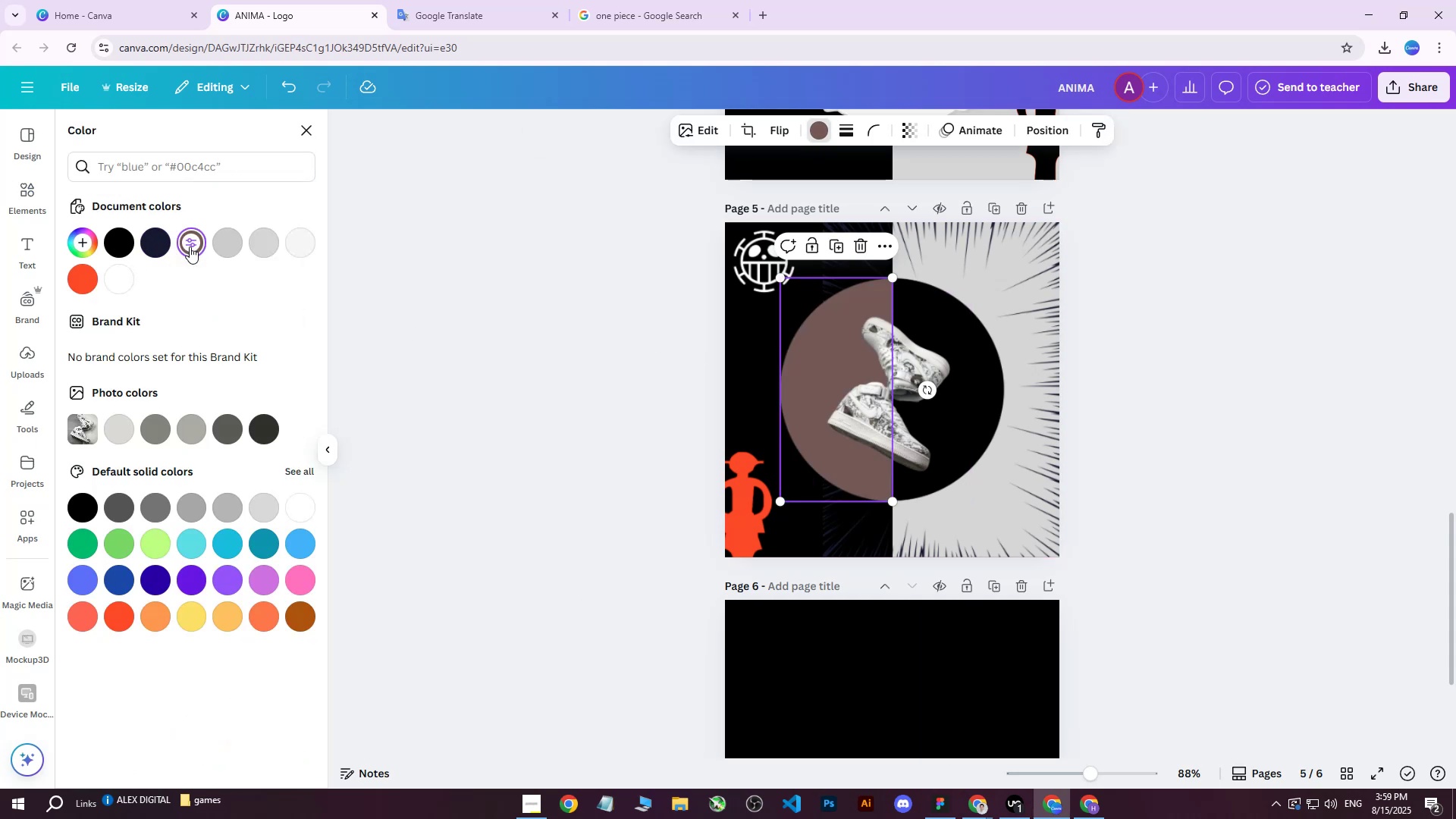 
double_click([190, 246])
 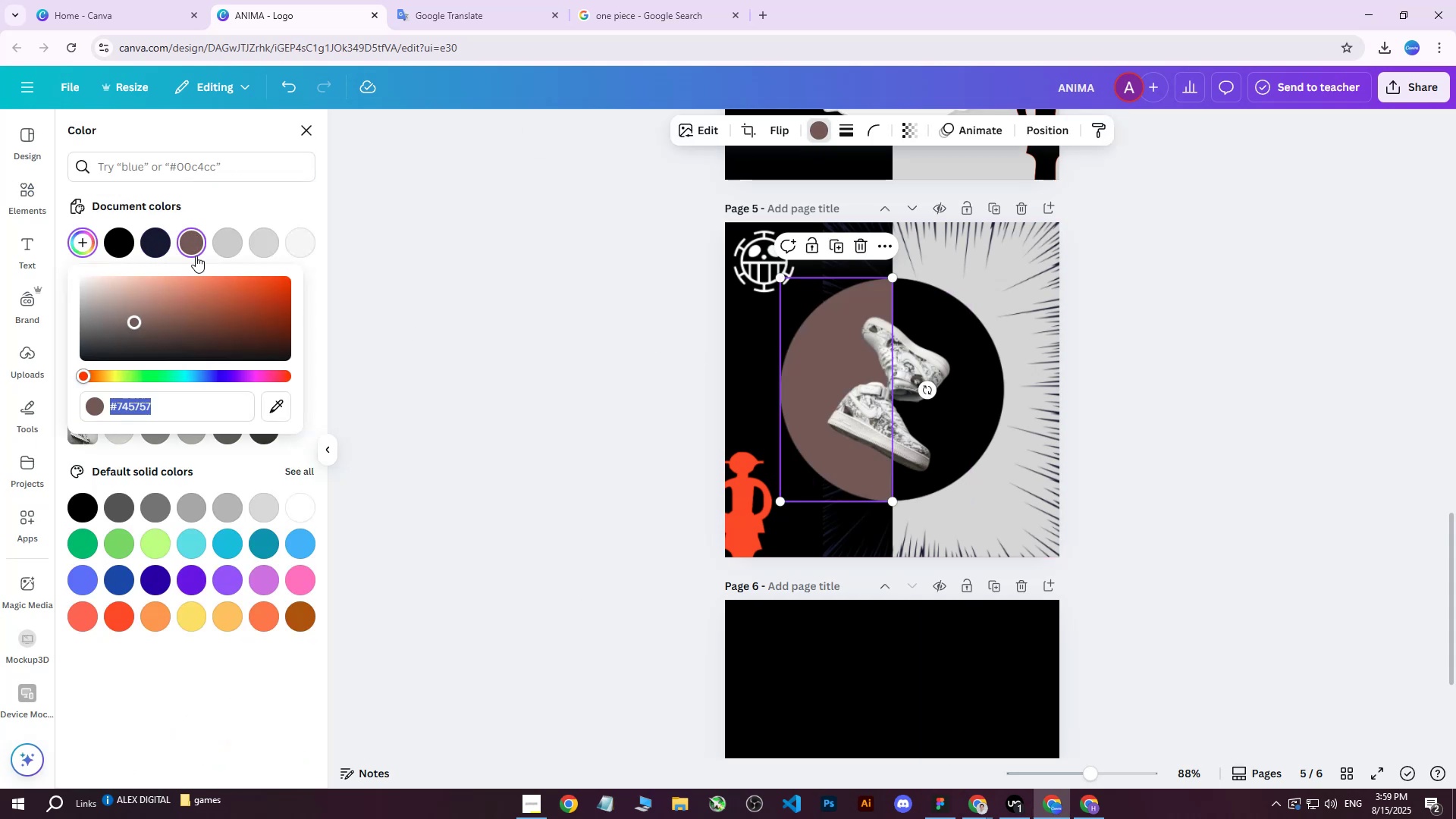 
left_click([219, 237])
 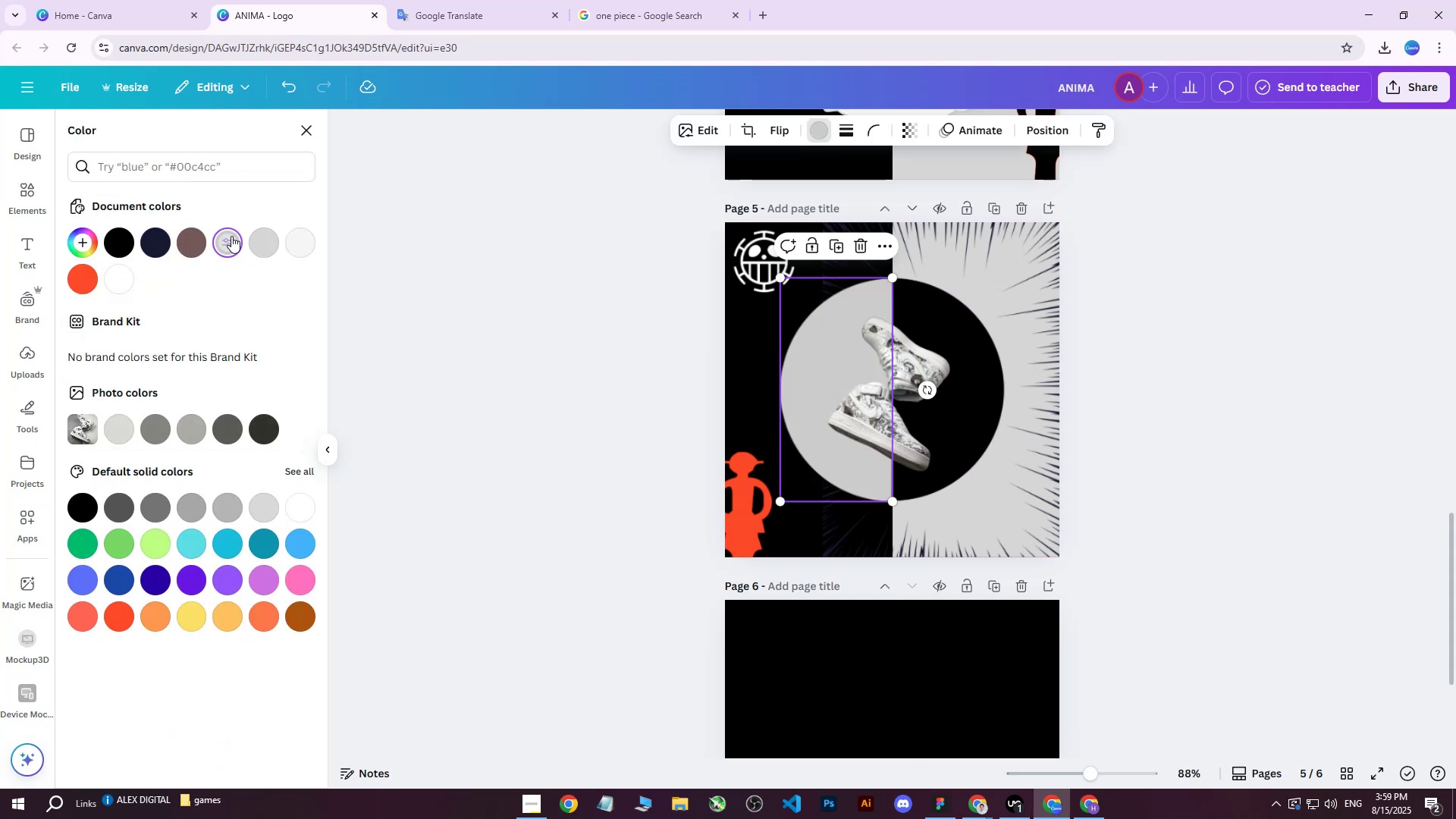 
double_click([231, 236])
 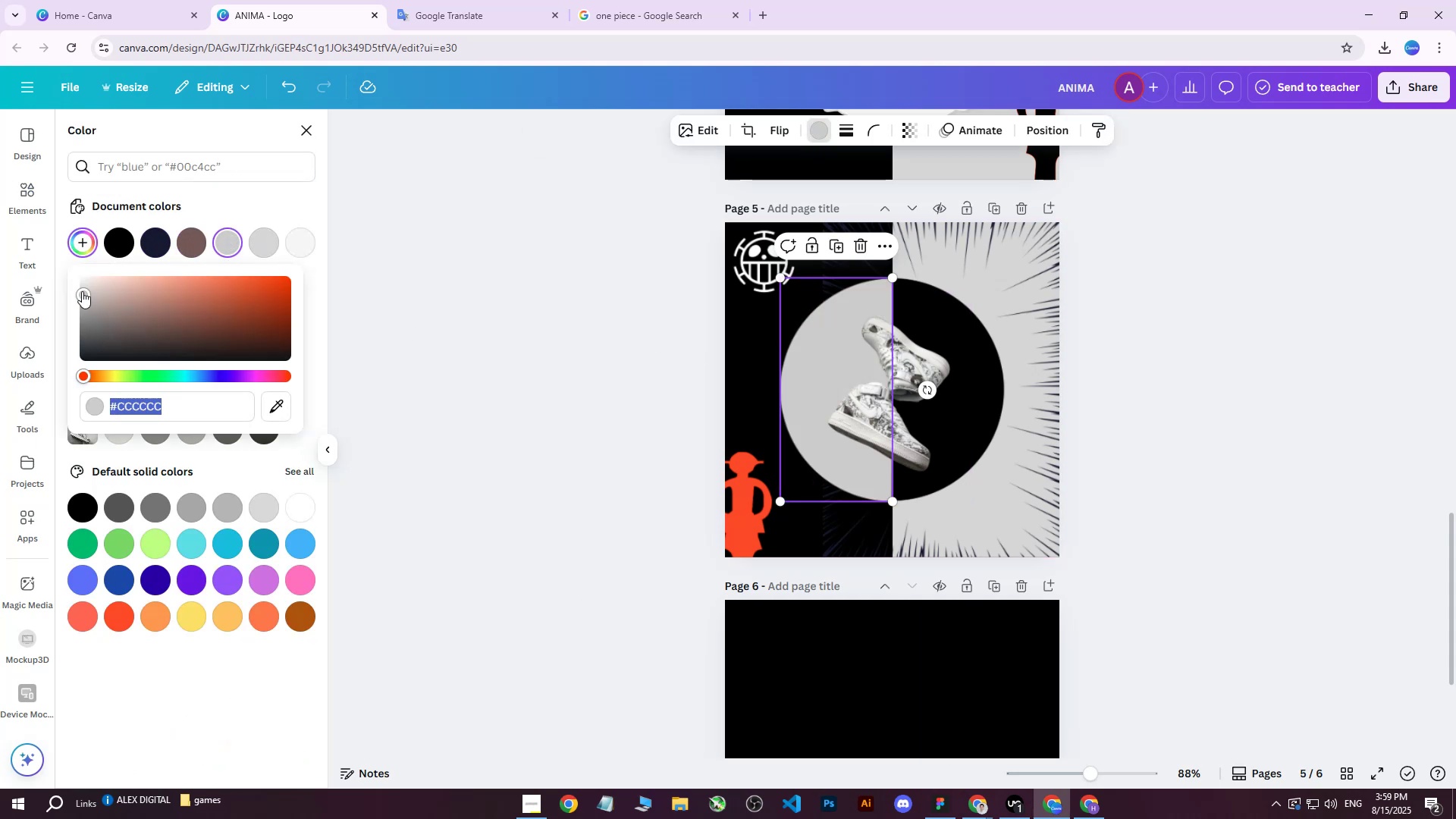 
left_click_drag(start_coordinate=[84, 295], to_coordinate=[75, 333])
 